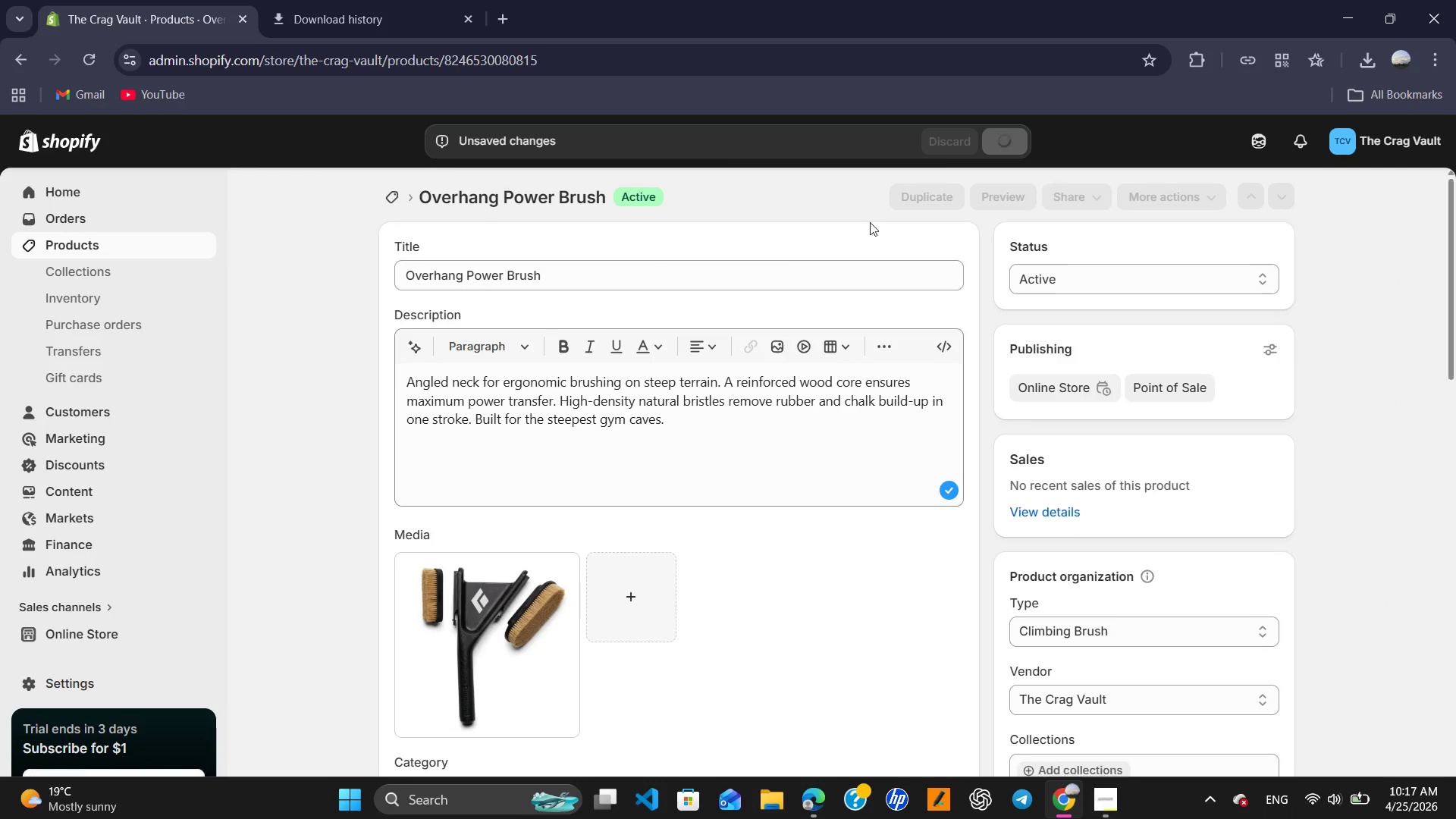 
scroll: coordinate [644, 404], scroll_direction: up, amount: 3.0
 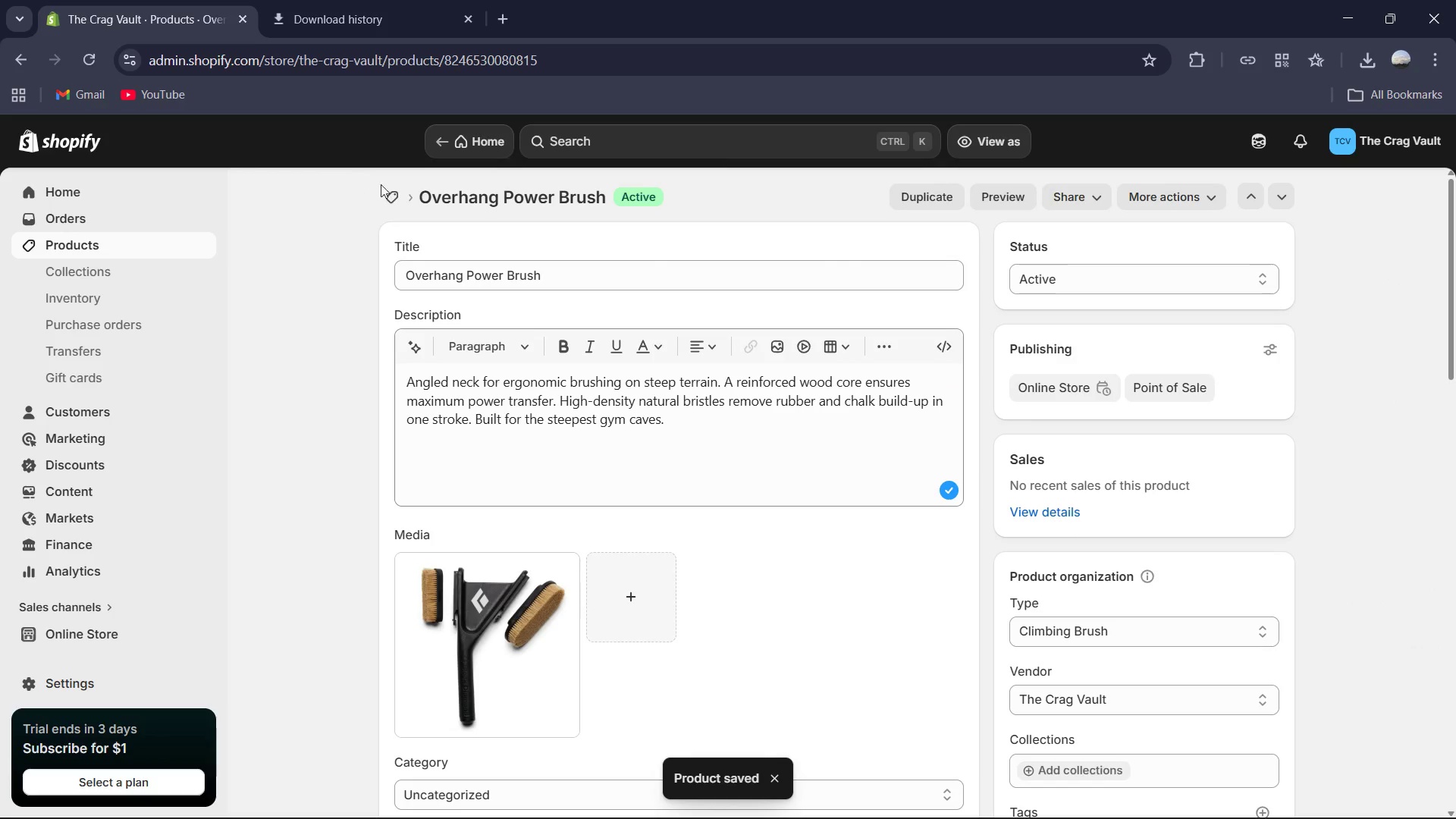 
left_click([398, 196])
 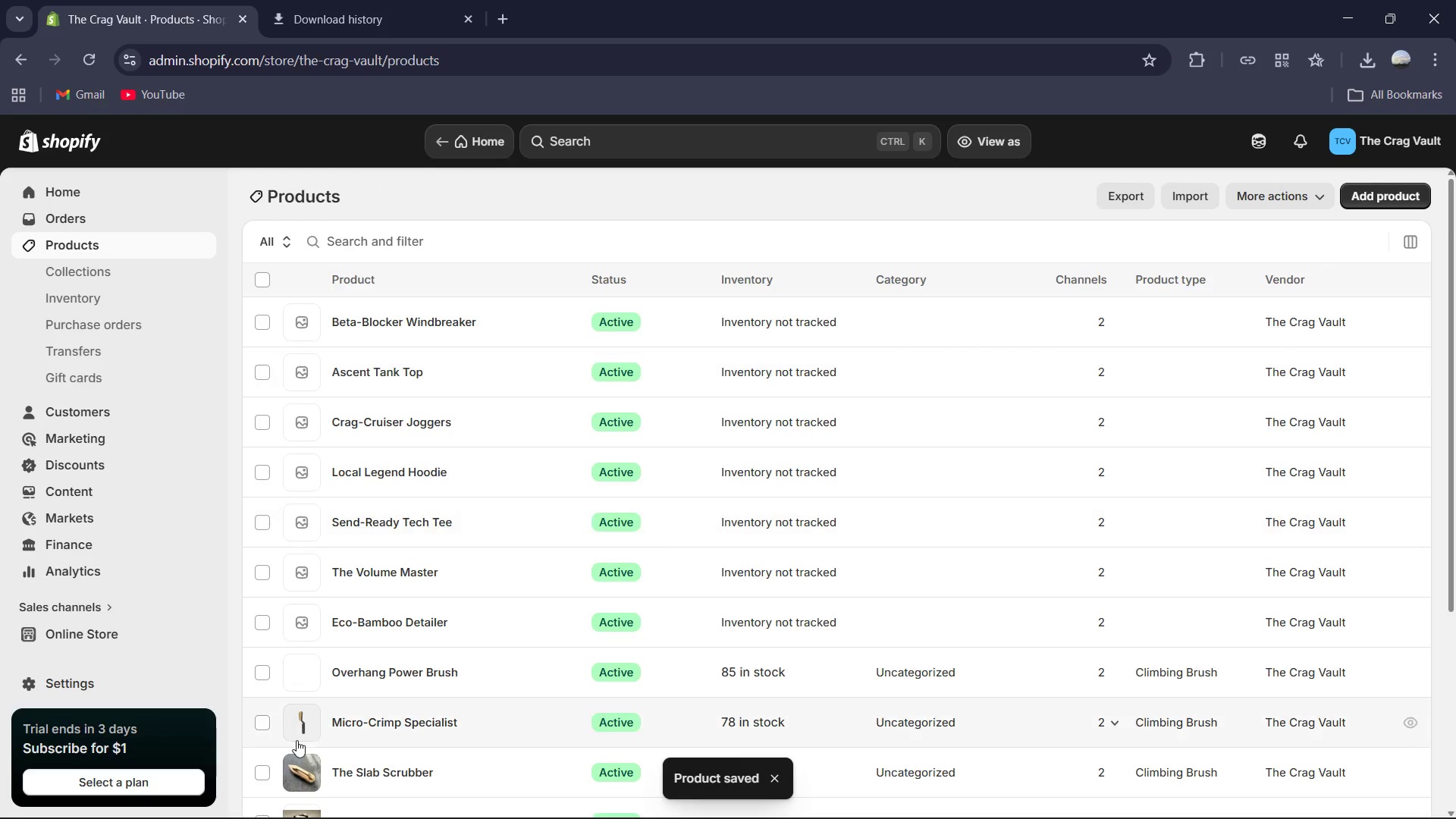 
left_click([428, 626])
 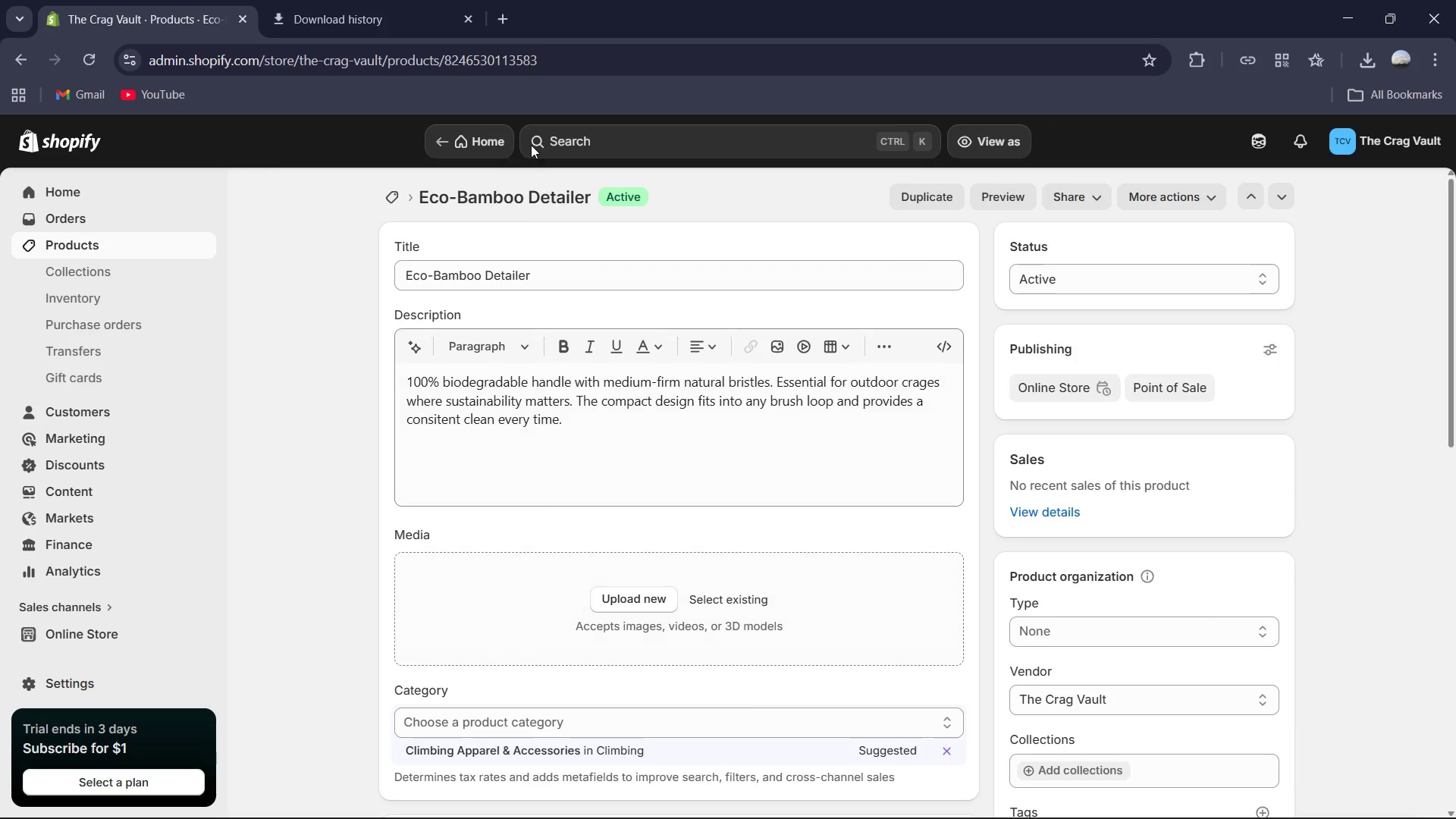 
wait(5.78)
 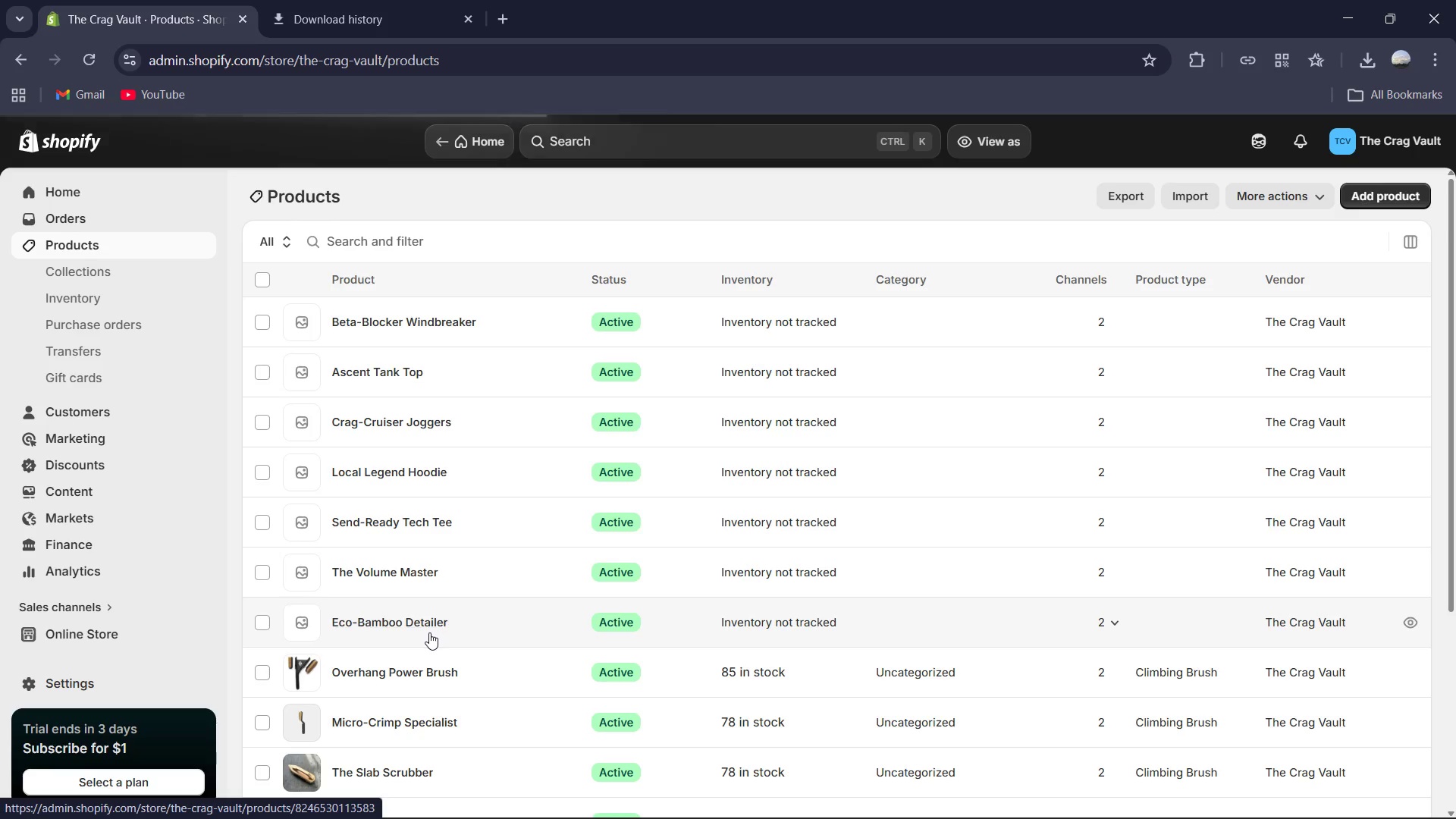 
left_click([435, 417])
 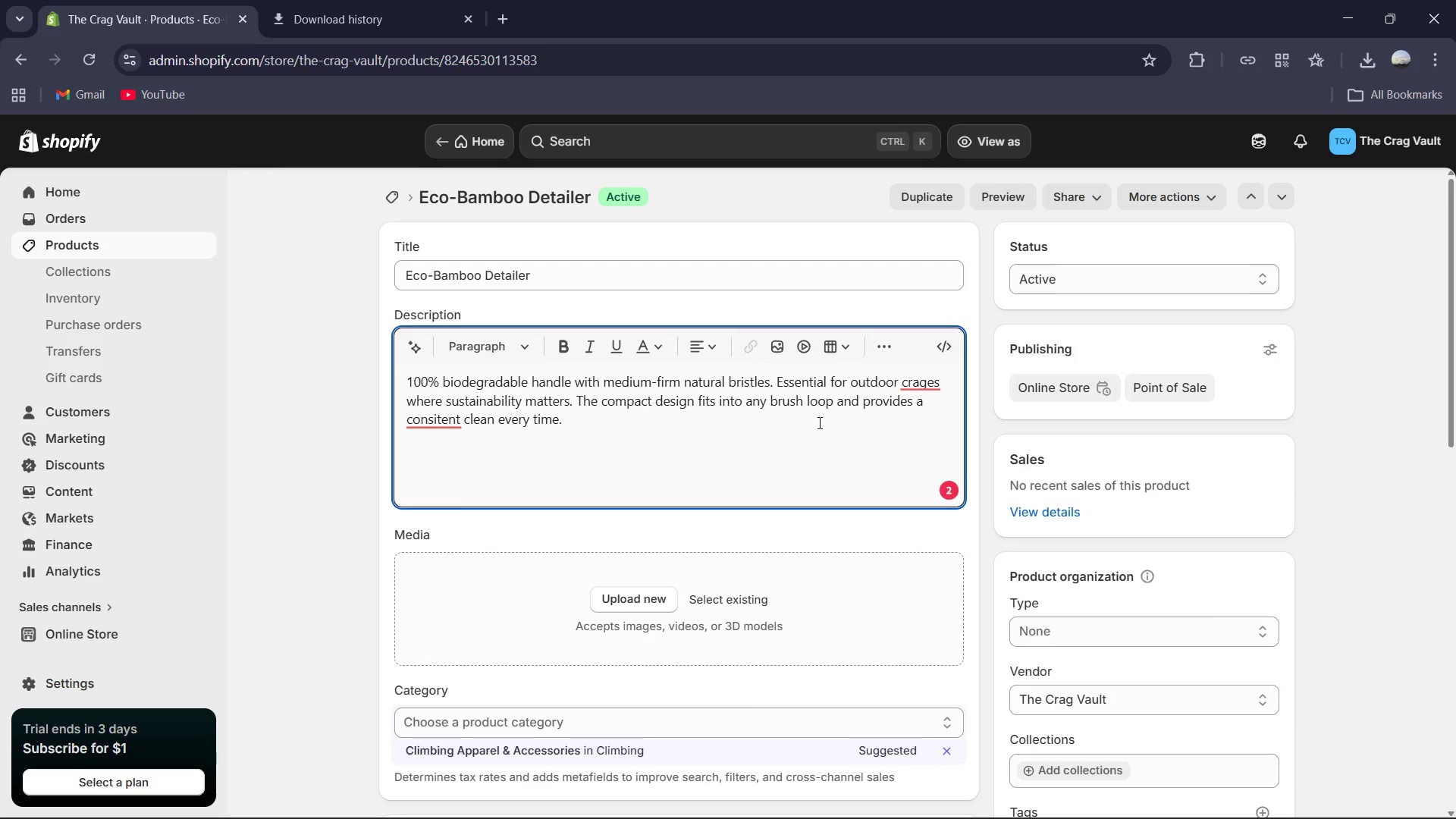 
left_click([438, 428])
 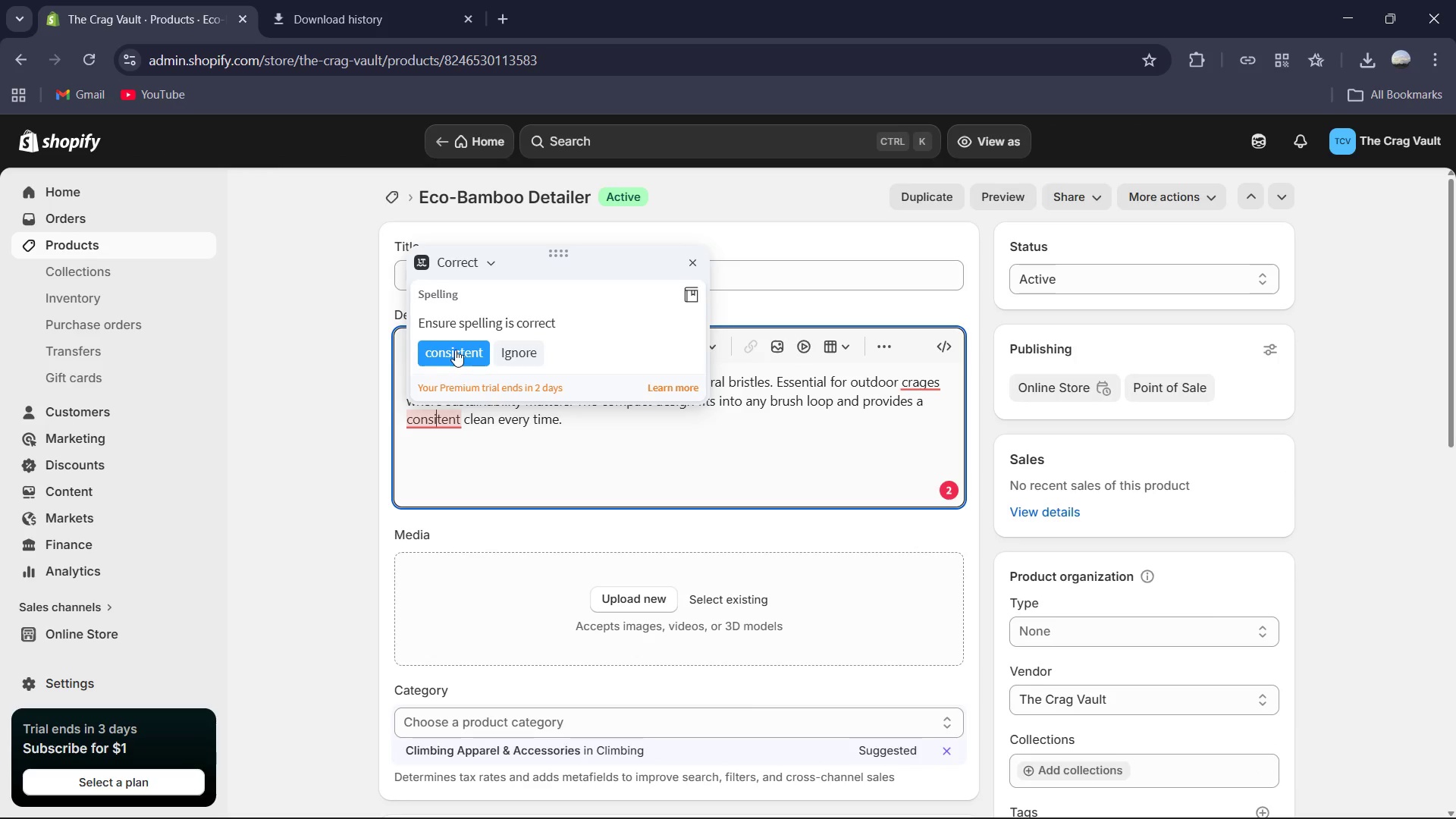 
left_click([457, 350])
 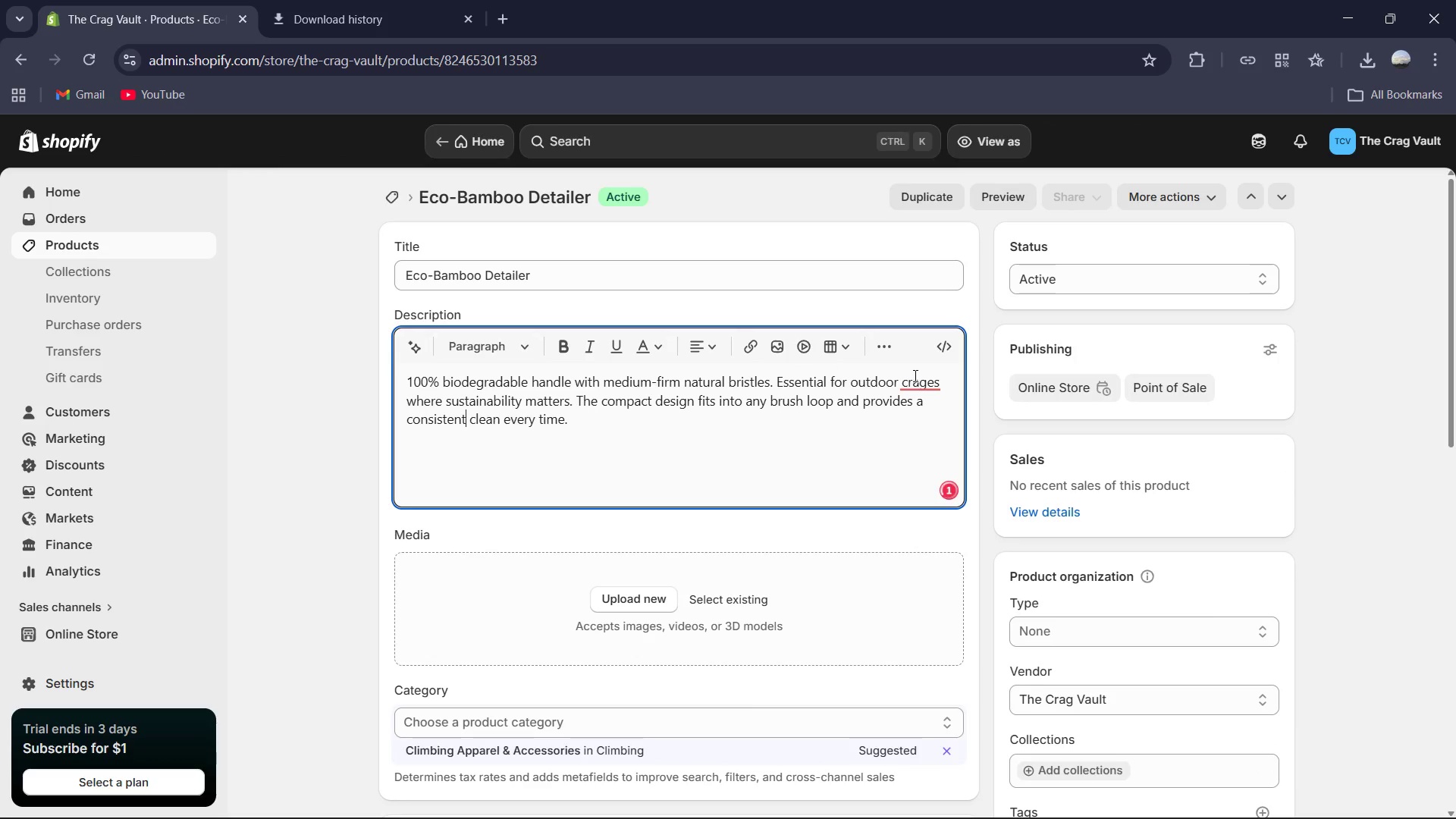 
left_click([916, 375])
 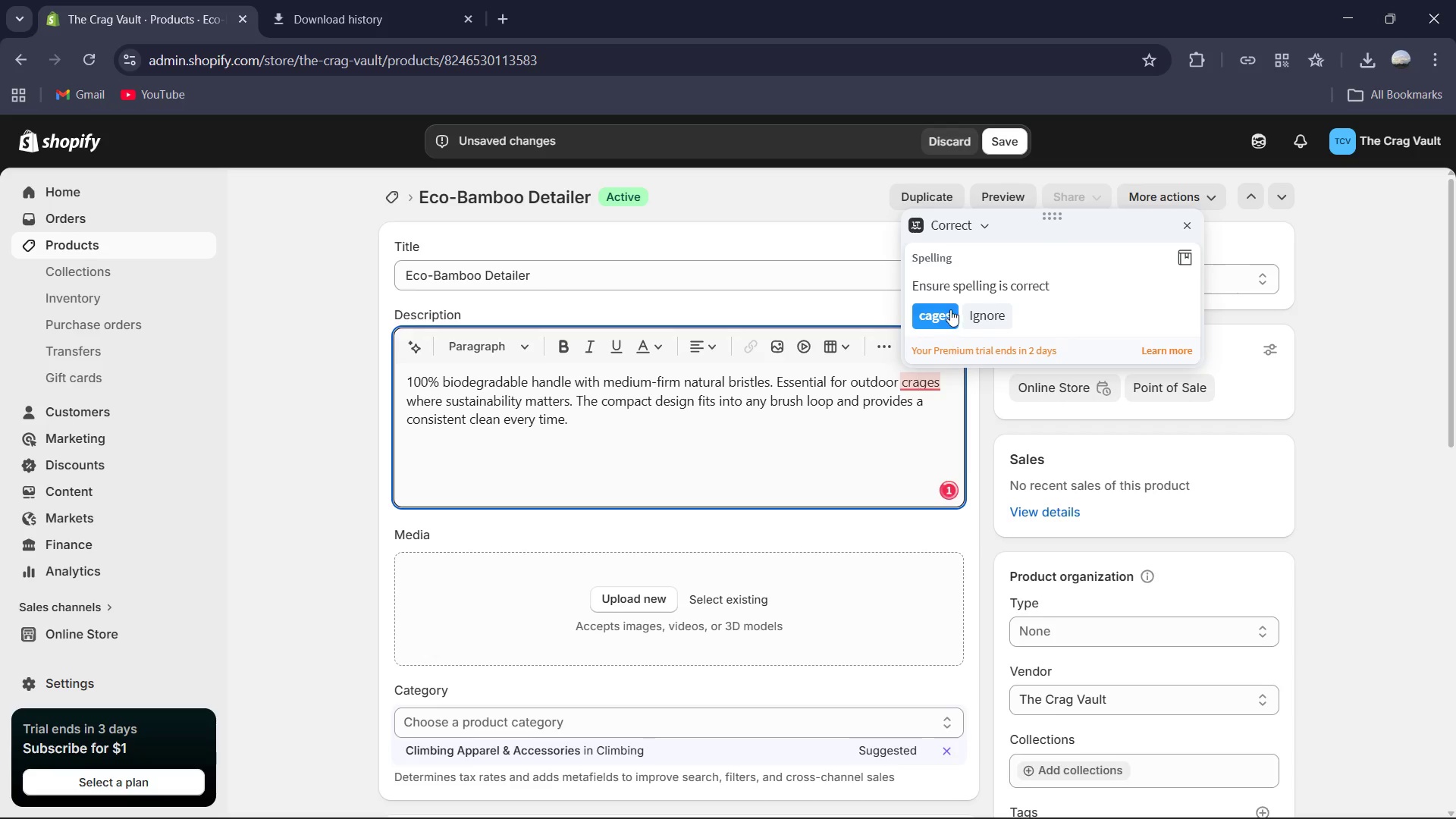 
left_click([946, 311])
 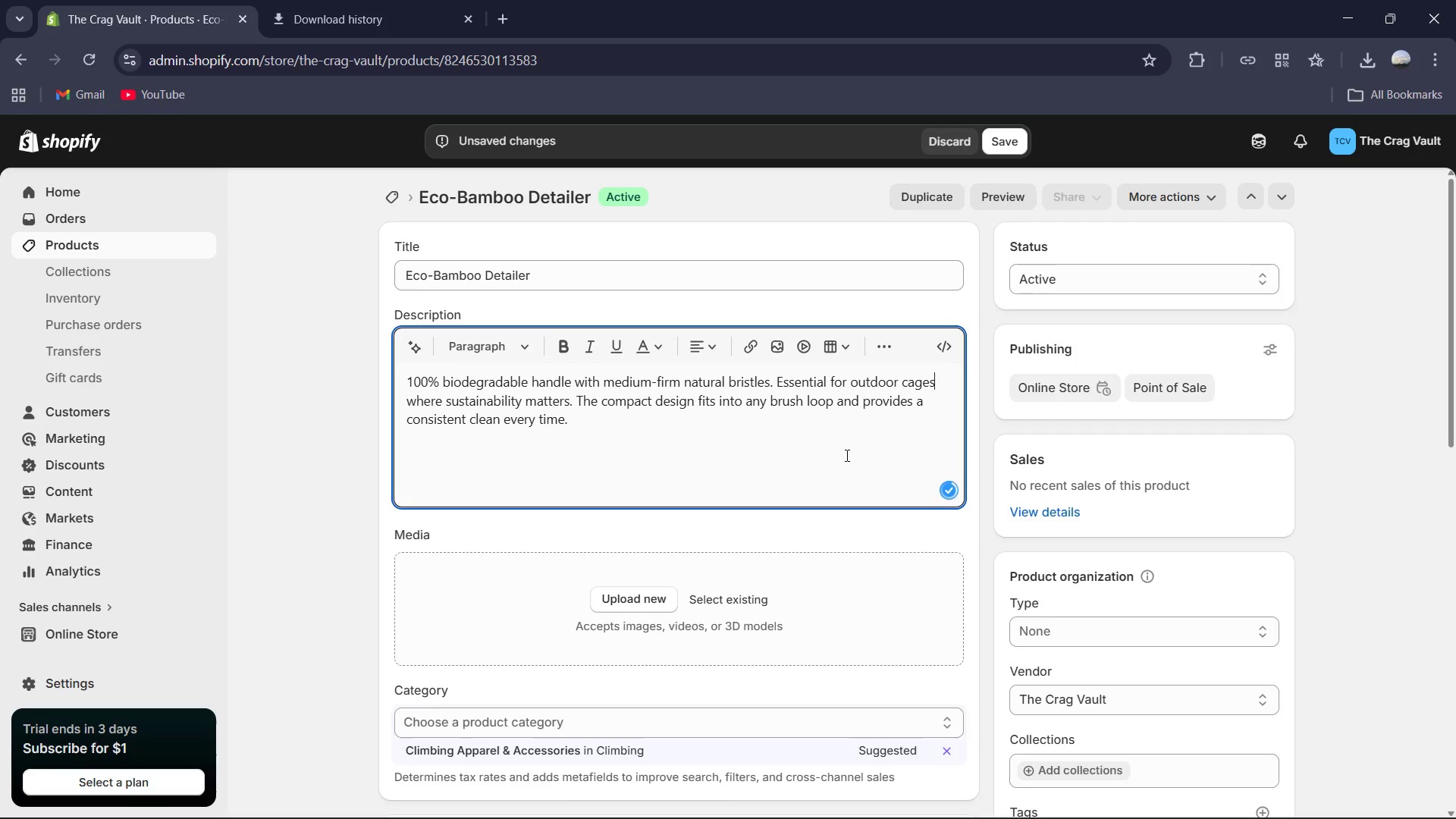 
scroll: coordinate [845, 453], scroll_direction: down, amount: 9.0
 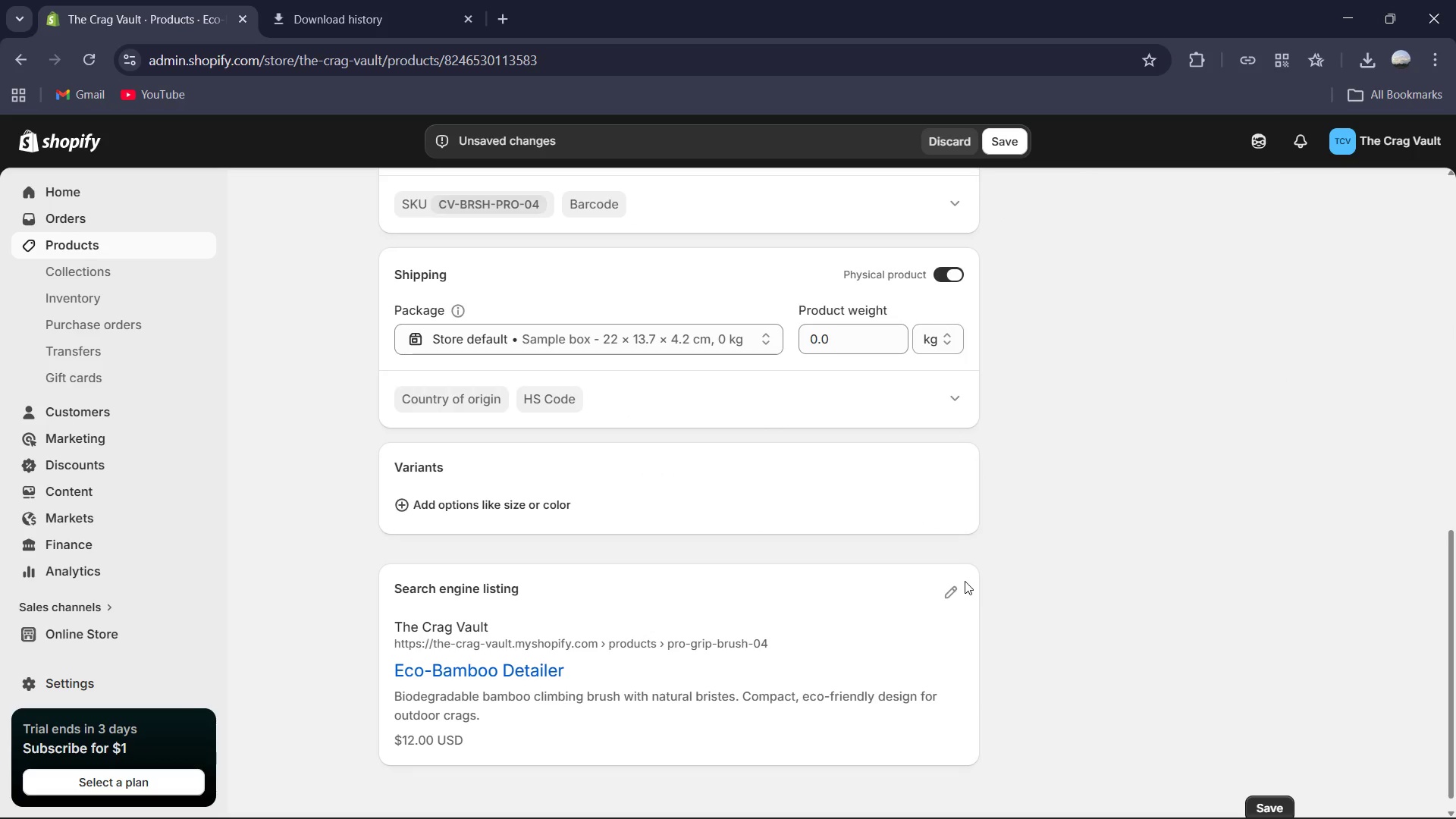 
double_click([962, 587])
 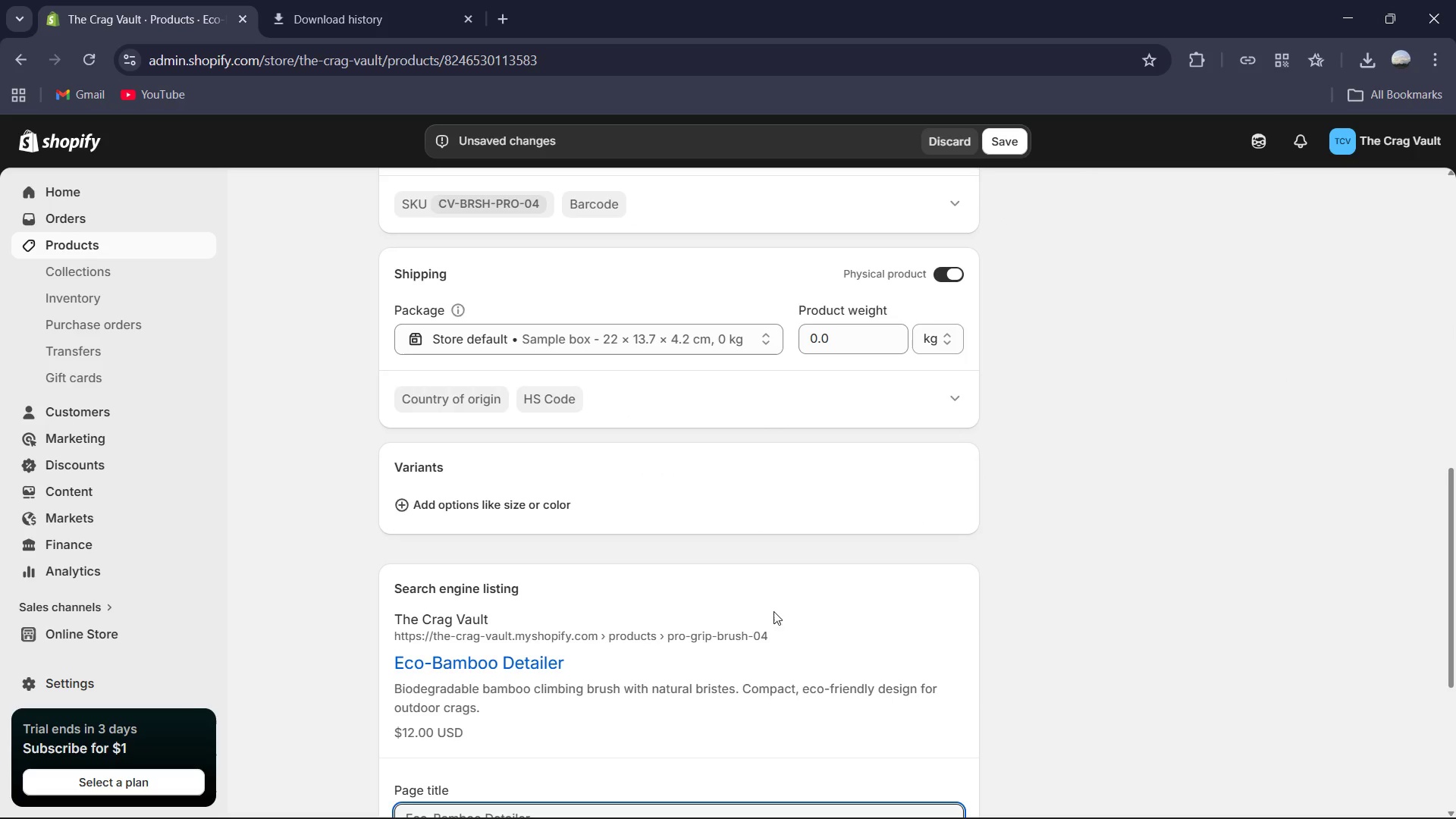 
scroll: coordinate [770, 645], scroll_direction: down, amount: 4.0
 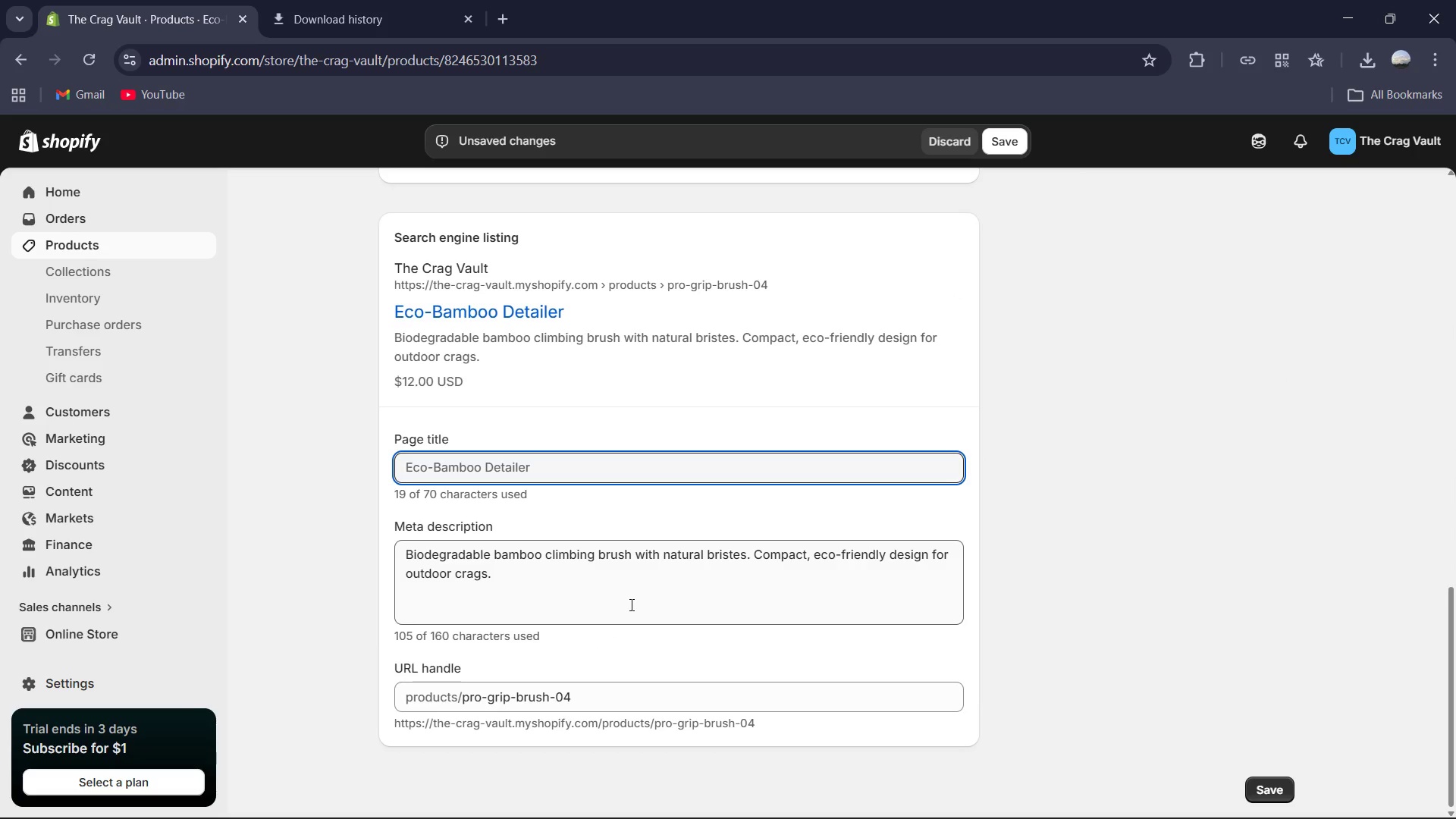 
left_click([630, 598])
 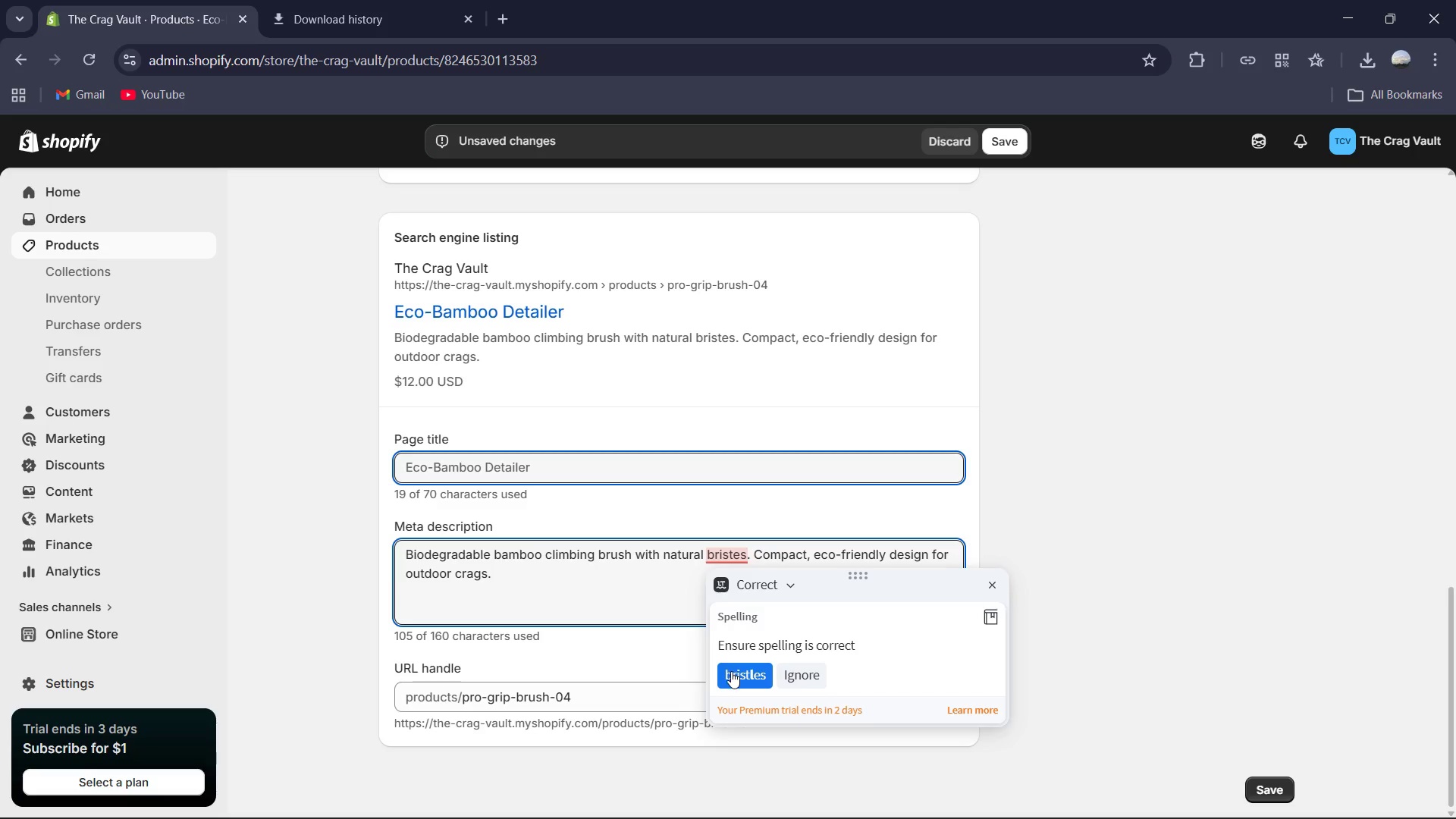 
left_click([564, 469])
 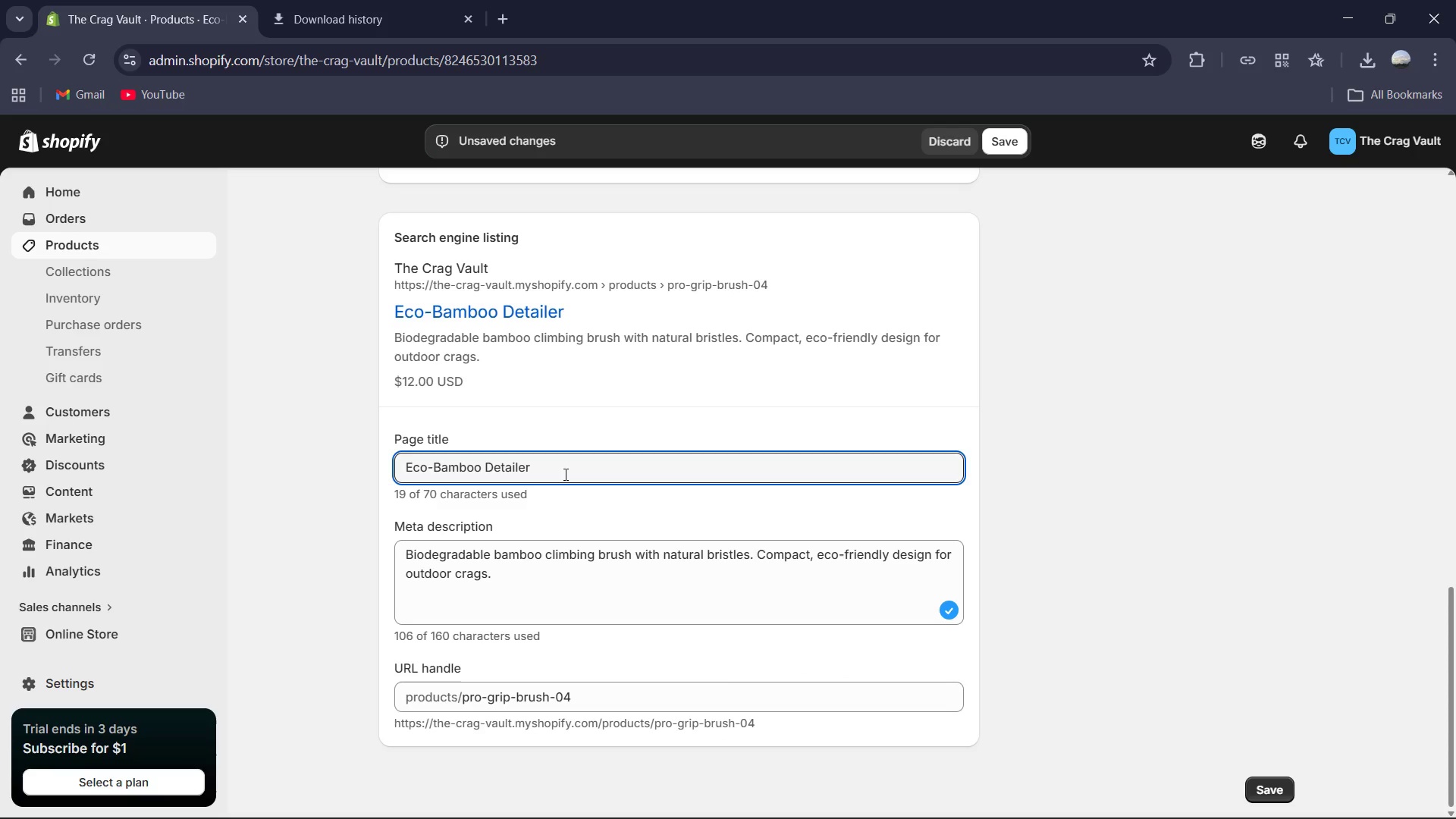 
type( | Sustainable Climbing Brush | The Crag Vault )
 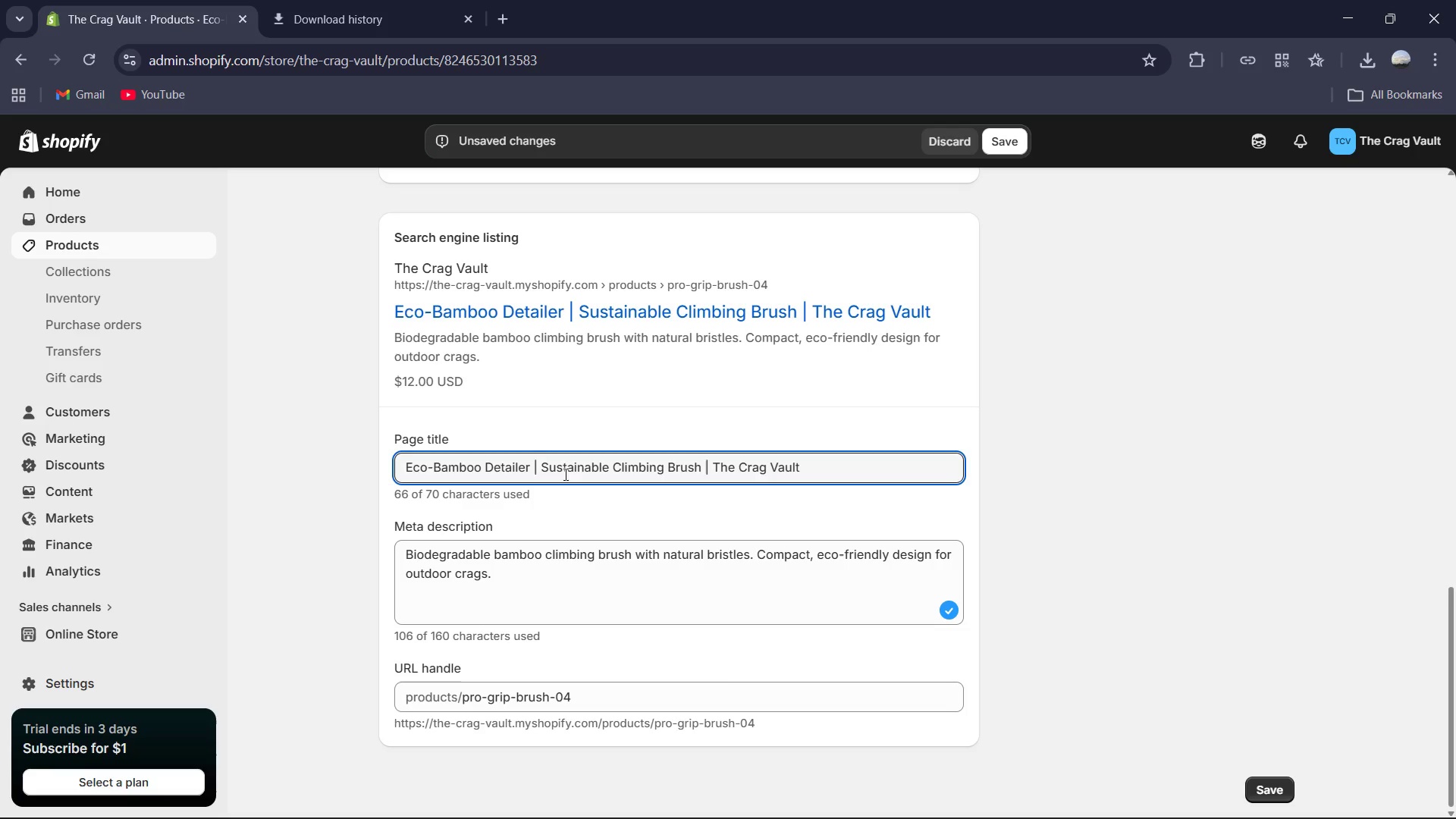 
scroll: coordinate [550, 643], scroll_direction: up, amount: 8.0
 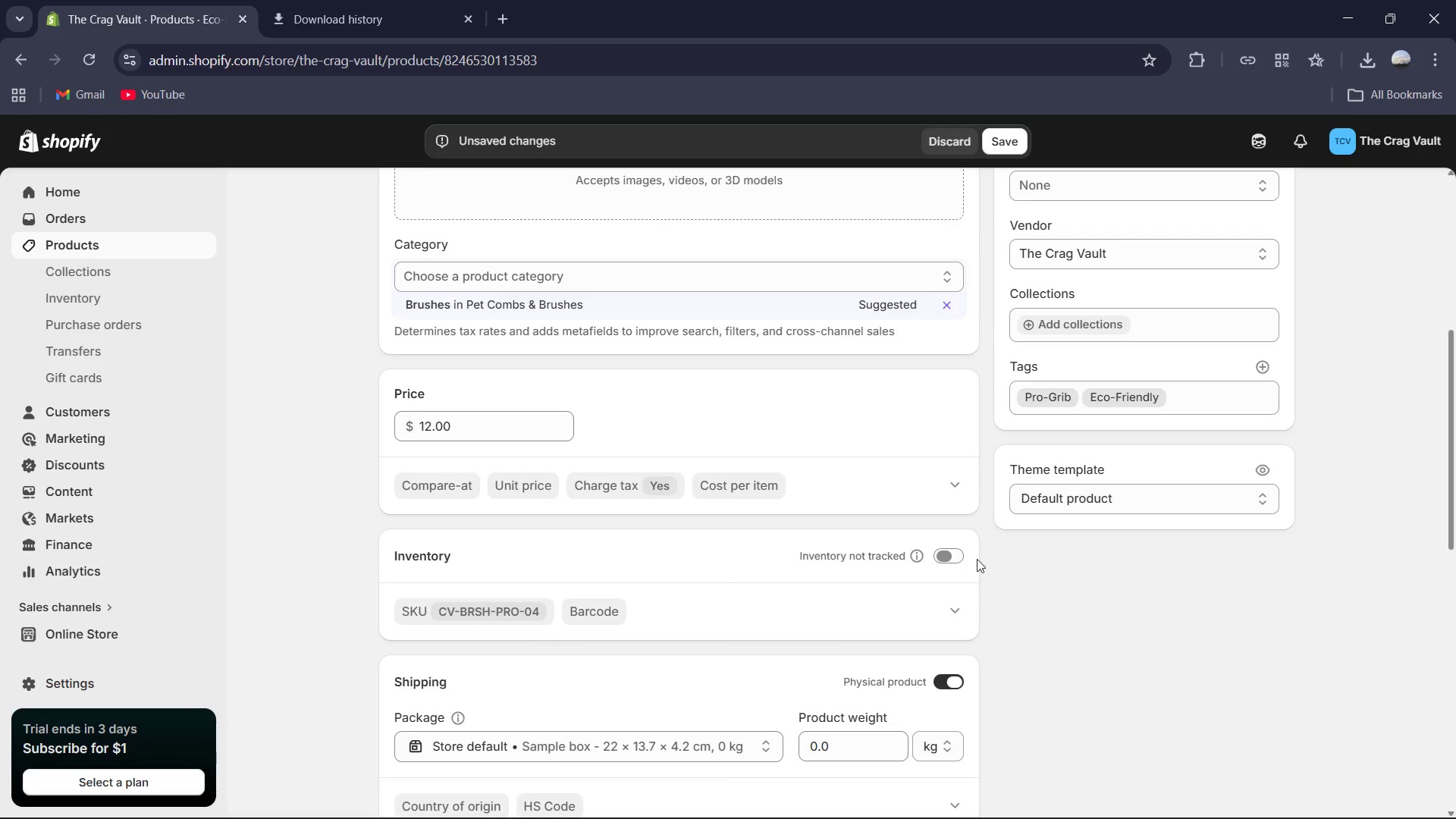 
left_click([952, 555])
 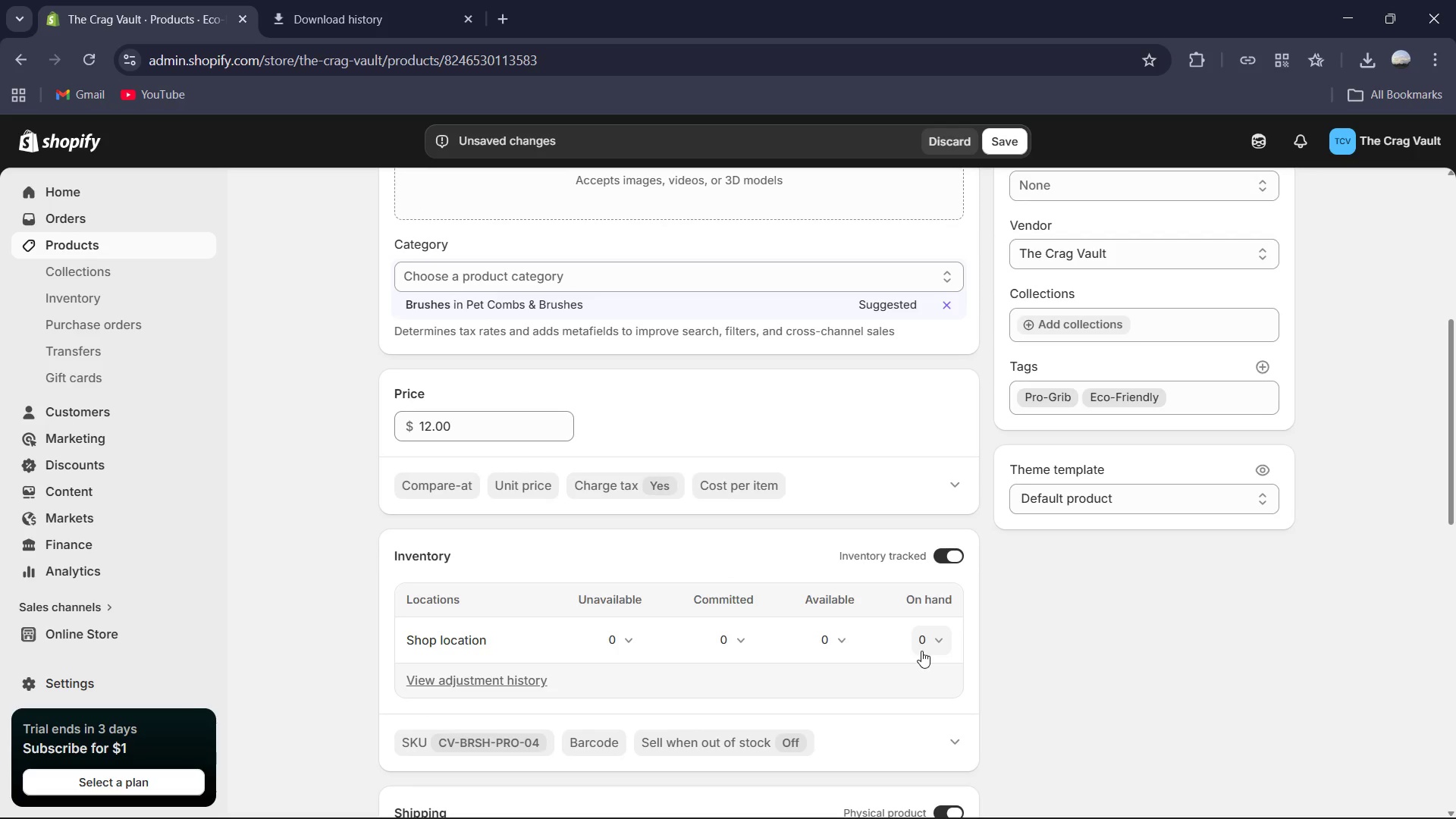 
left_click([921, 651])
 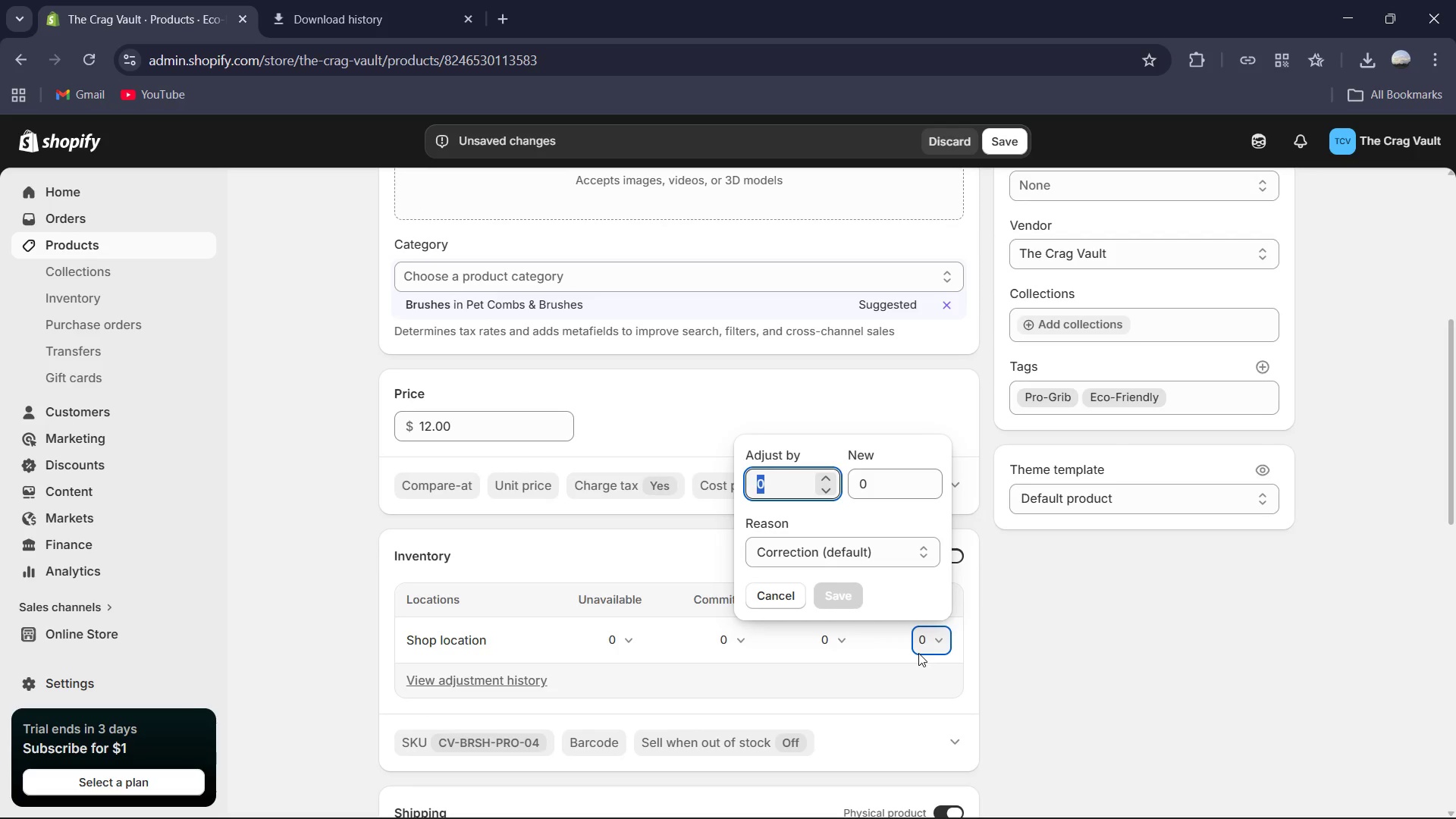 
key(Numpad7)
 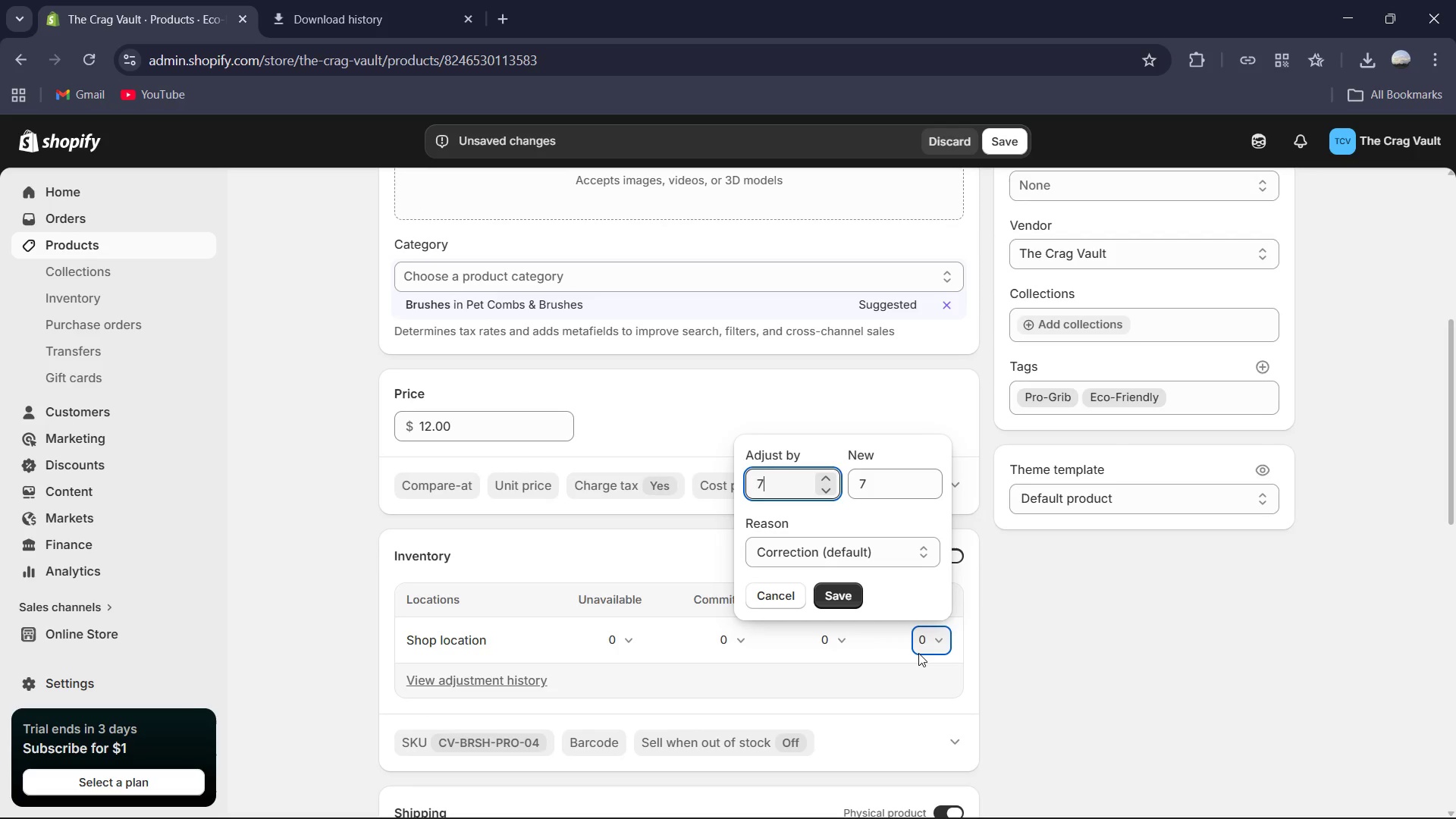 
key(Numpad8)
 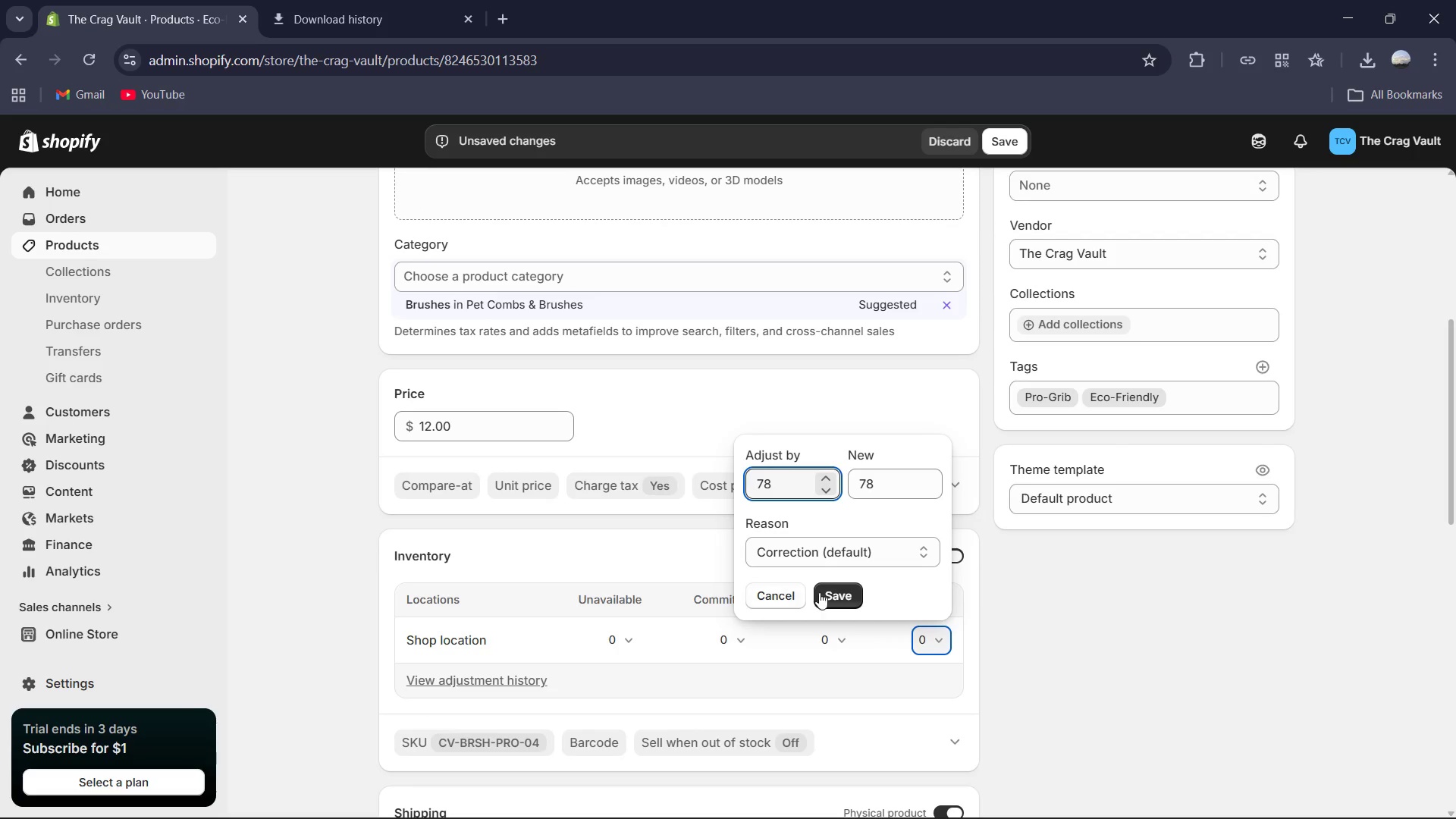 
left_click([845, 593])
 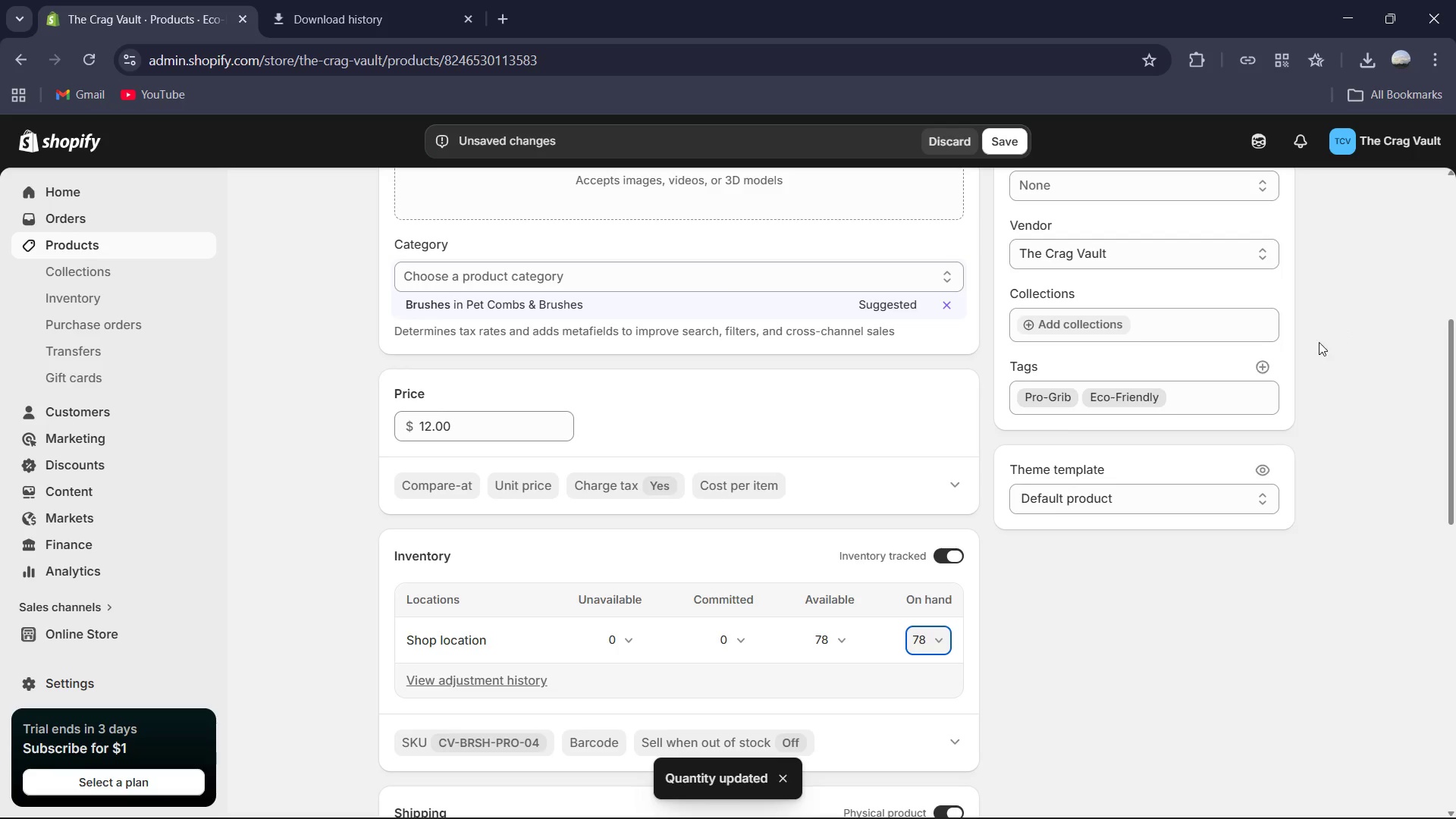 
left_click([1257, 366])
 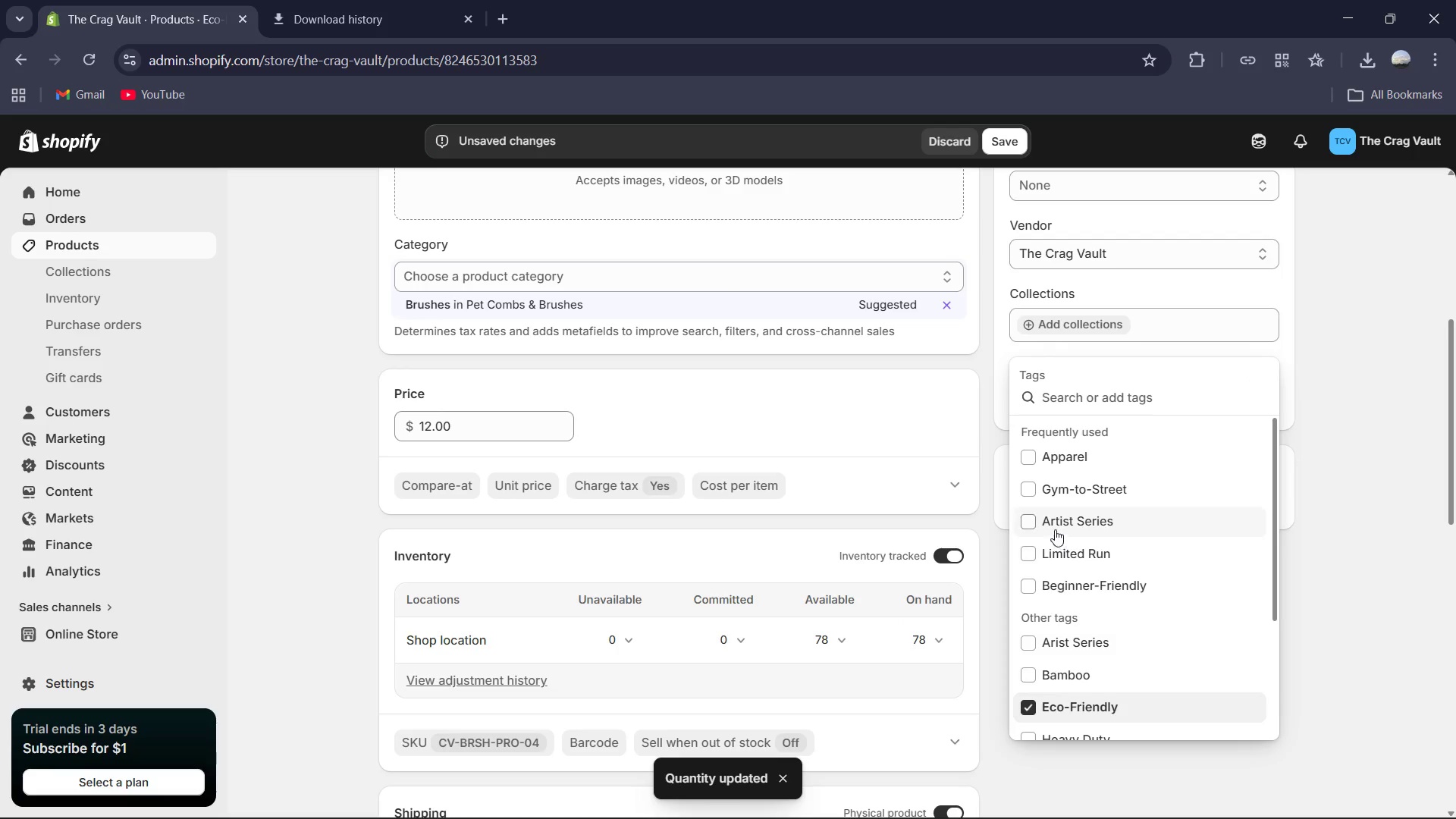 
type(Sustainable )
 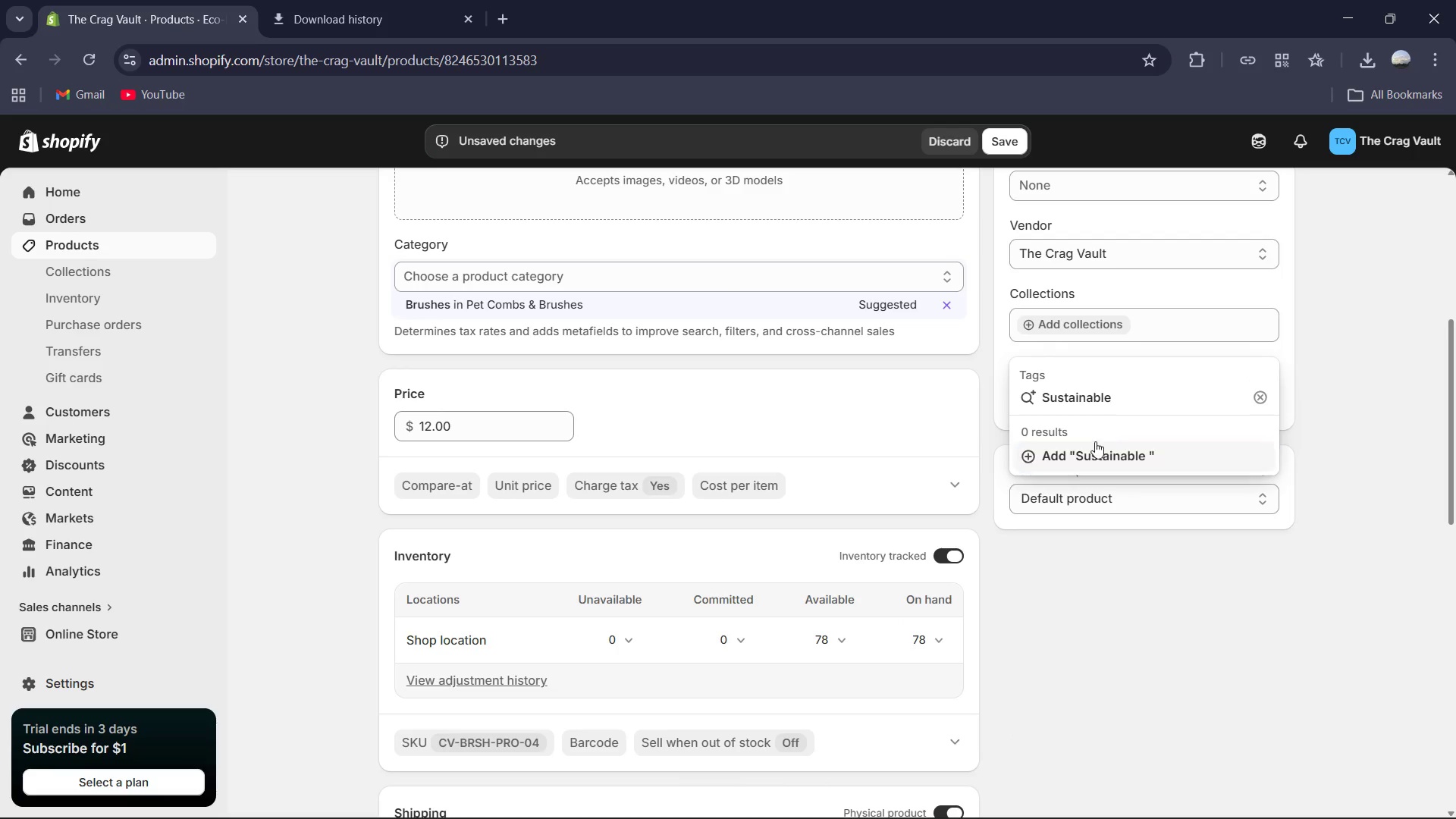 
left_click([1079, 451])
 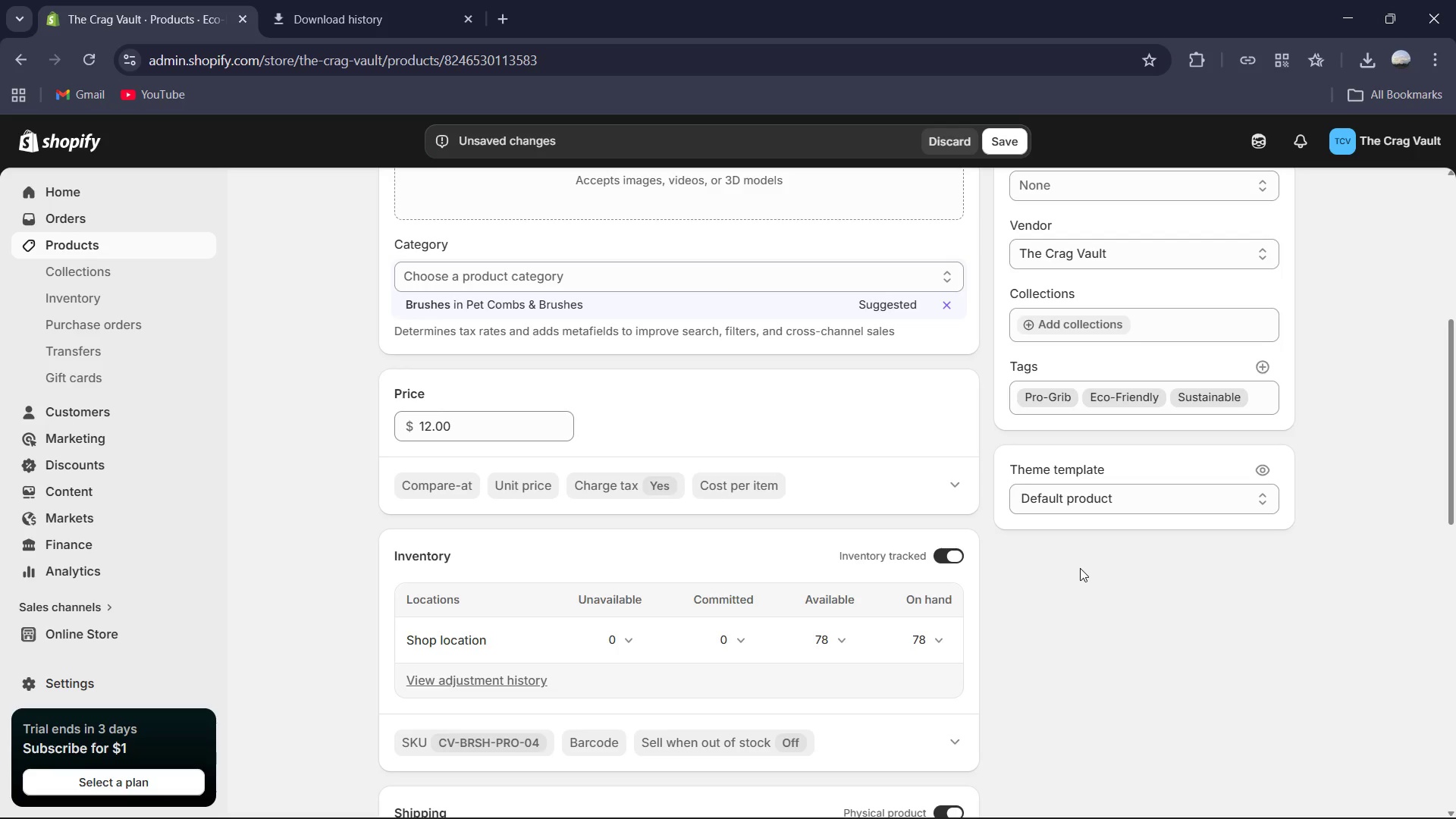 
scroll: coordinate [774, 566], scroll_direction: up, amount: 4.0
 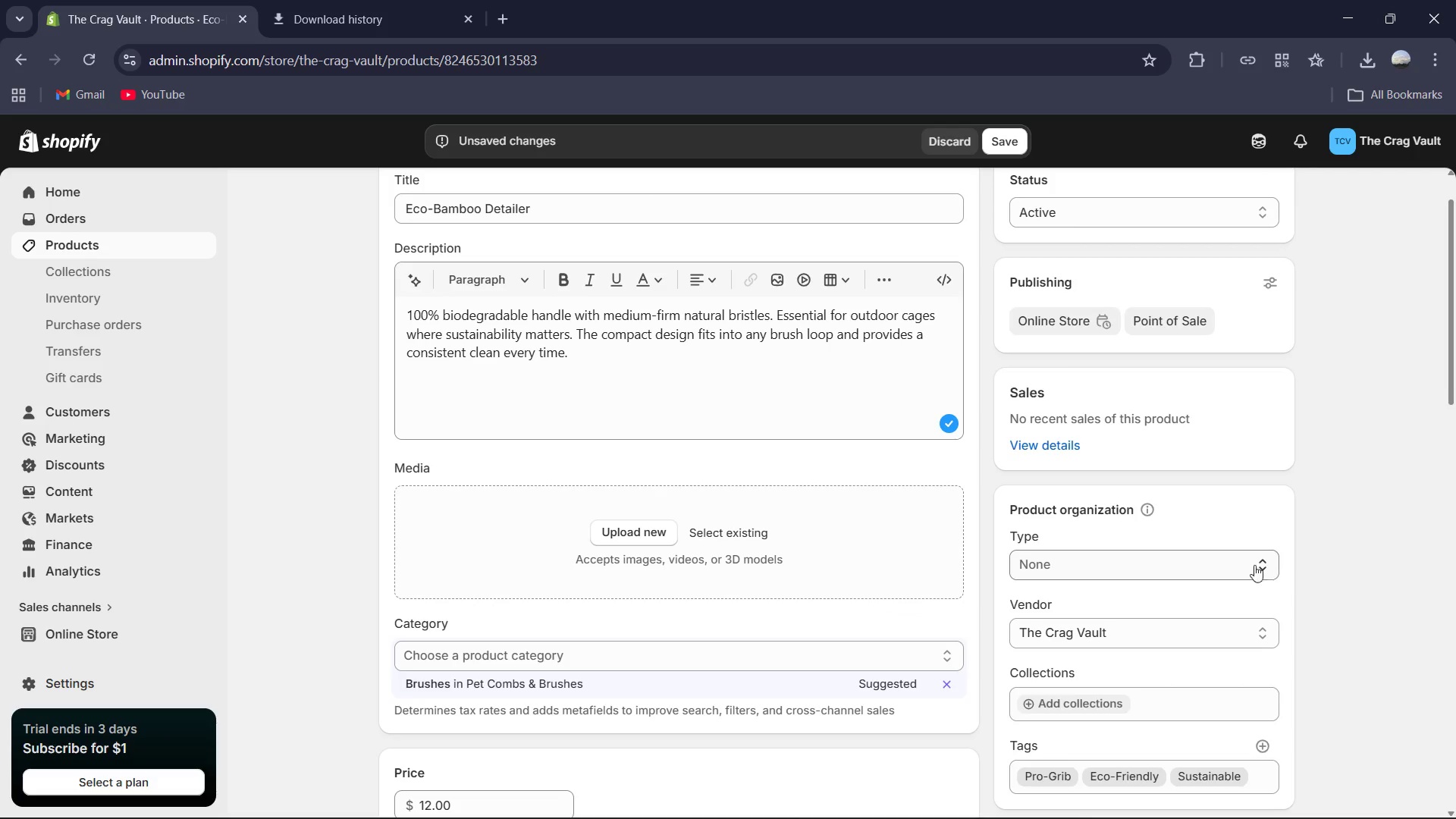 
left_click([1238, 560])
 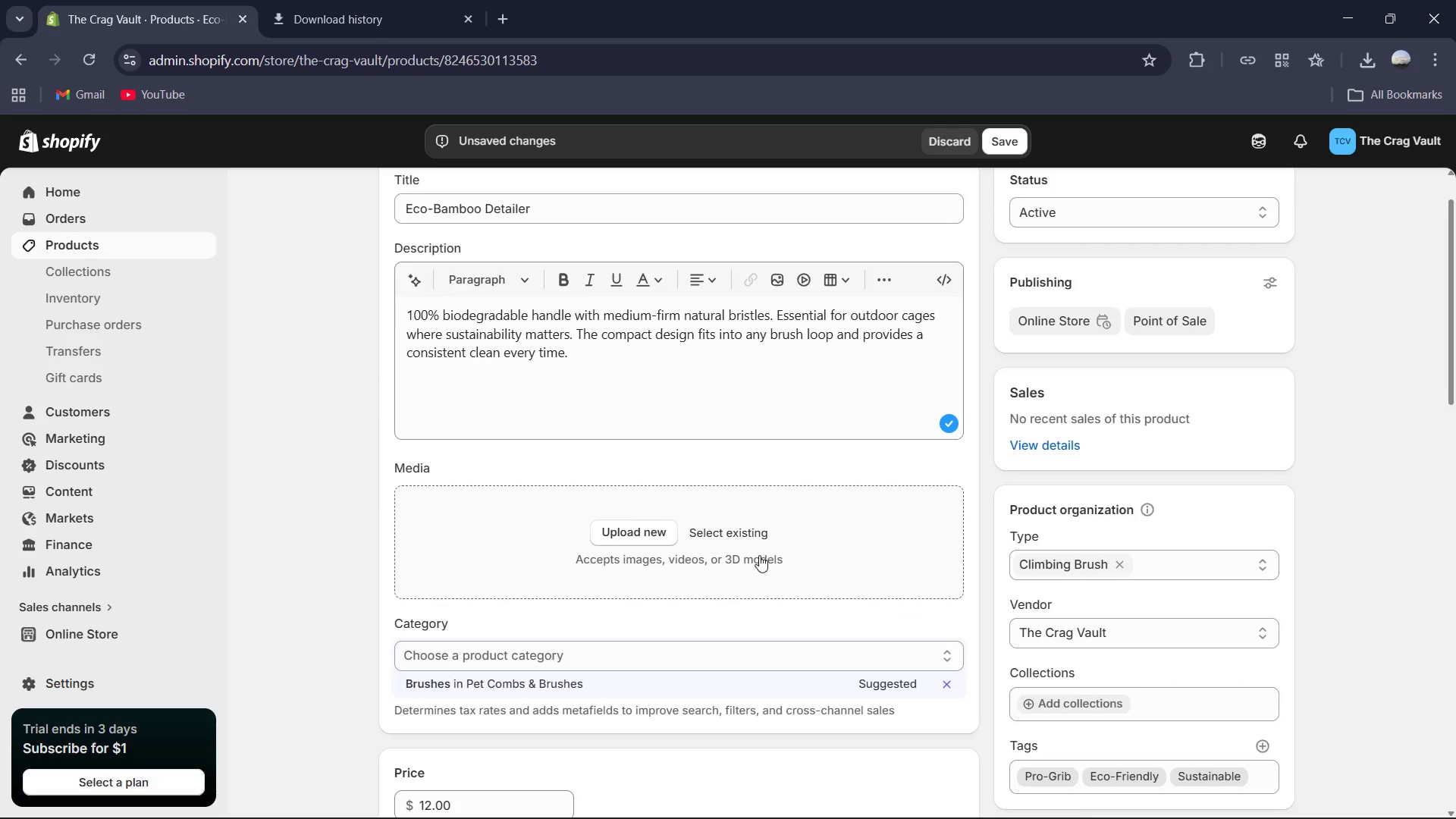 
left_click([1015, 136])
 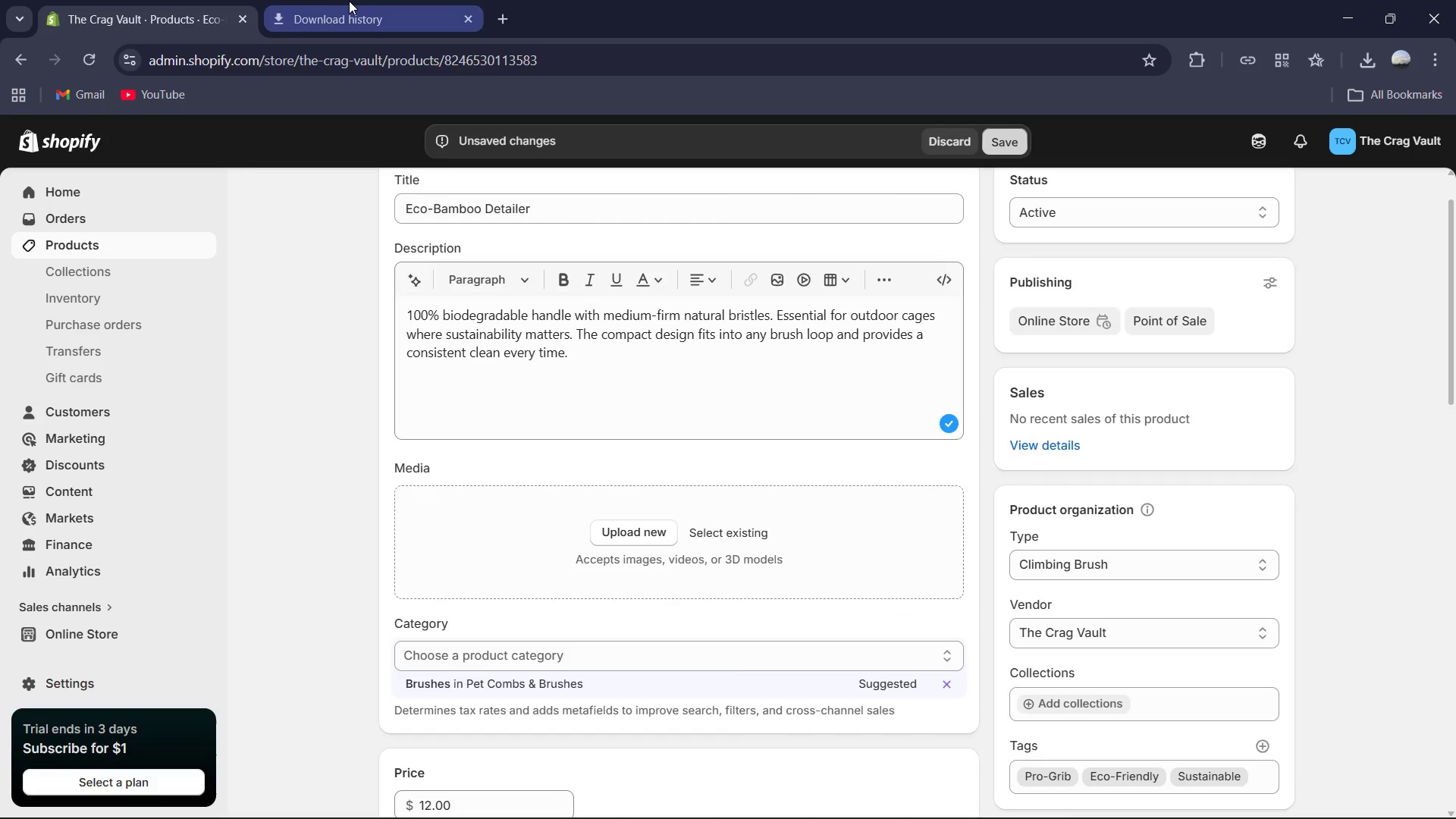 
left_click([350, 1])
 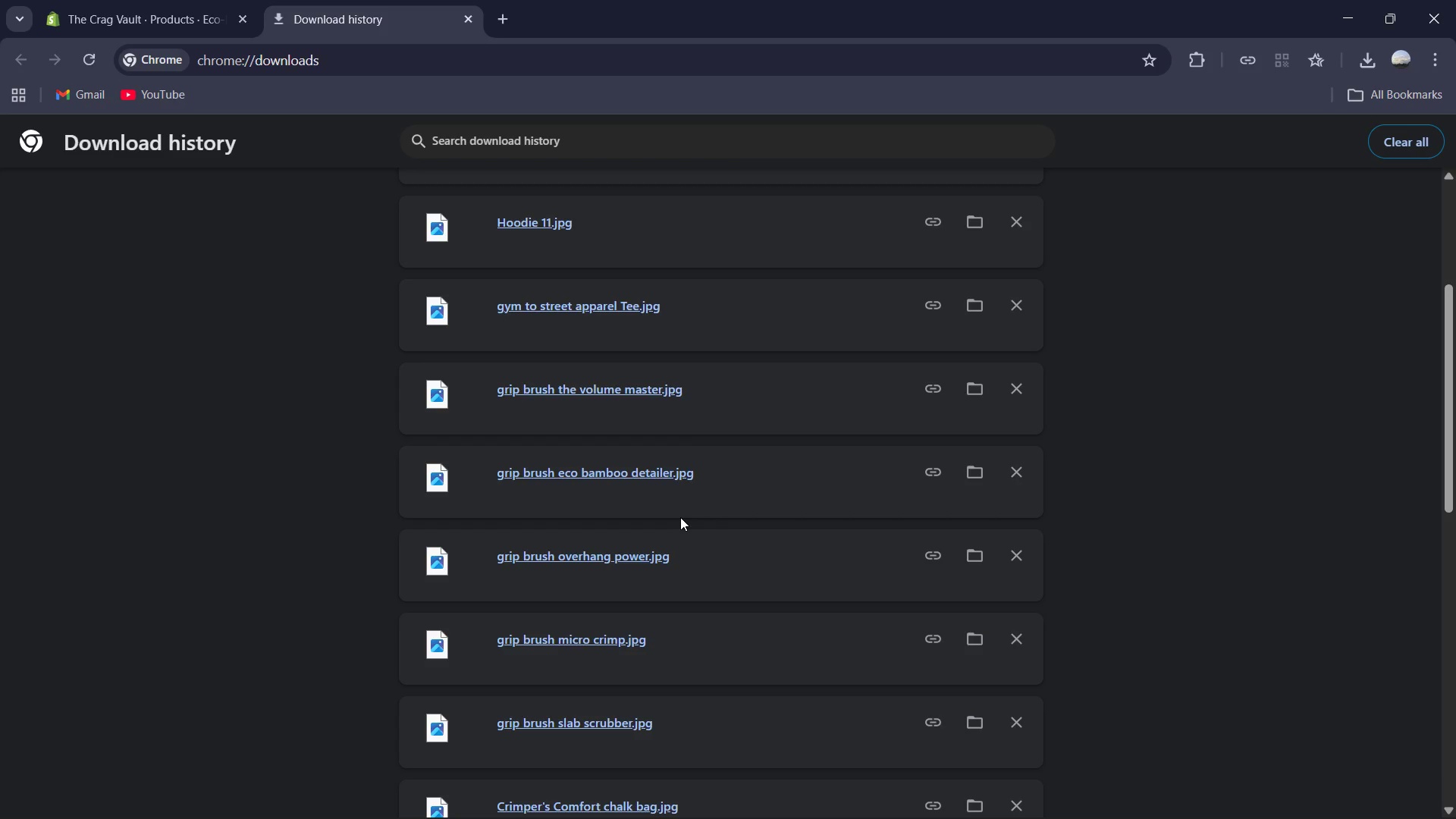 
left_click_drag(start_coordinate=[632, 468], to_coordinate=[584, 527])
 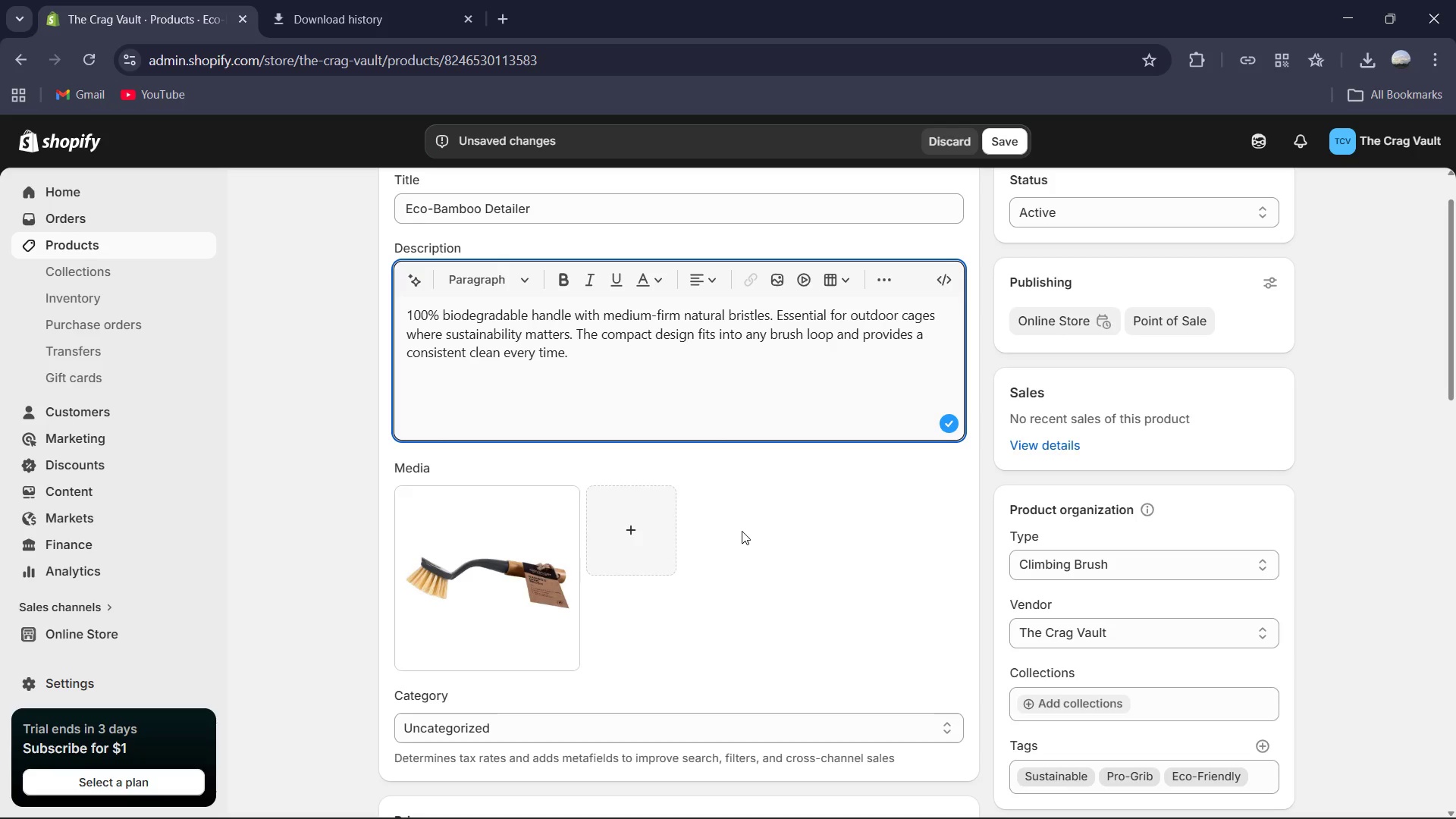 
wait(12.11)
 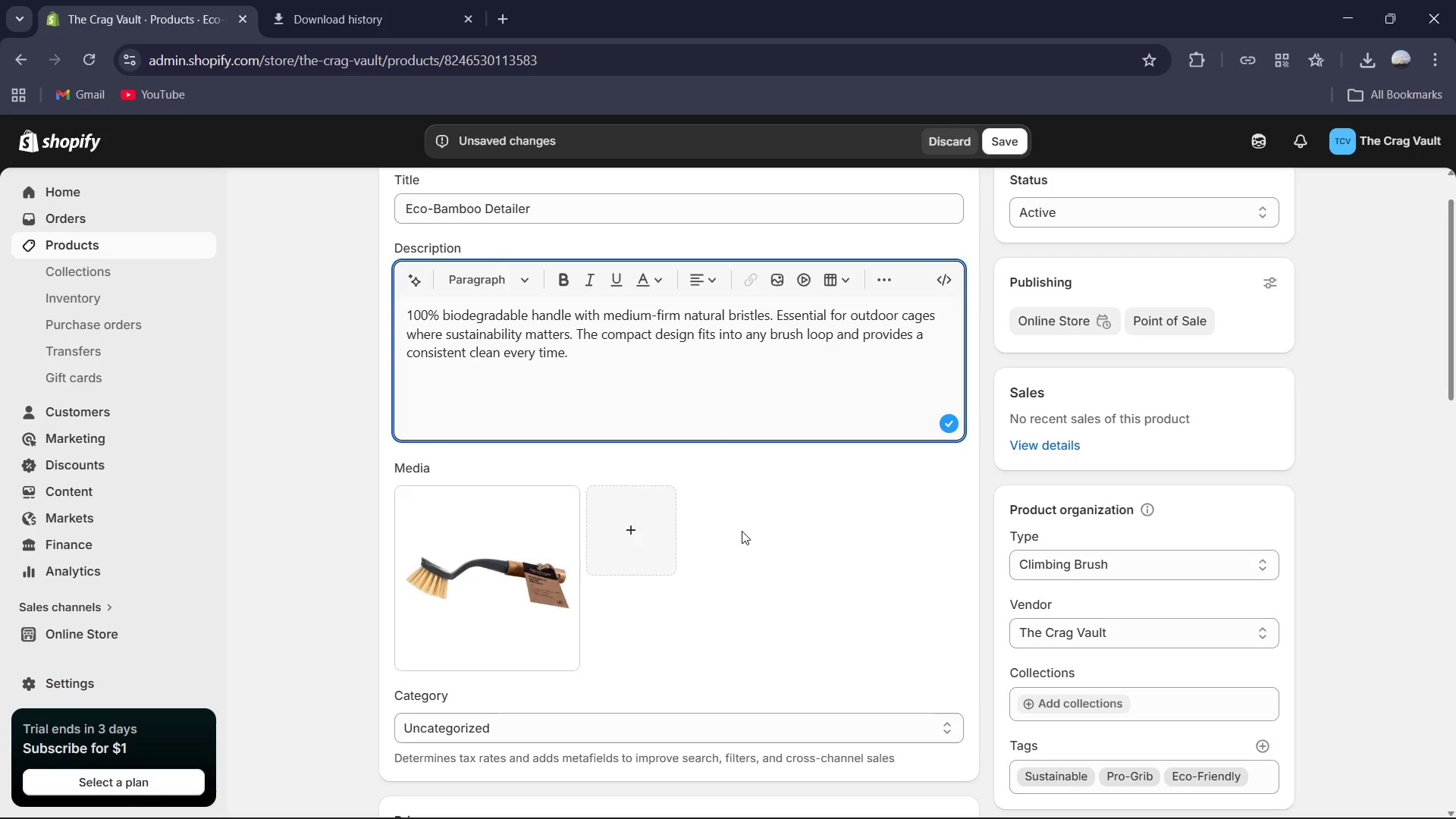 
scroll: coordinate [592, 598], scroll_direction: down, amount: 3.0
 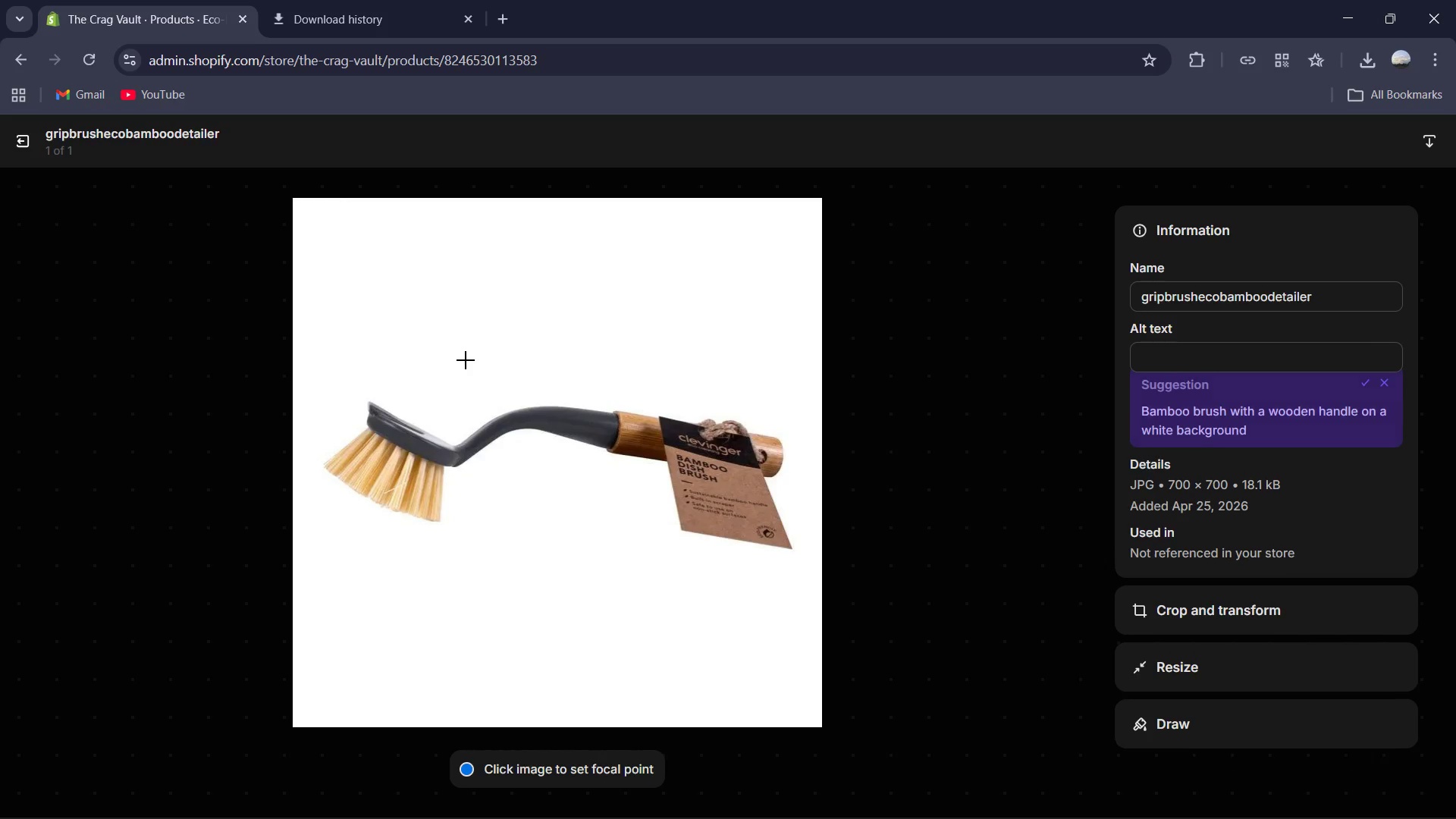 
left_click([1146, 345])
 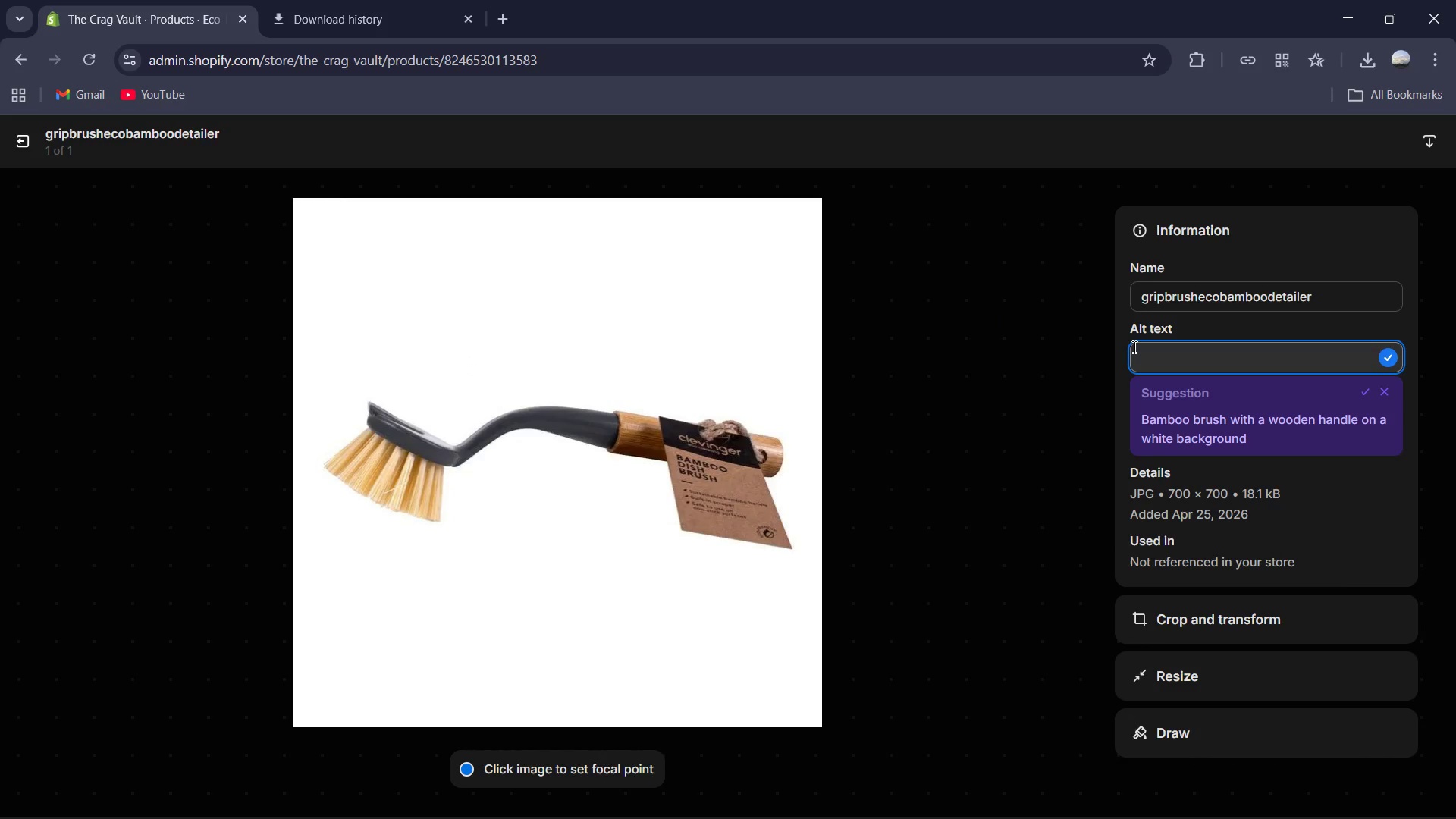 
type(Compact sustainable bamboo climbing brush with light wood grain on a white background..)
 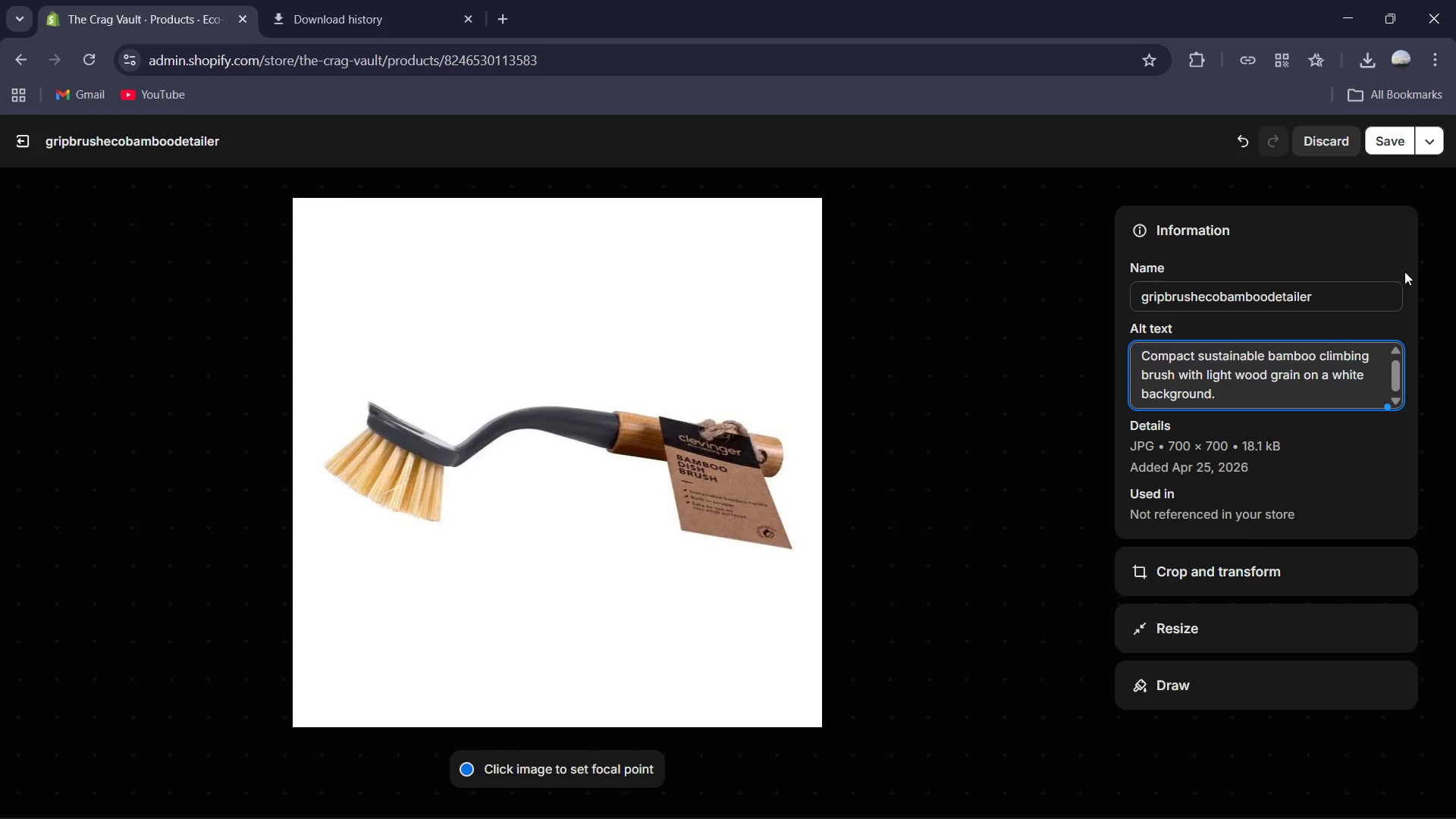 
left_click([1392, 139])
 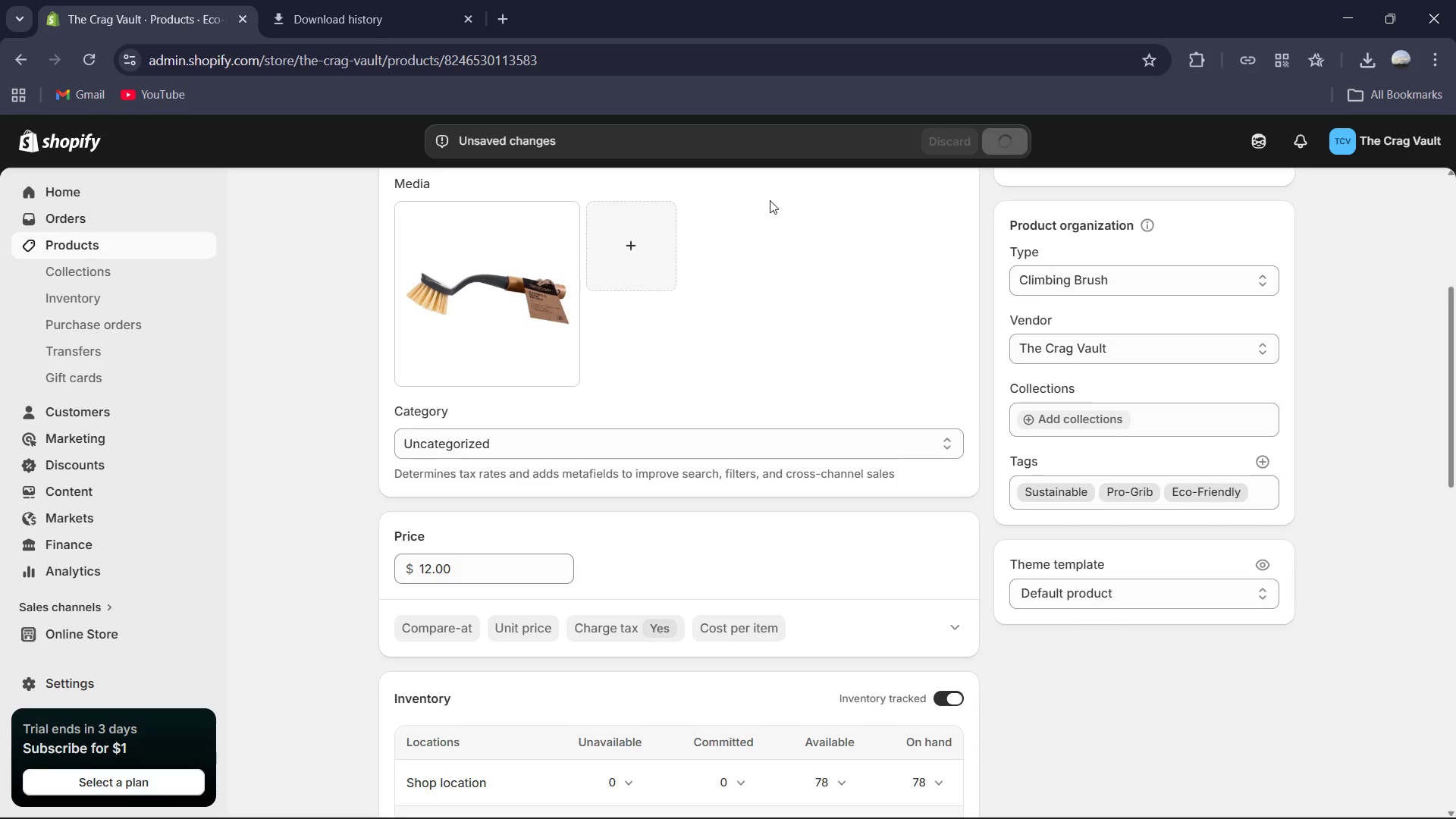 
wait(11.31)
 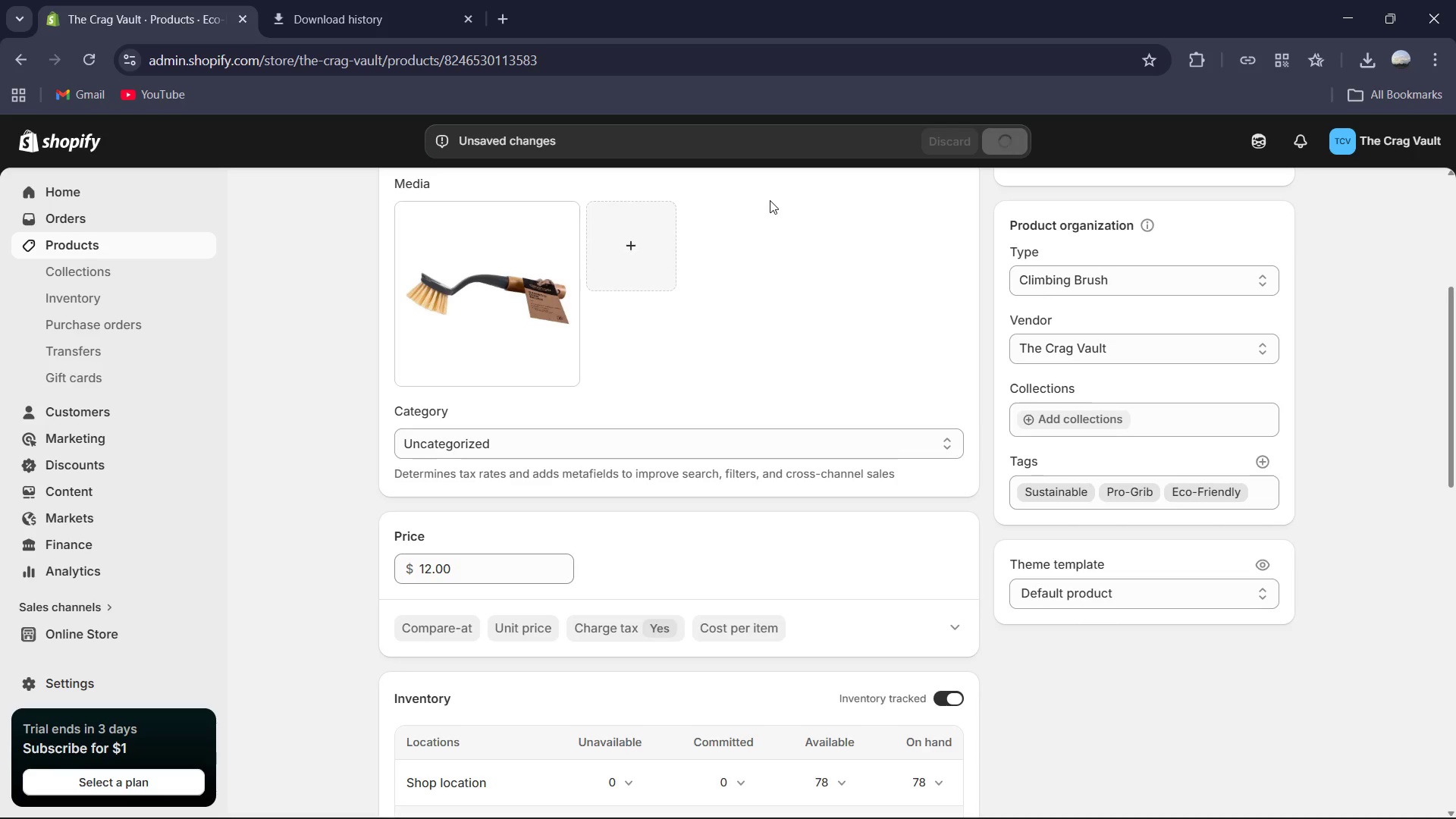 
scroll: coordinate [384, 335], scroll_direction: up, amount: 12.0
 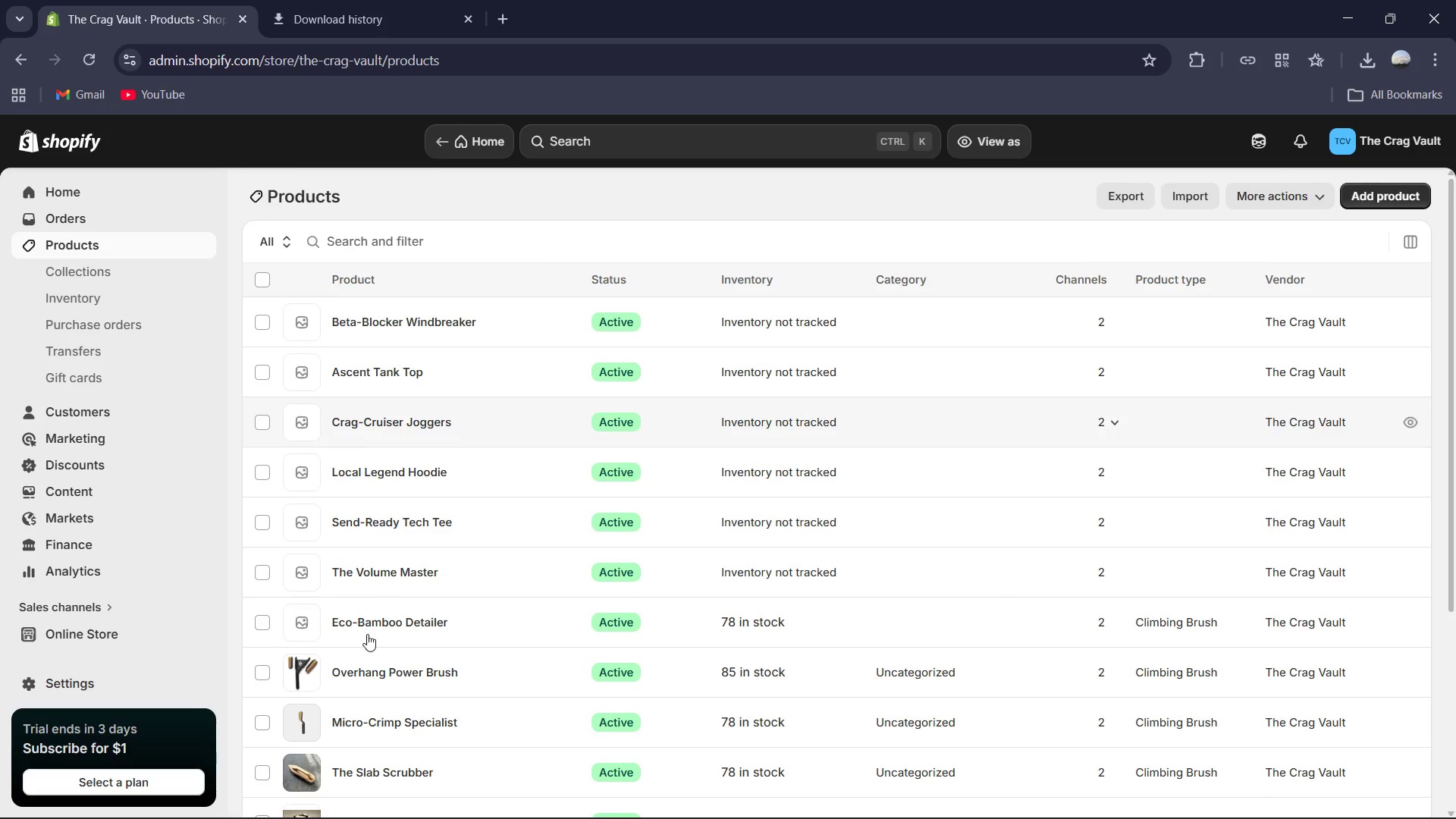 
left_click([362, 571])
 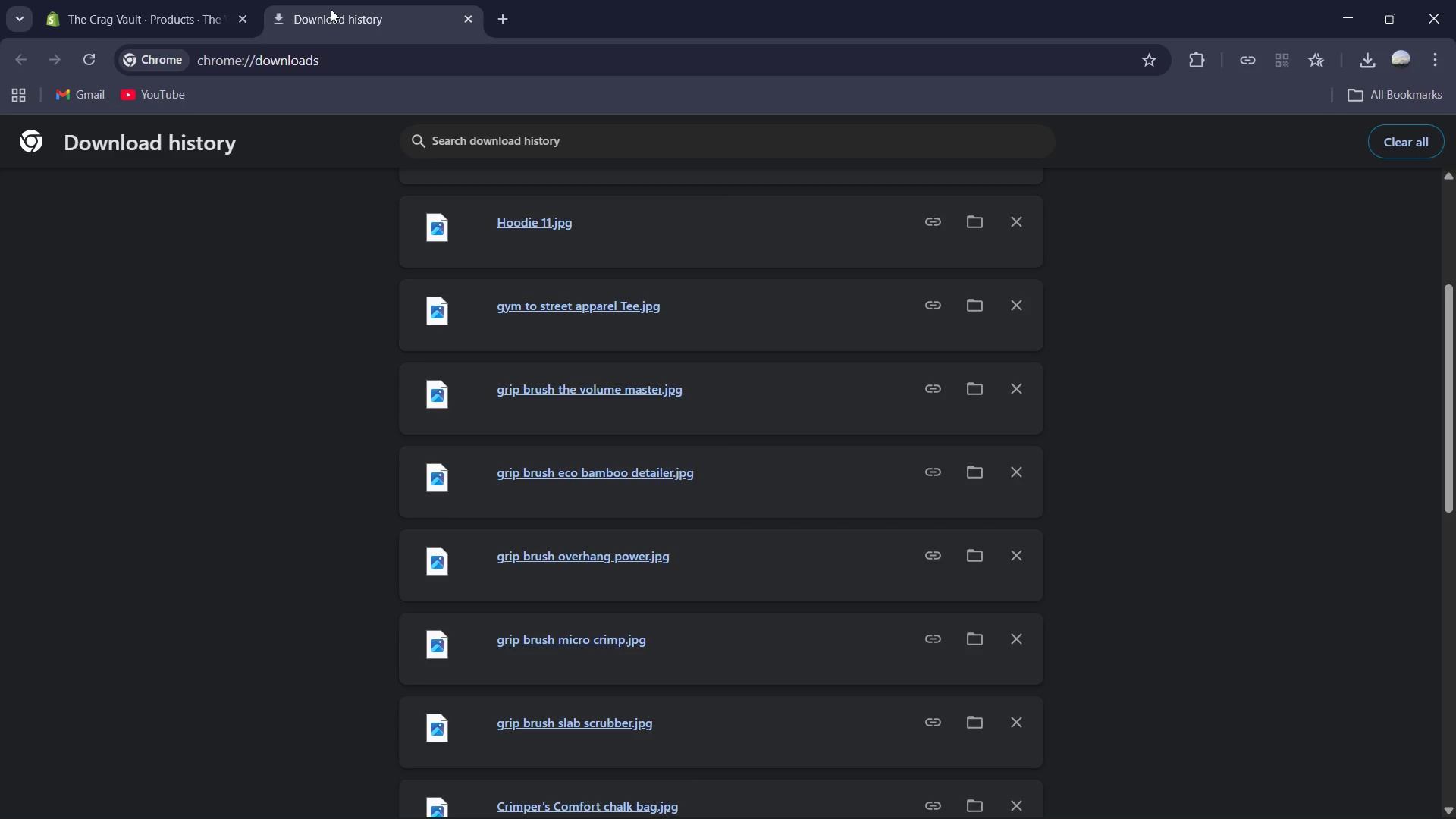 
scroll: coordinate [605, 387], scroll_direction: up, amount: 1.0
 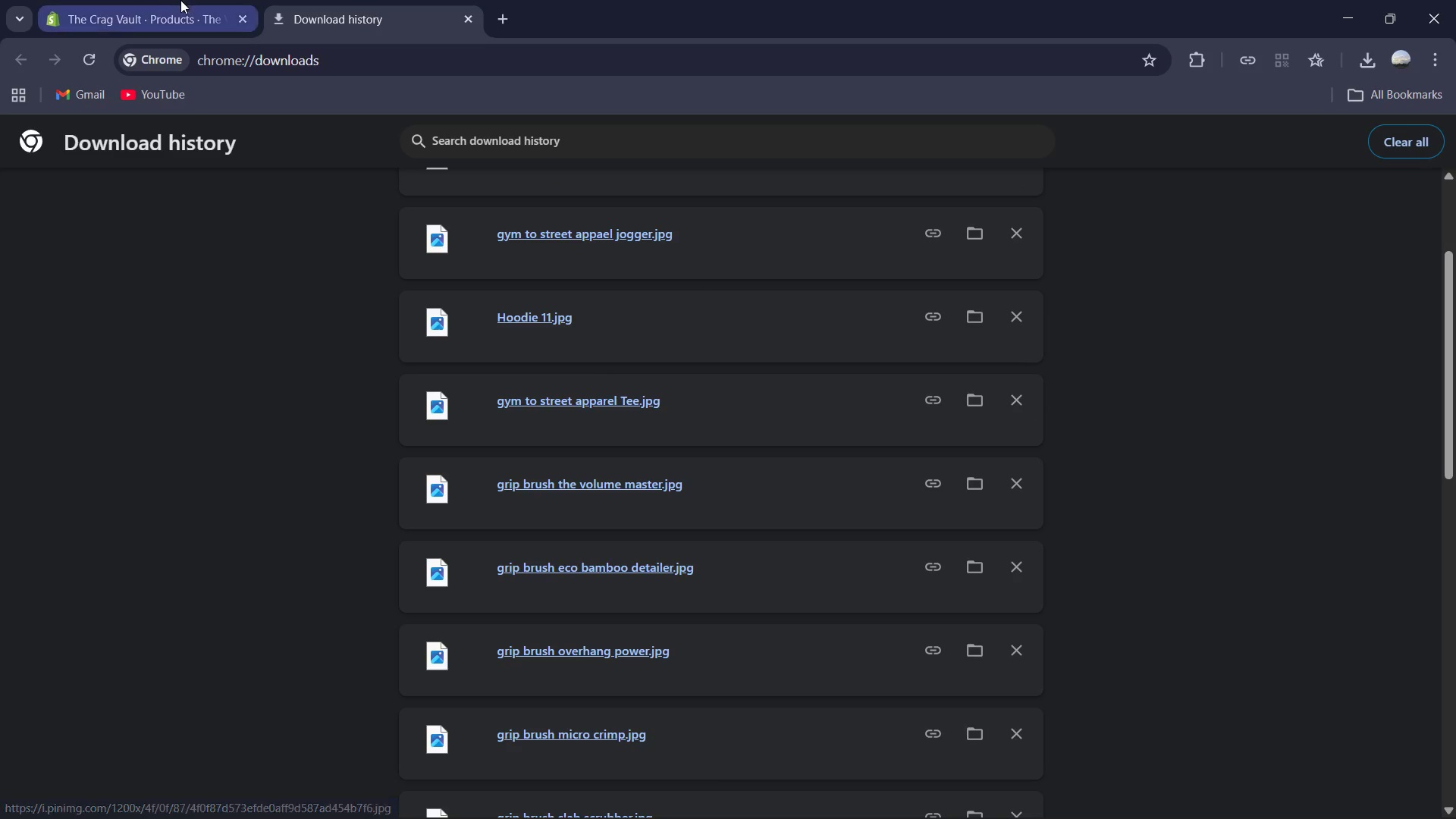 
left_click([179, 0])
 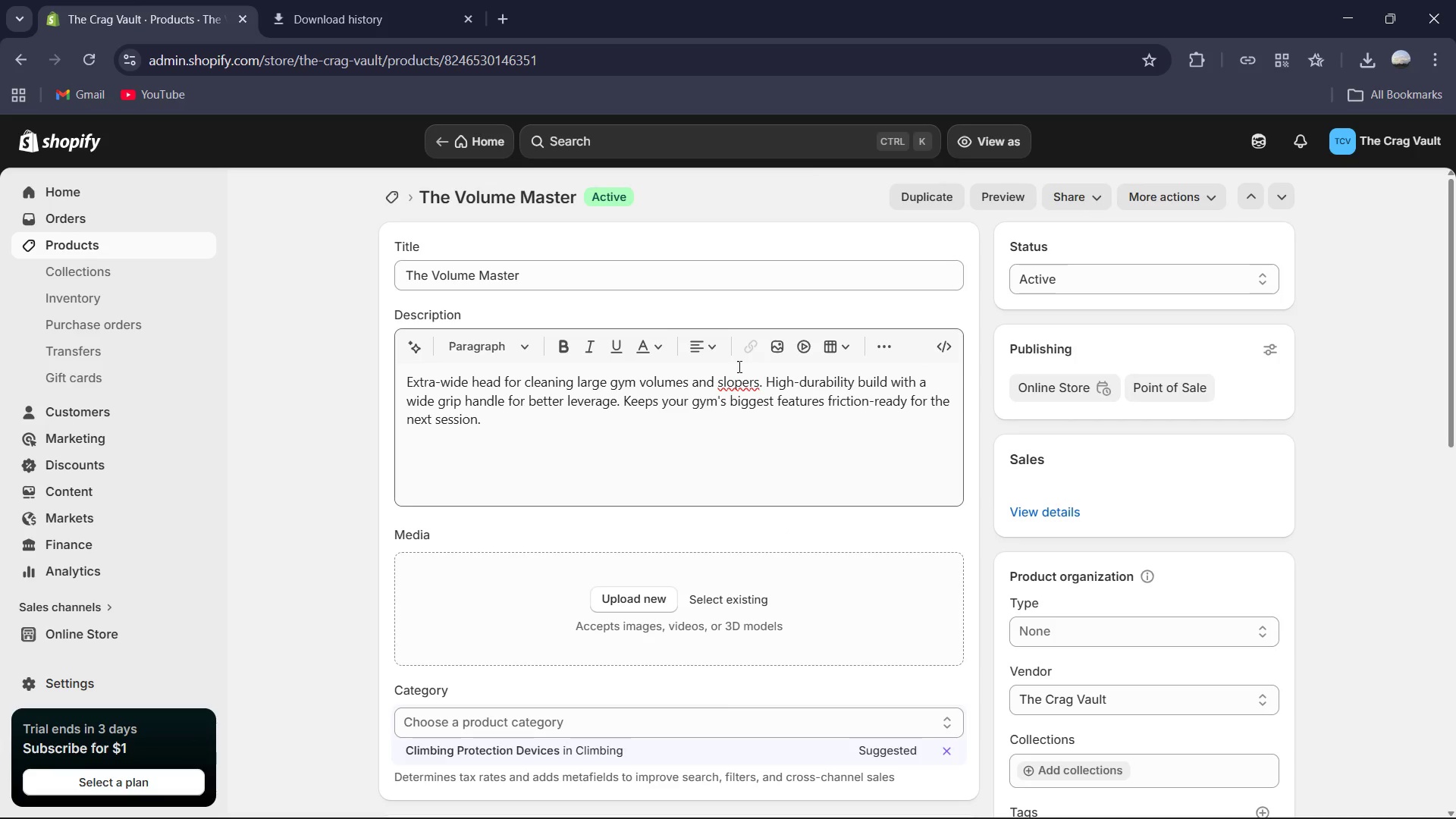 
left_click([745, 380])
 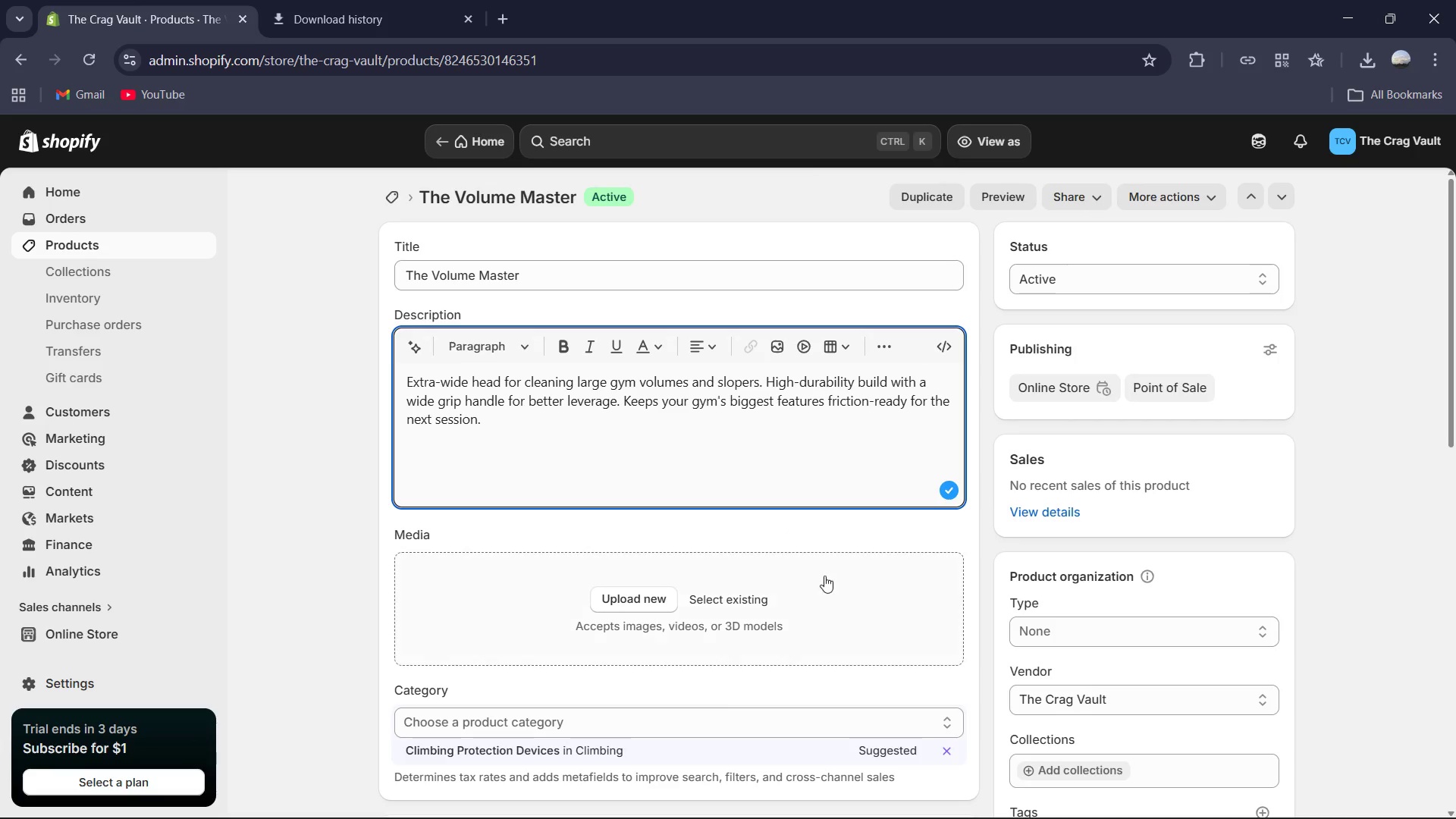 
scroll: coordinate [671, 608], scroll_direction: down, amount: 12.0
 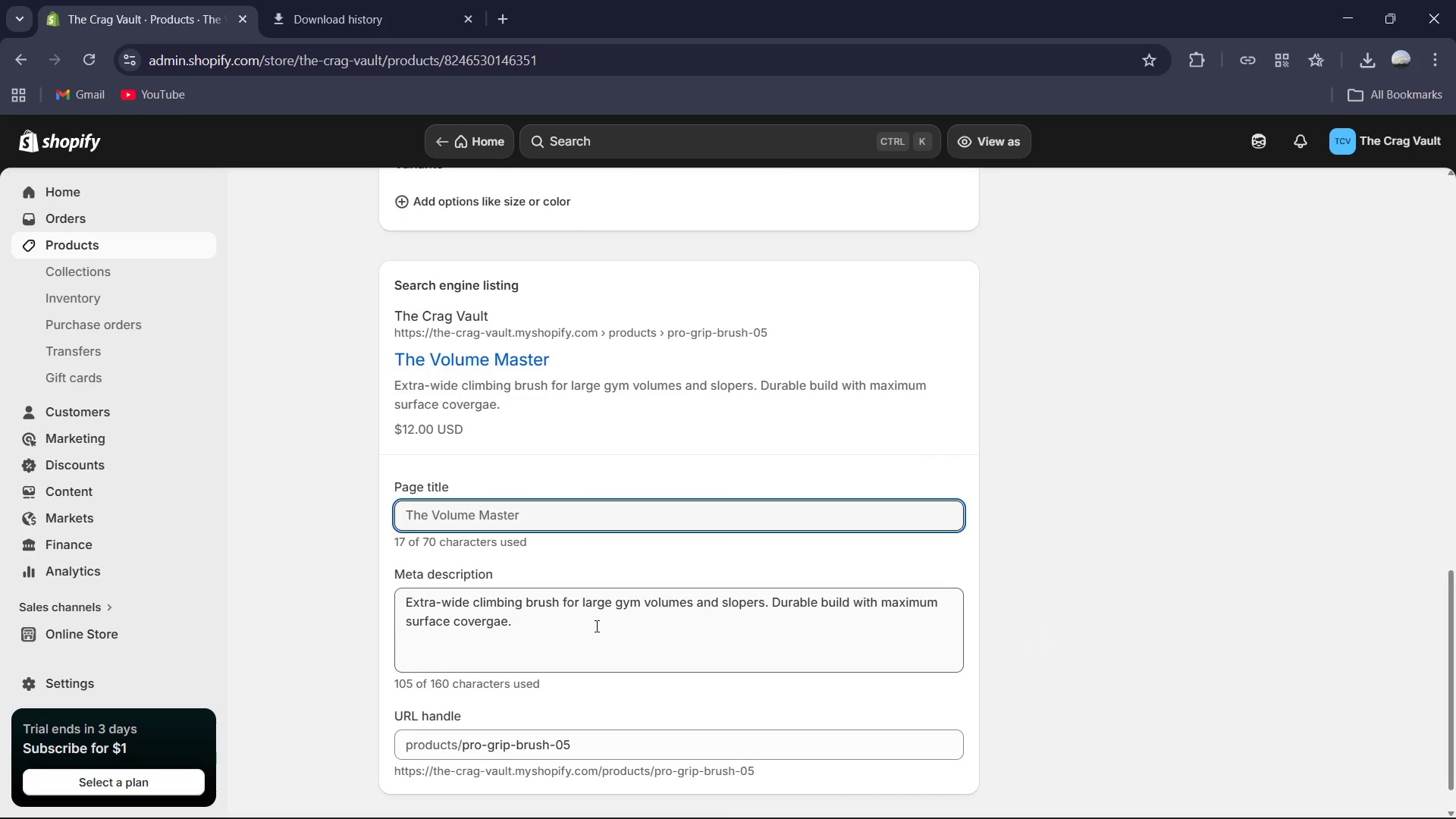 
left_click([595, 629])
 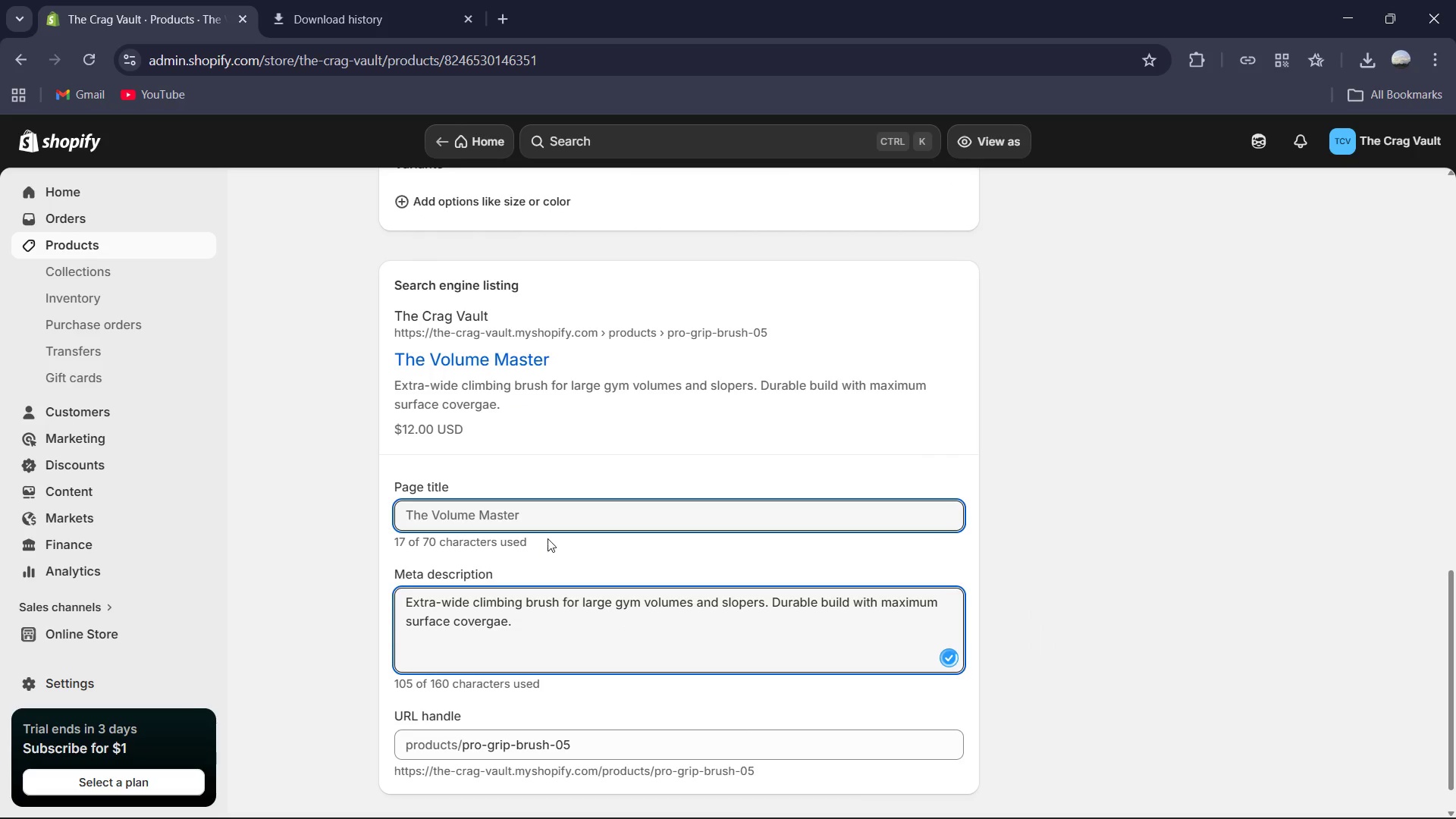 
left_click([551, 521])
 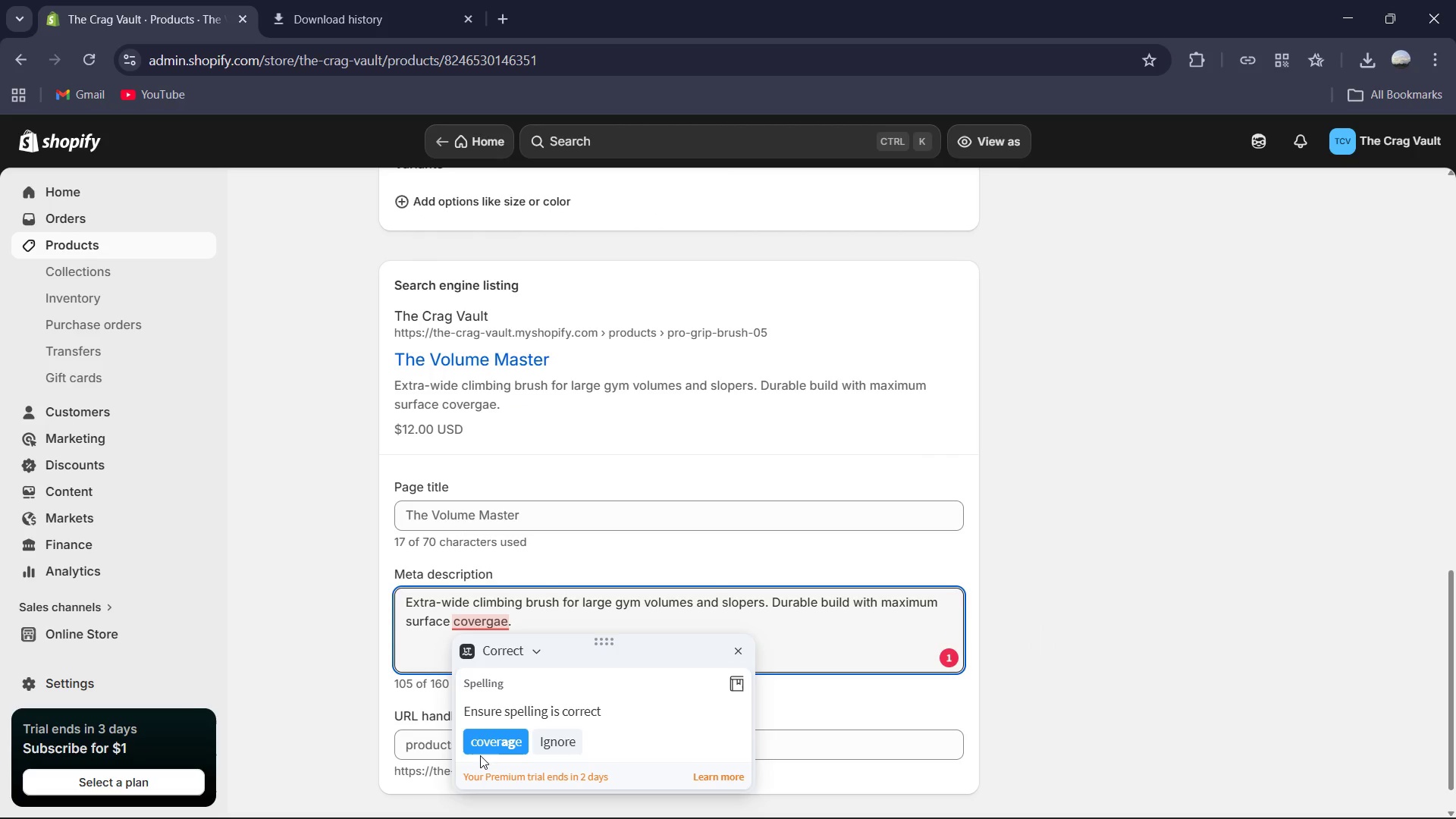 
left_click([489, 741])
 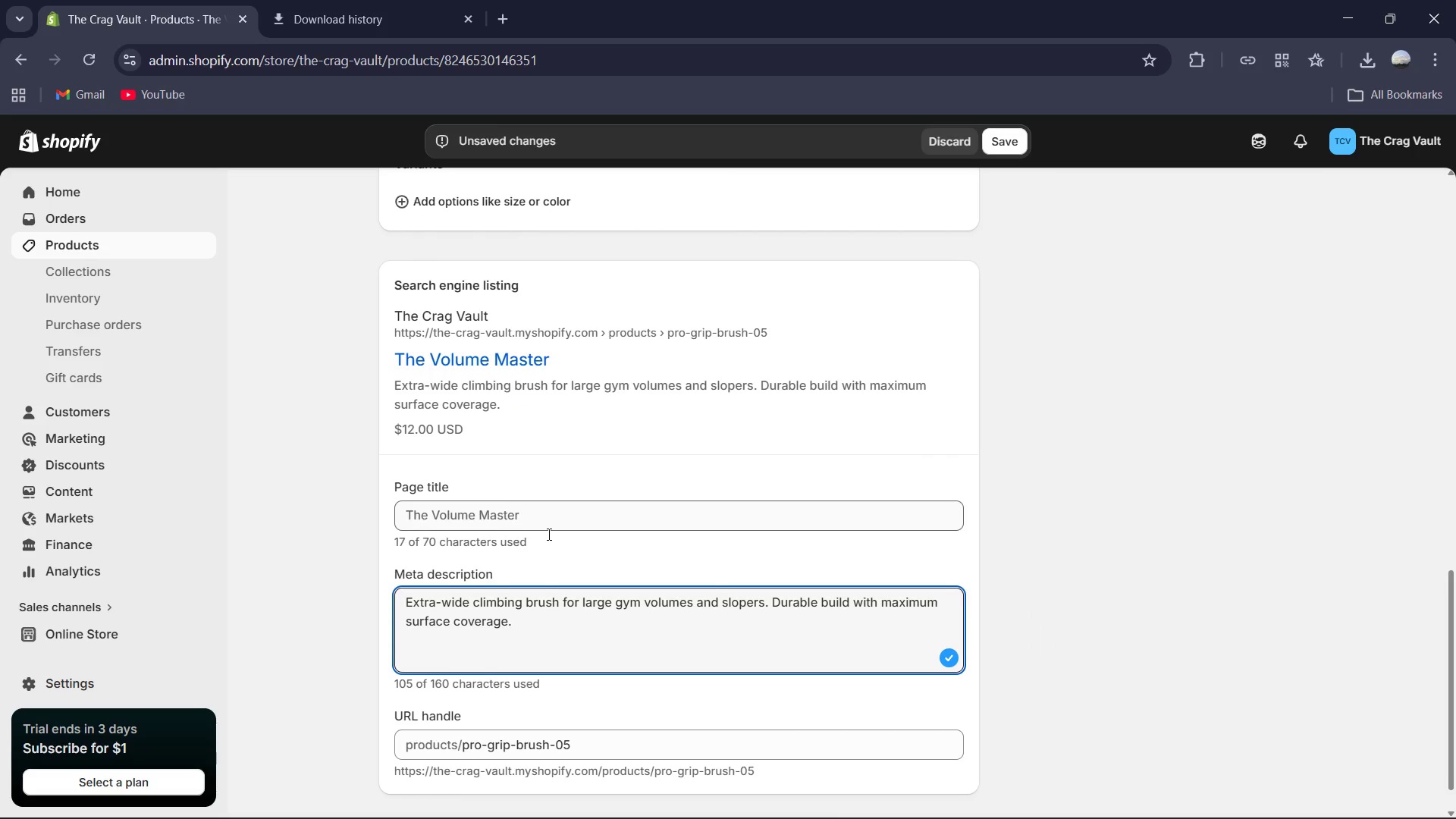 
left_click([566, 508])
 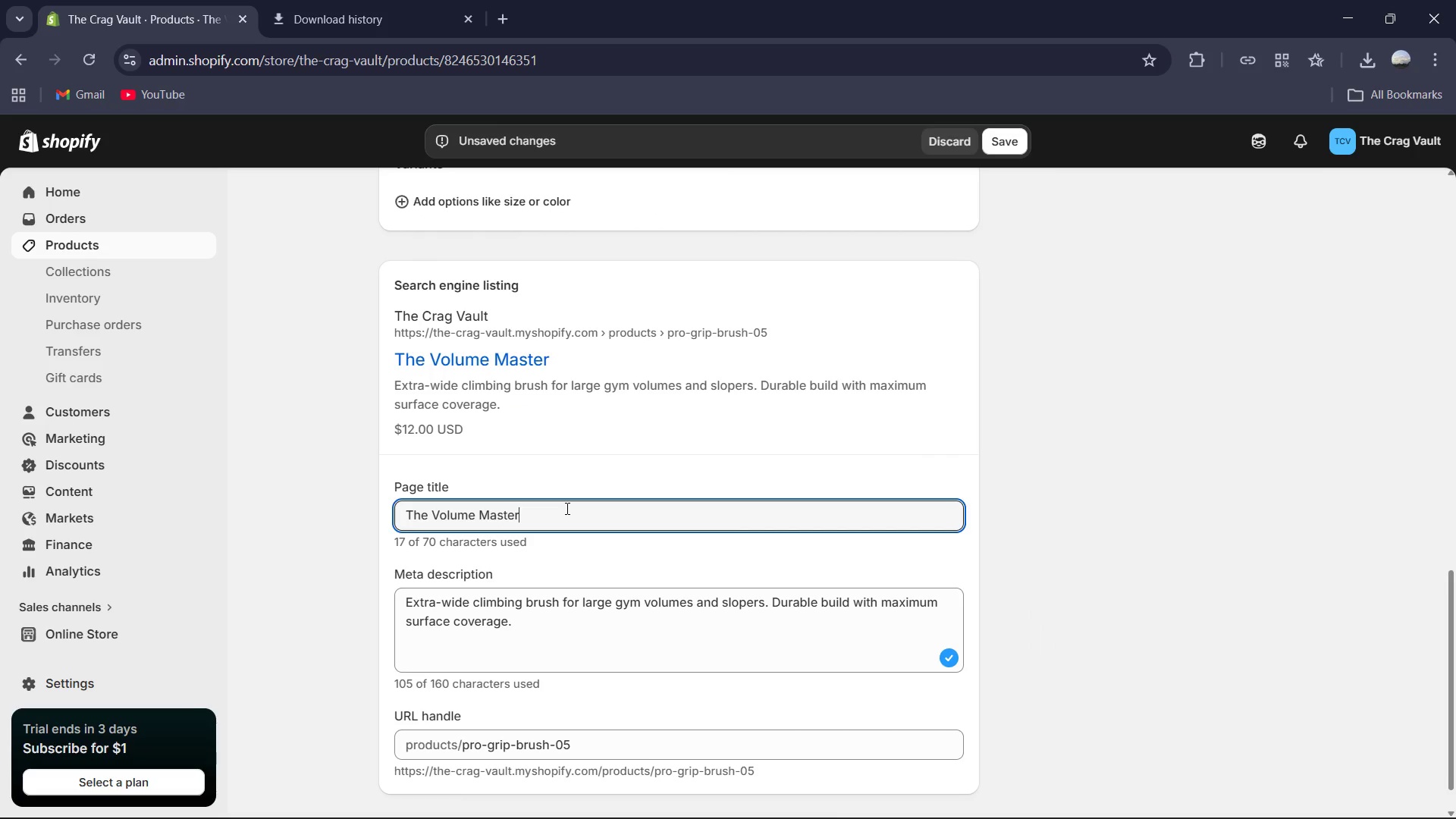 
type( | Wide Head Climbing Brush /)
key(Backspace)
type(| The Crag Vault )
 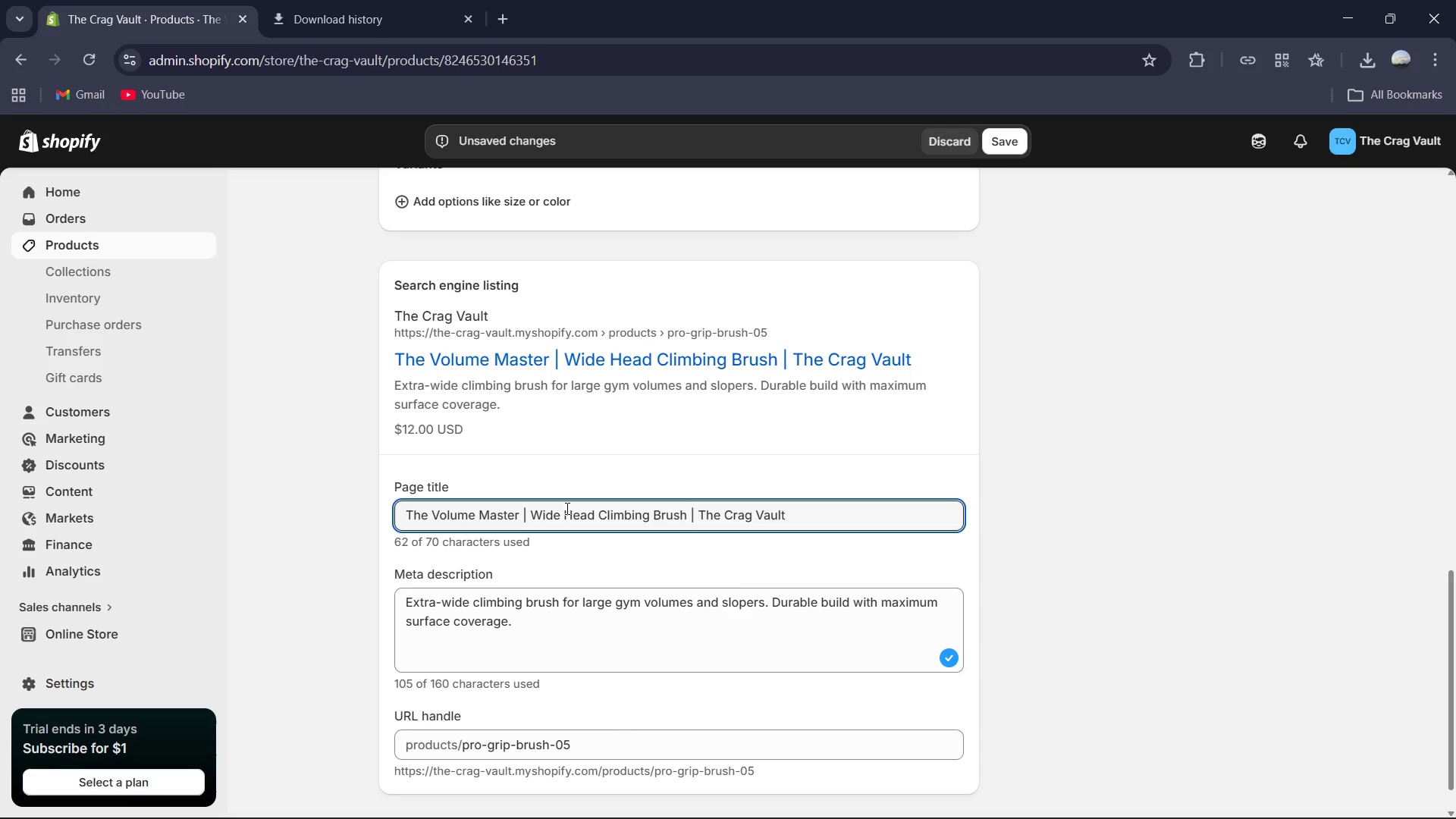 
left_click([615, 637])
 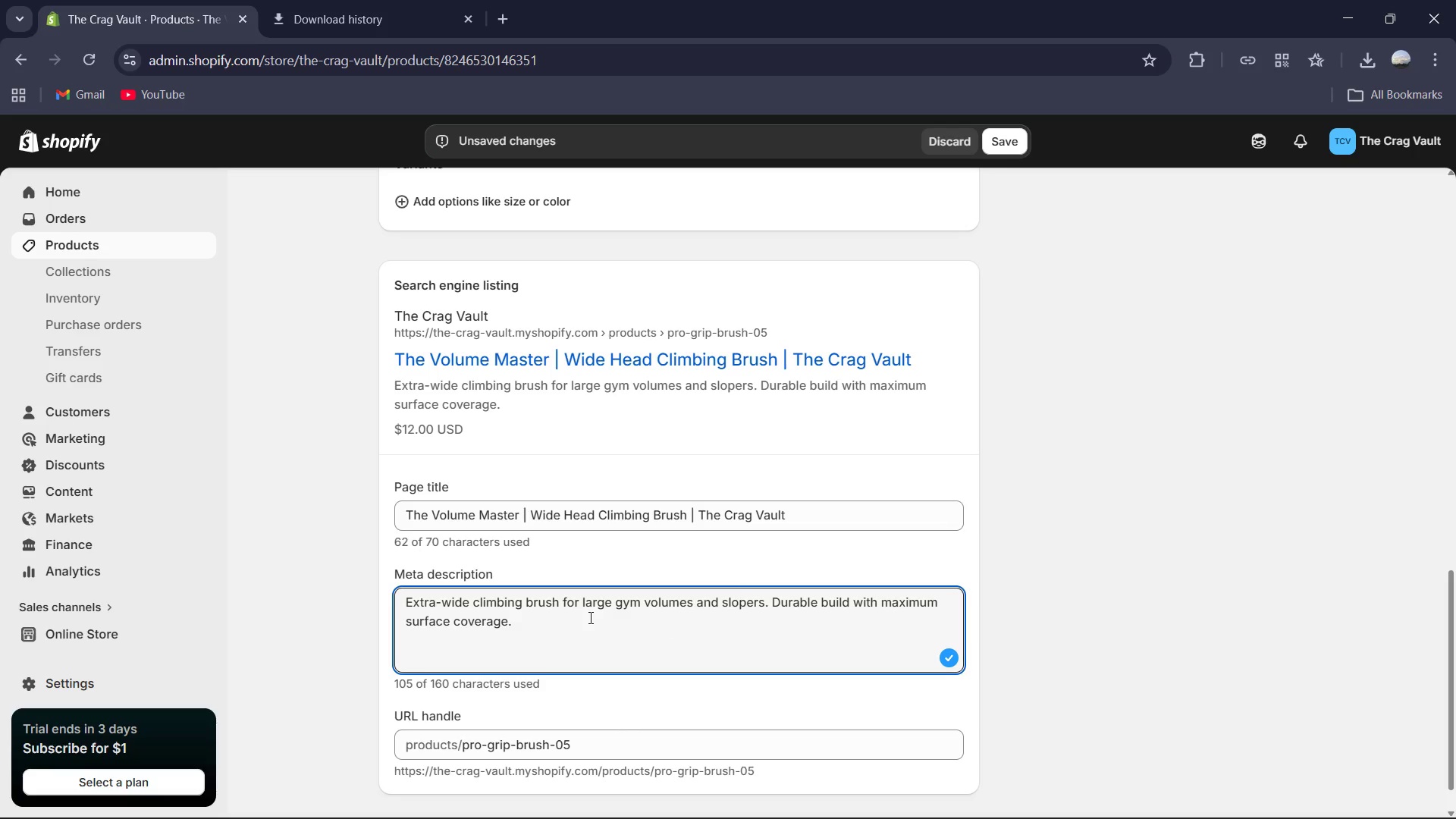 
wait(19.61)
 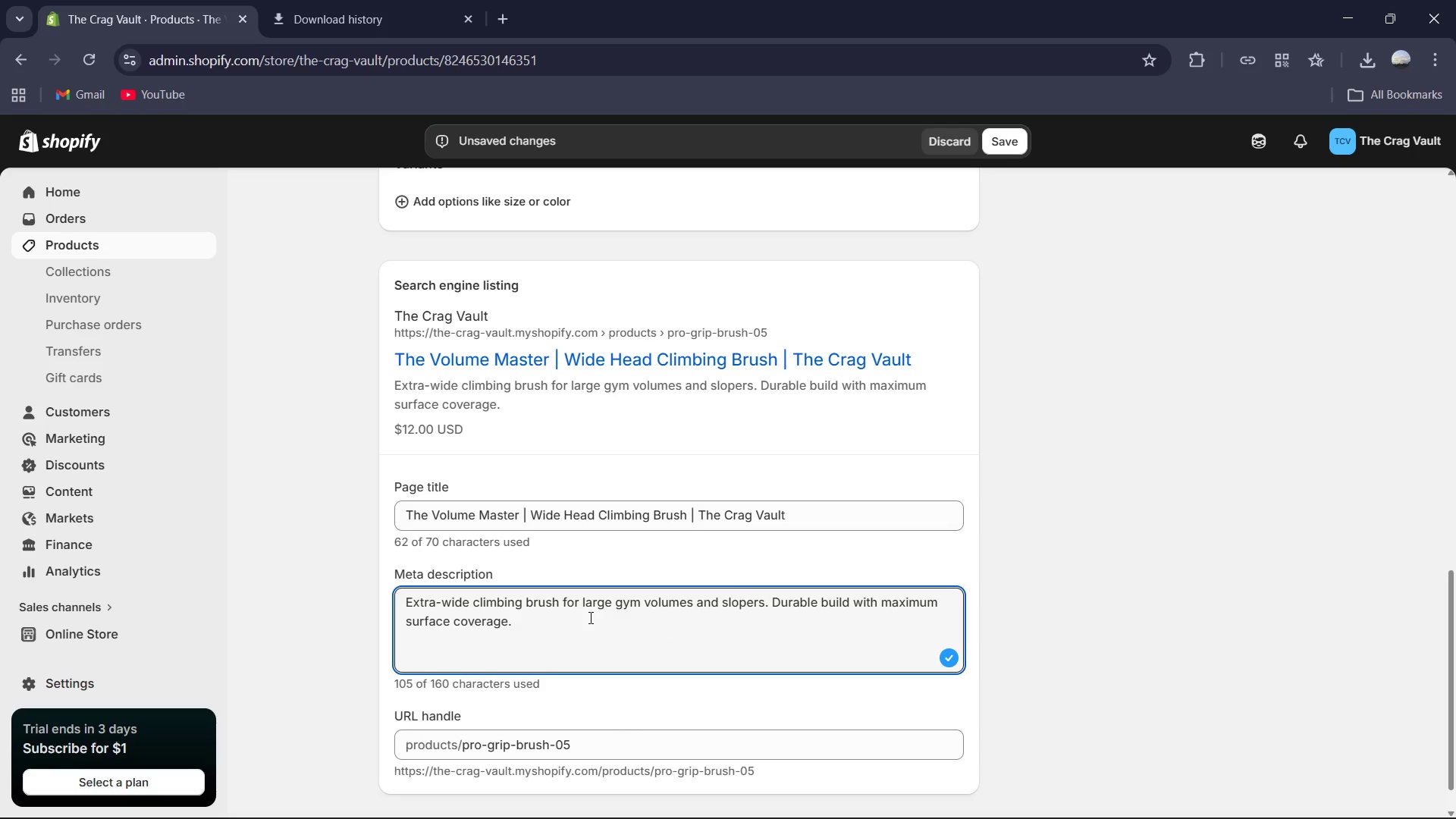 
key(Backspace)
type( for better friction on big features. )
 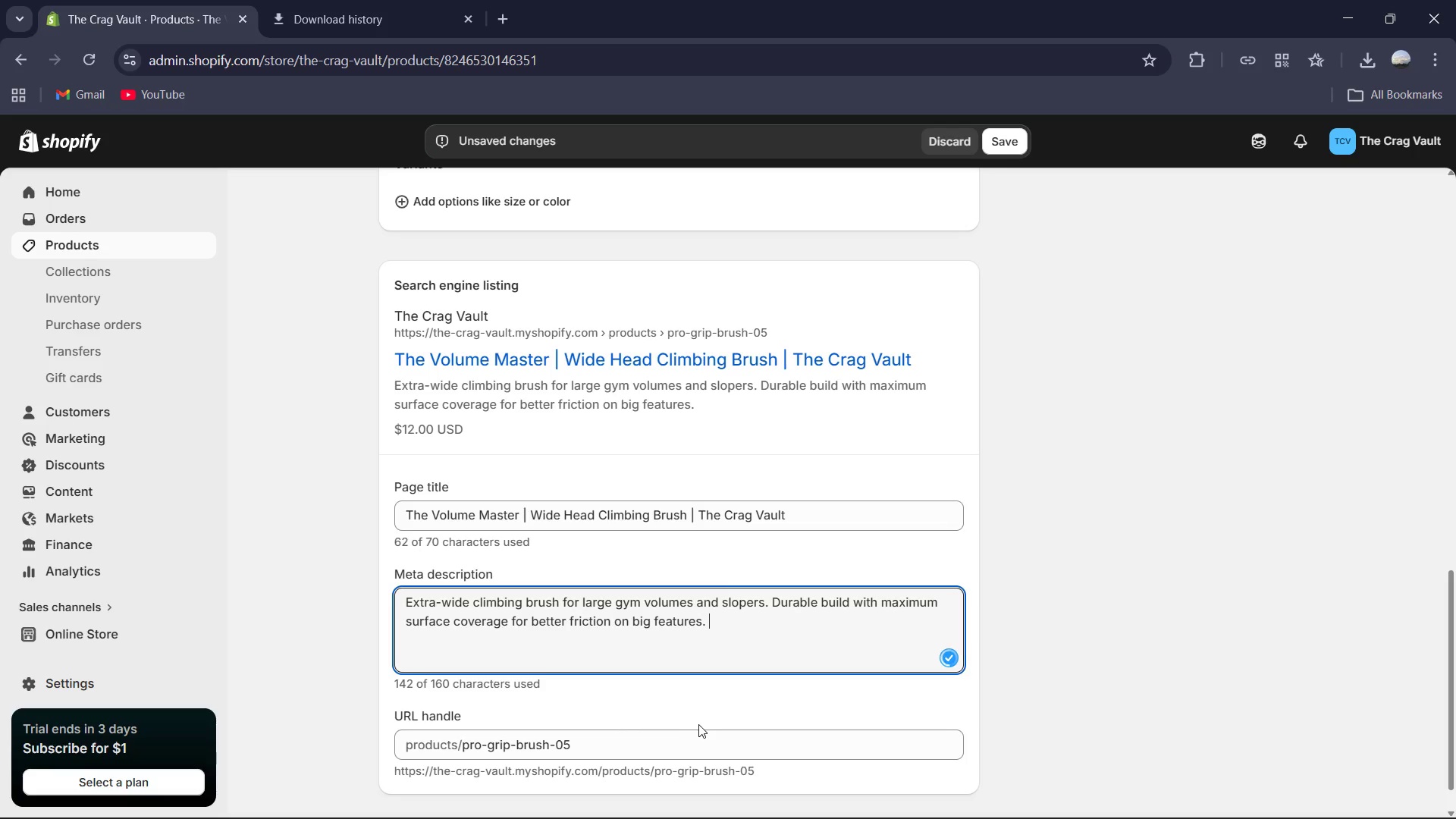 
scroll: coordinate [726, 658], scroll_direction: down, amount: 1.0
 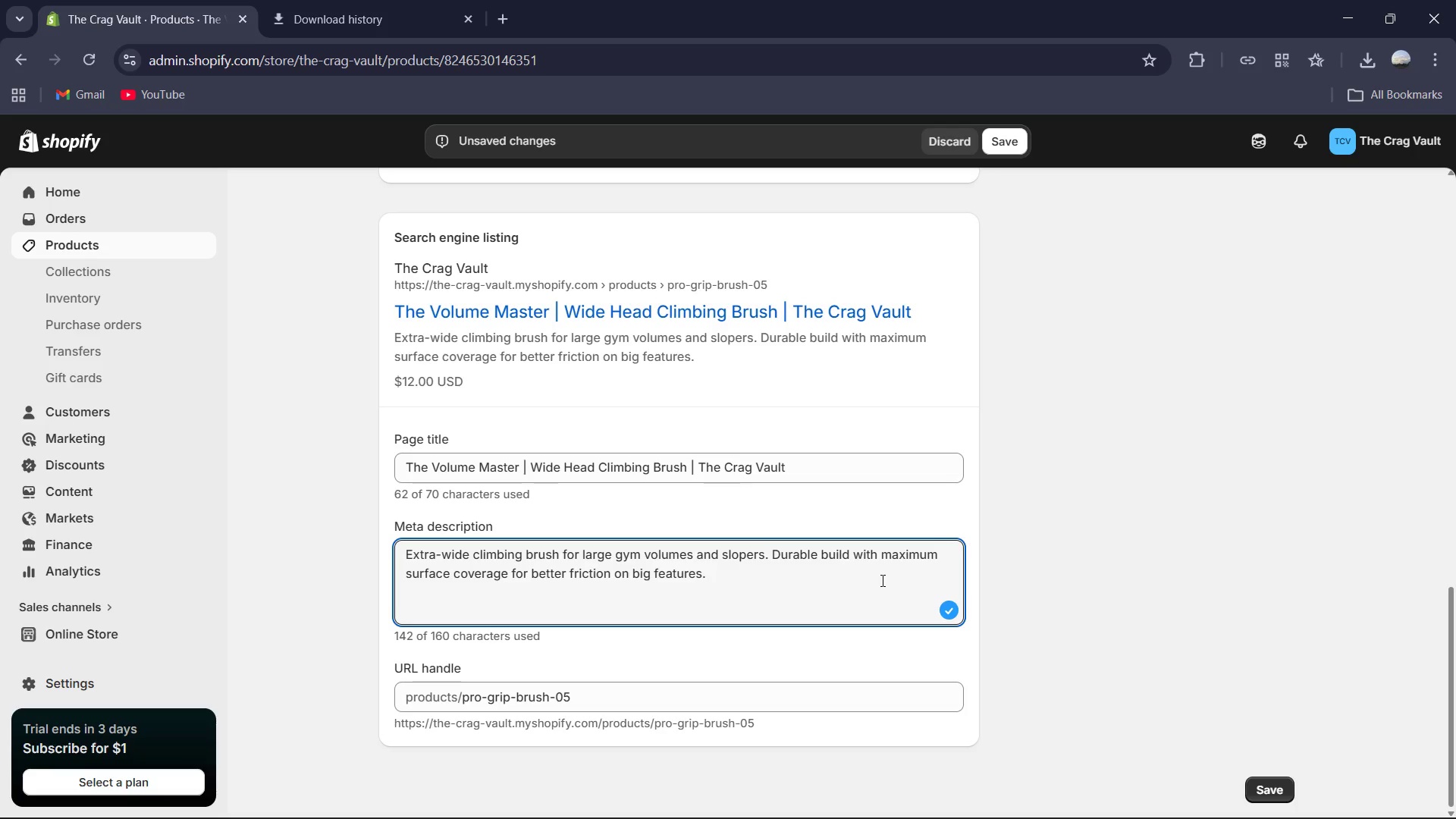 
scroll: coordinate [784, 301], scroll_direction: up, amount: 5.0
 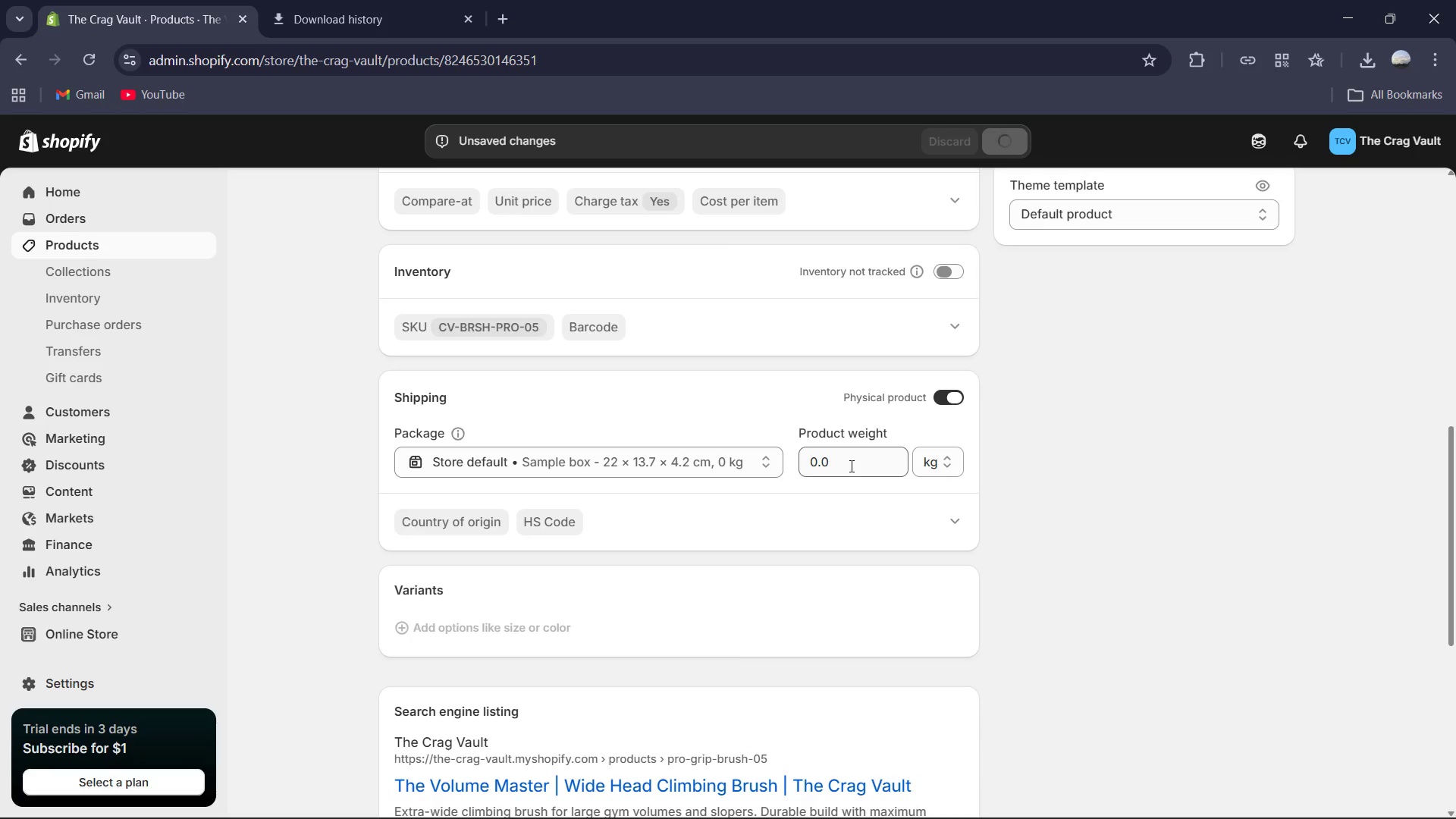 
left_click([850, 466])
 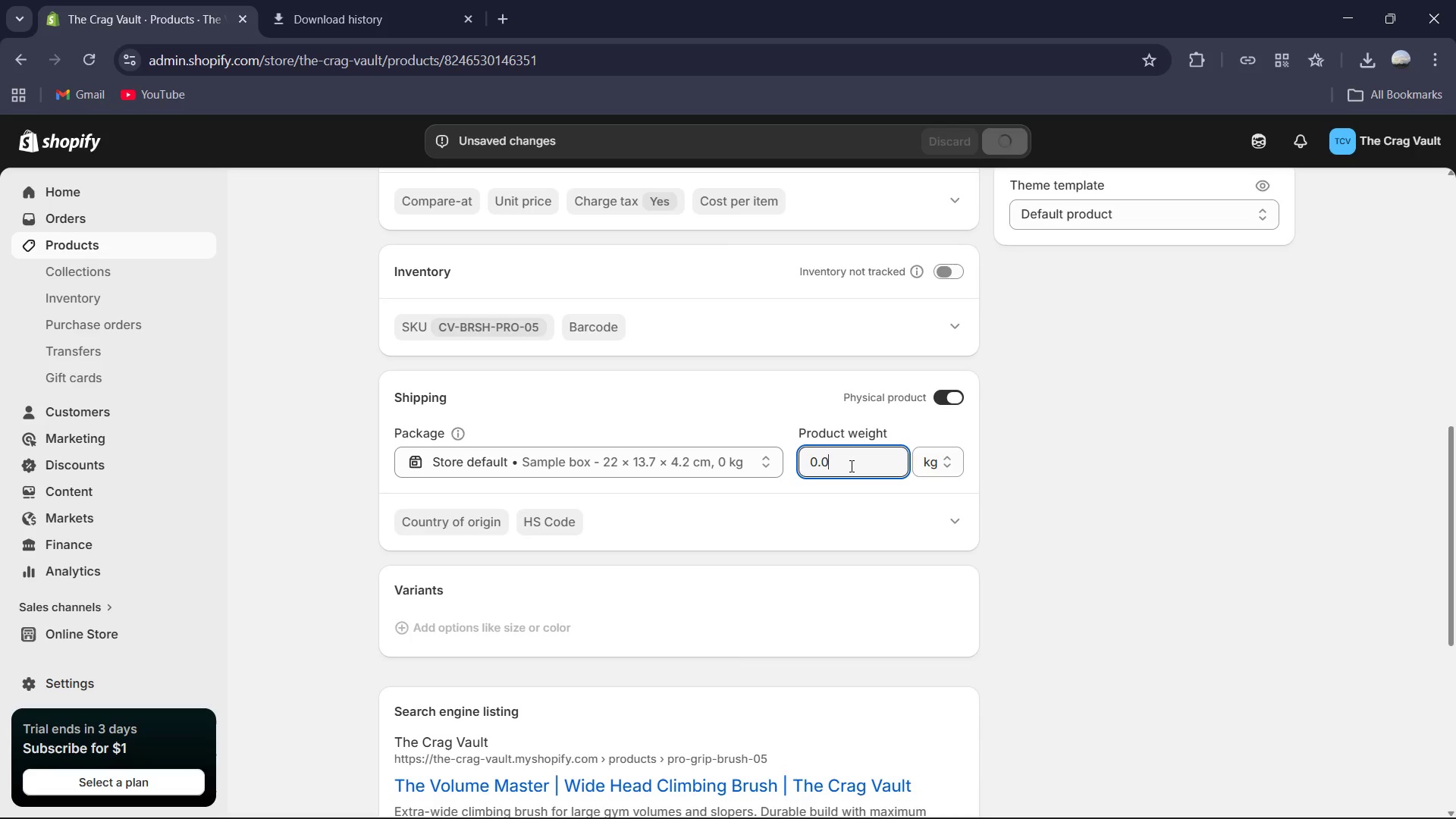 
key(Control+A)
 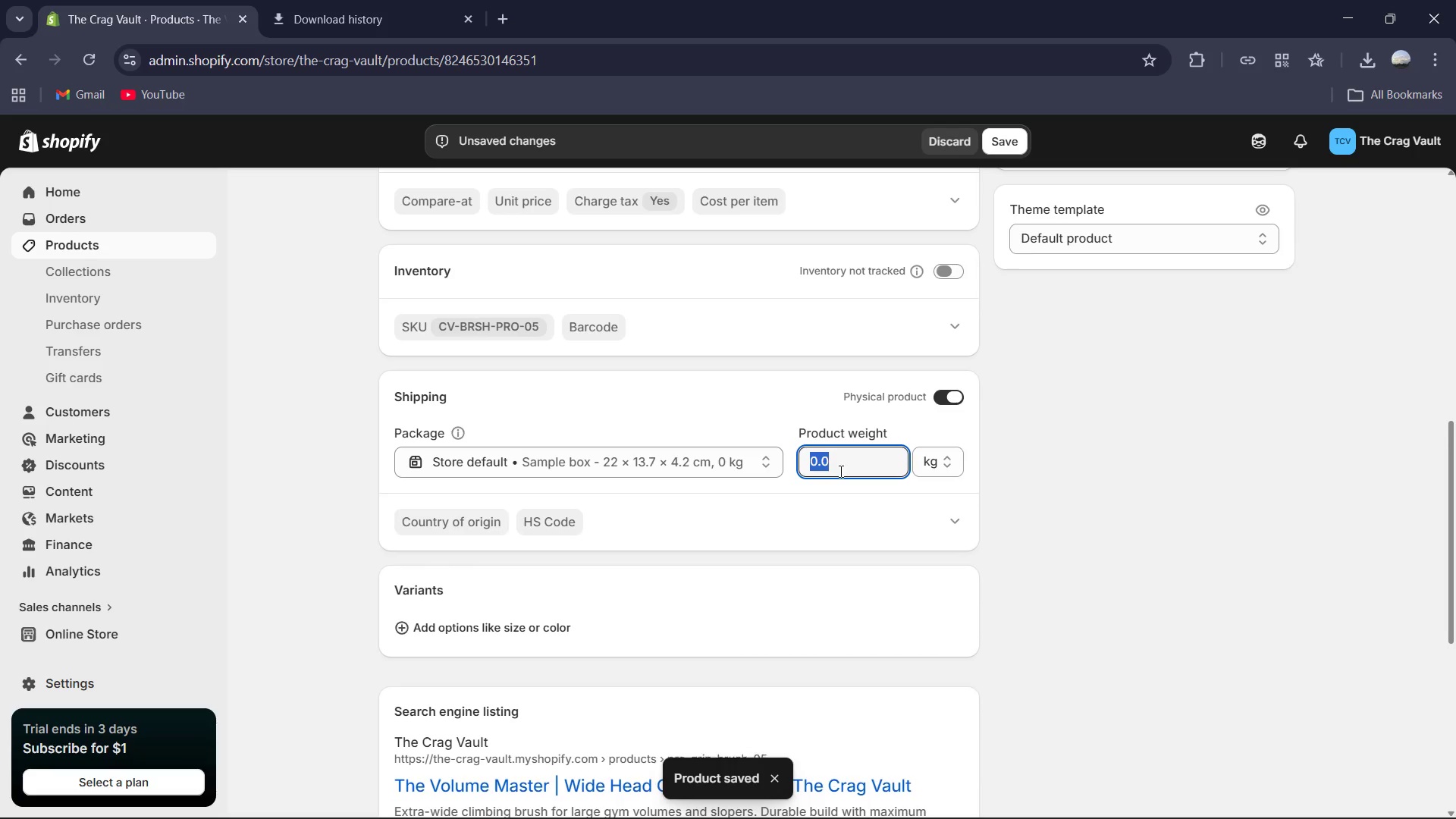 
key(Numpad0)
 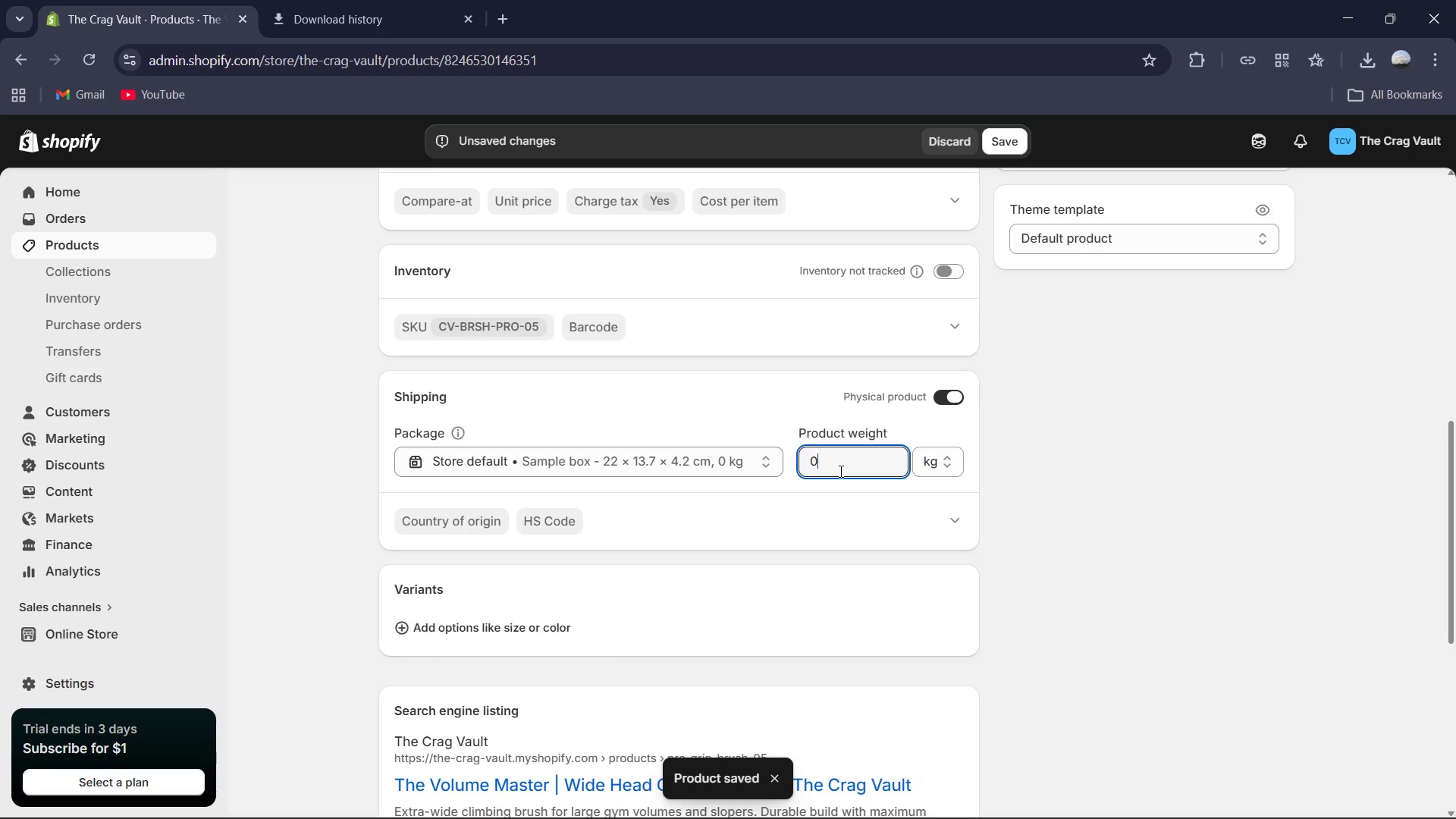 
key(NumpadDecimal)
 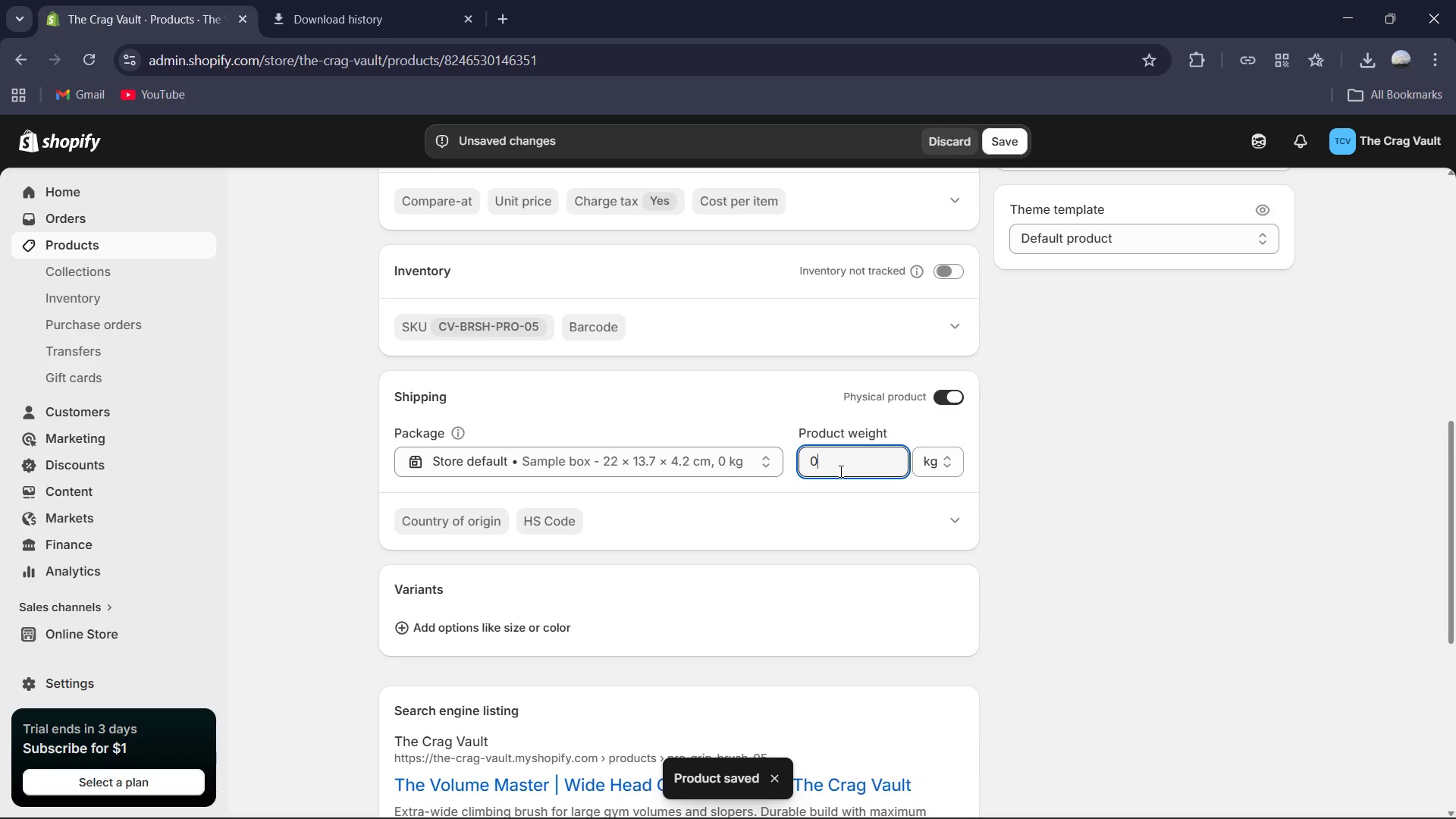 
key(Numpad1)
 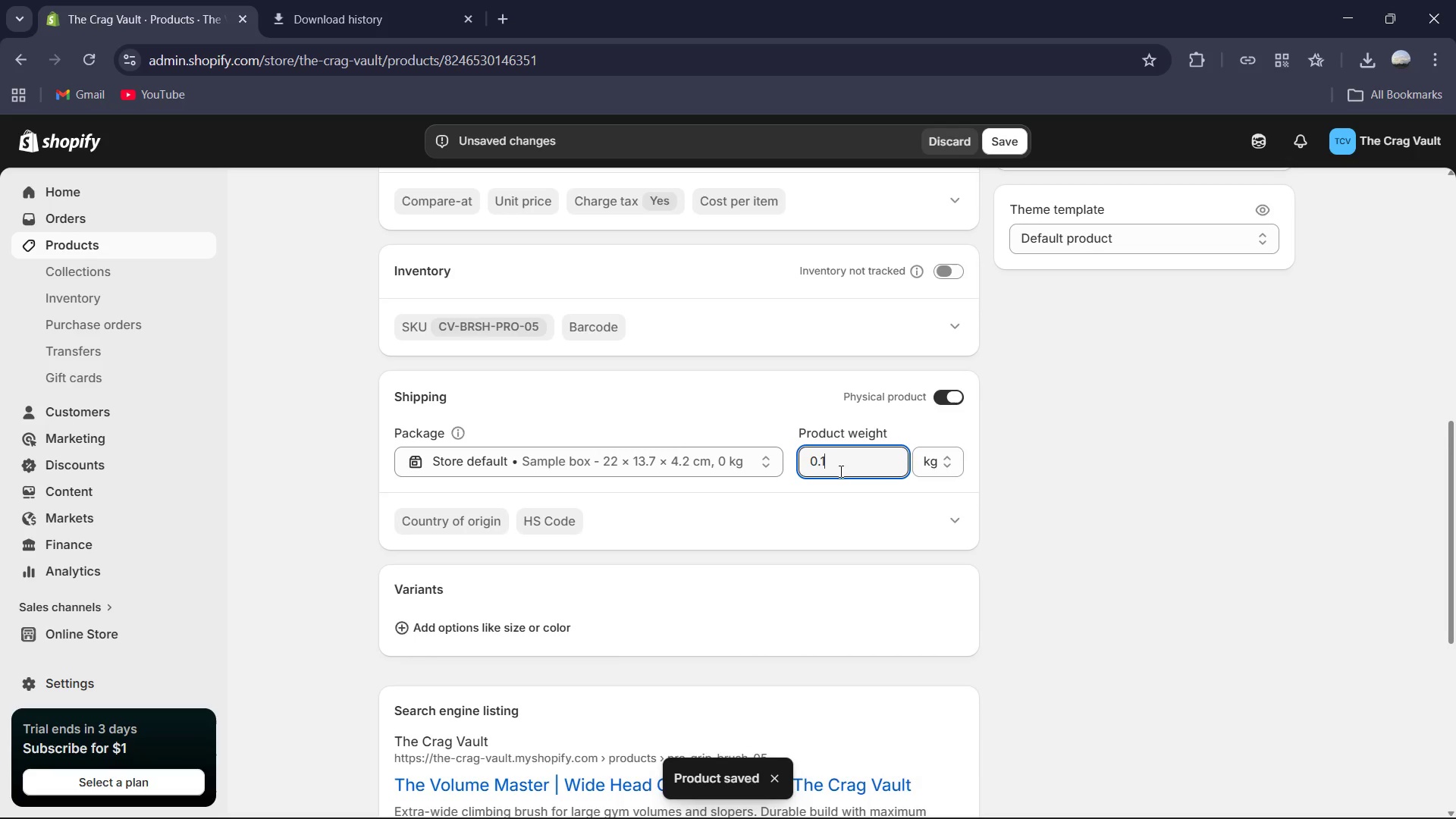 
key(Numpad2)
 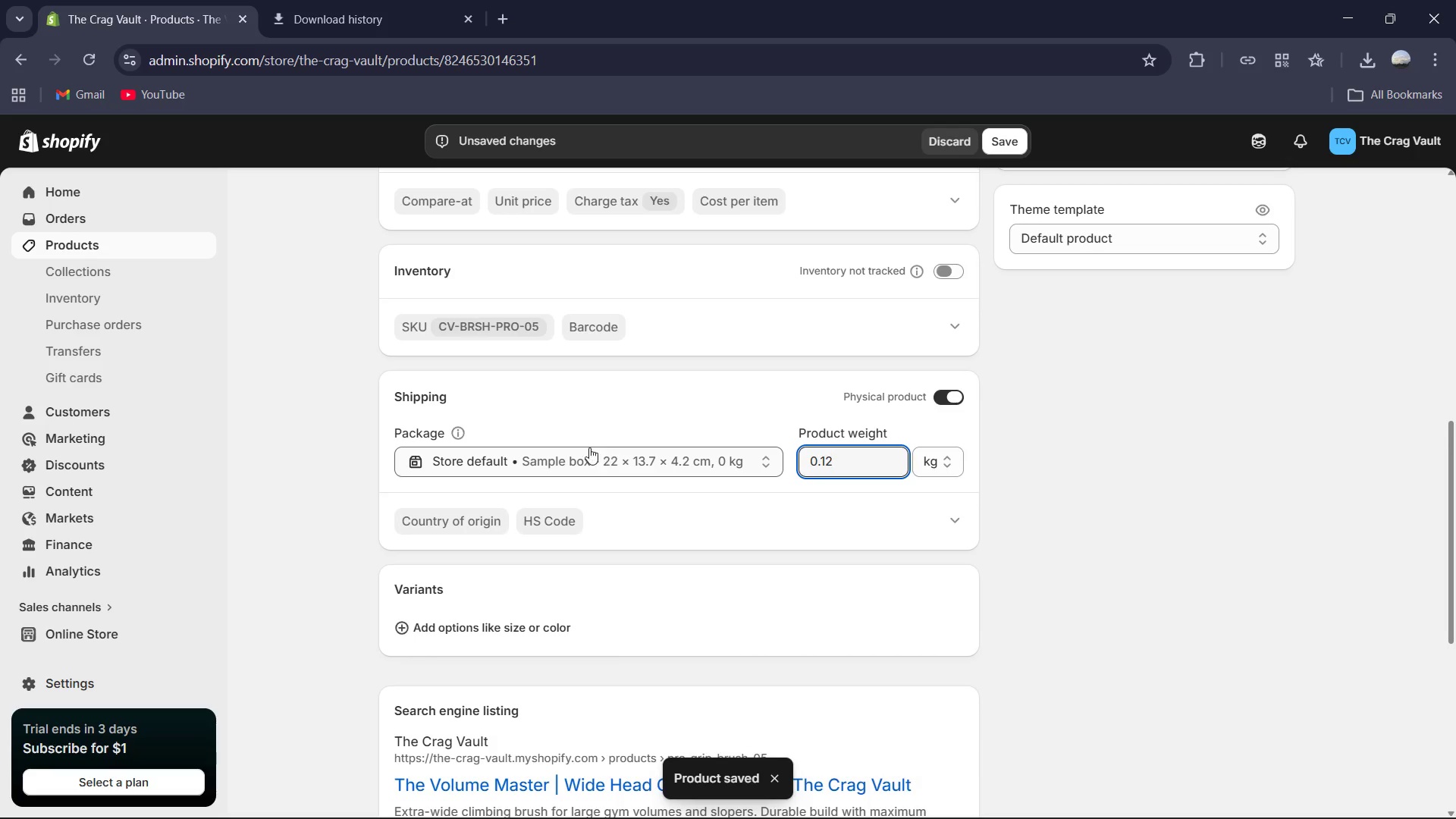 
scroll: coordinate [588, 472], scroll_direction: up, amount: 2.0
 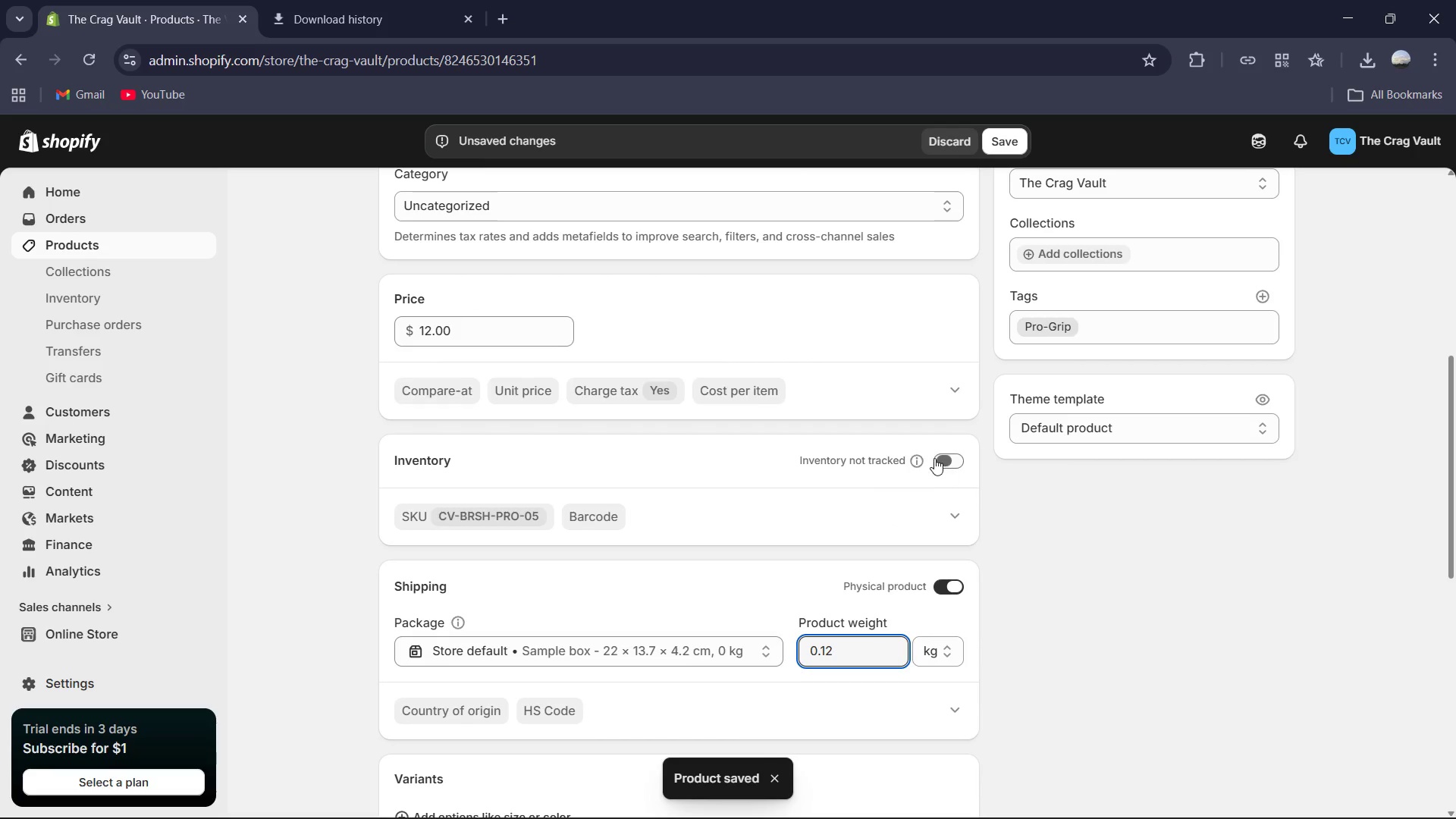 
left_click([942, 457])
 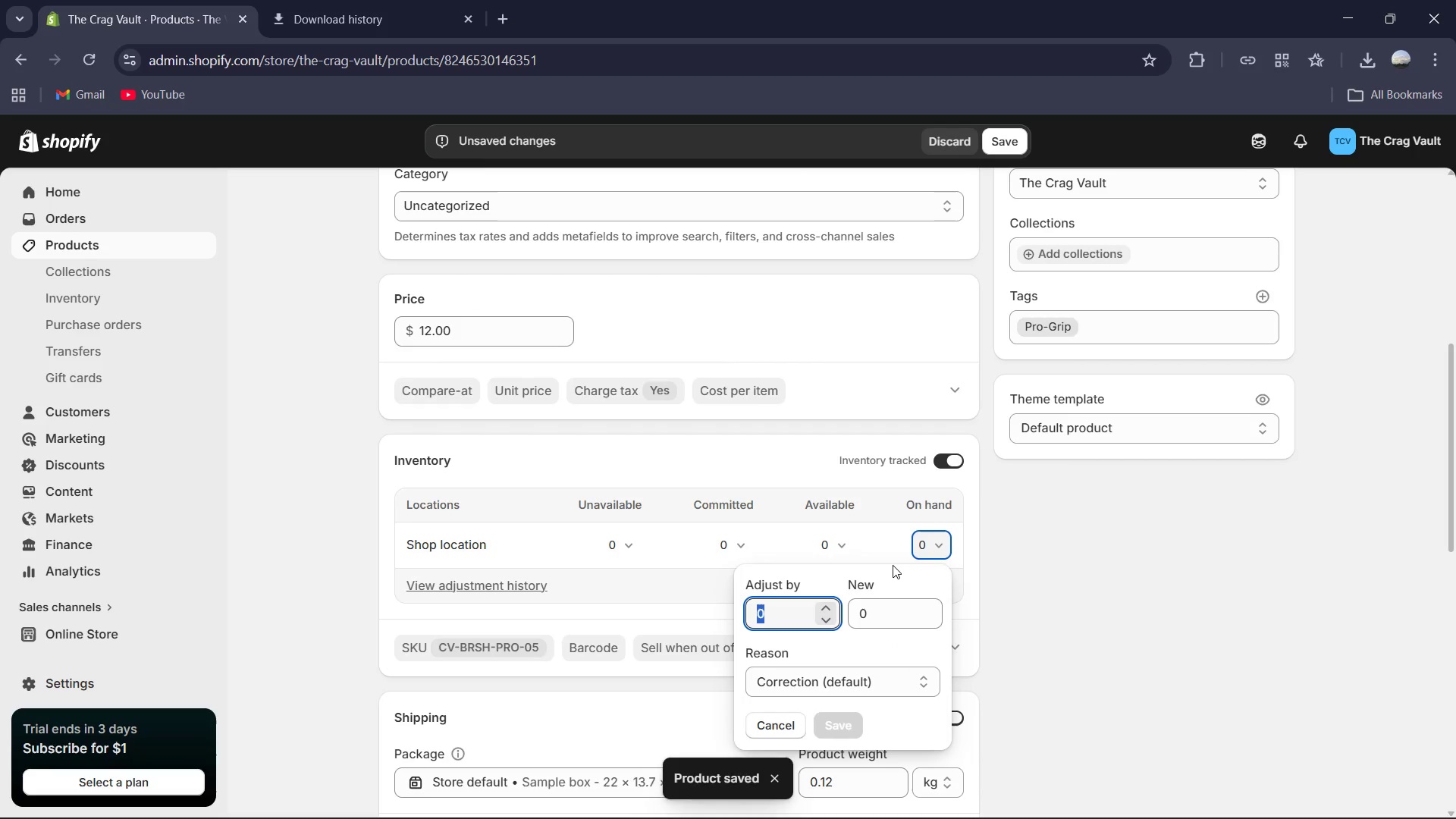 
key(Numpad9)
 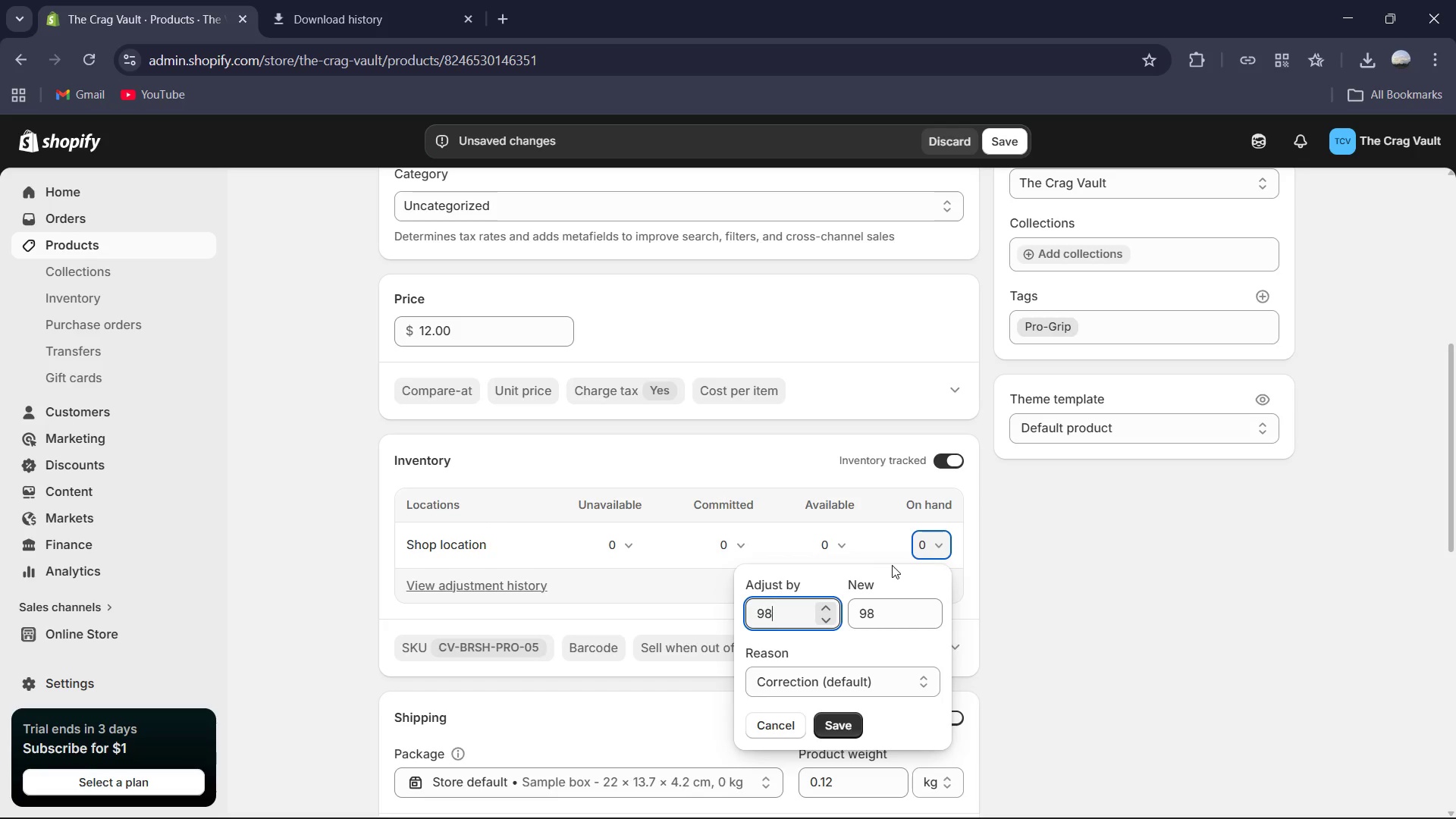 
key(Numpad8)
 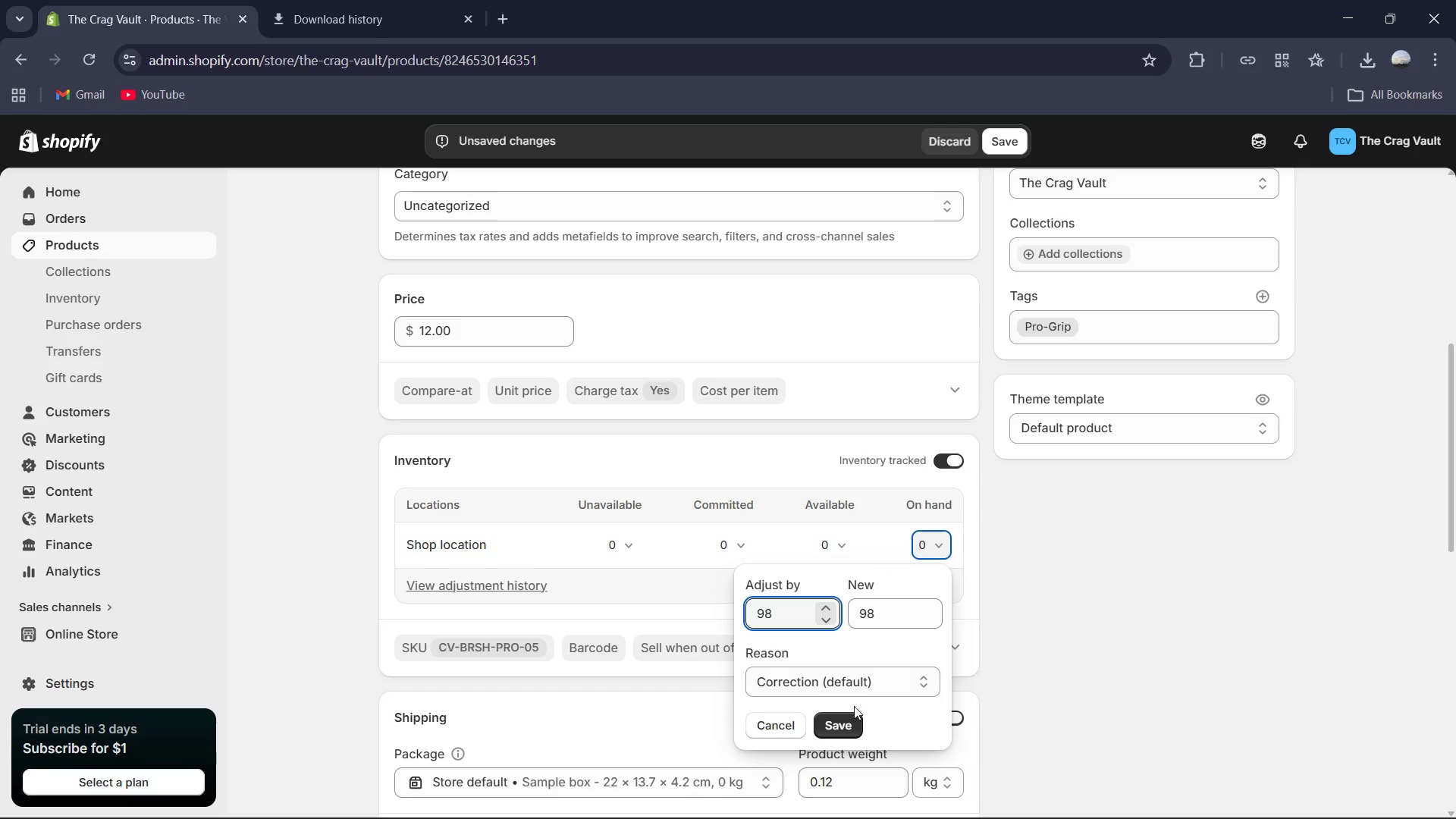 
left_click([846, 727])
 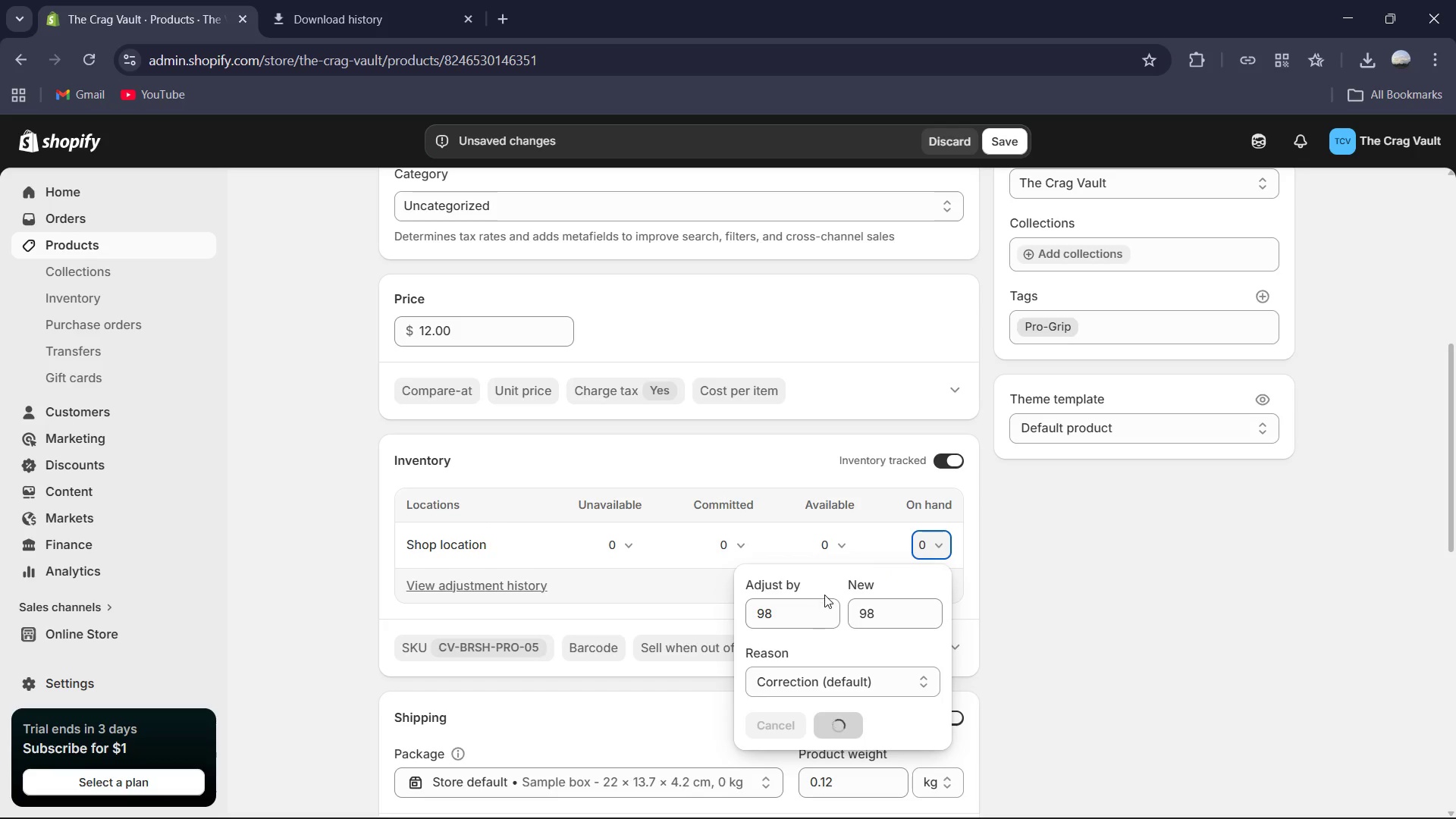 
scroll: coordinate [843, 604], scroll_direction: up, amount: 4.0
 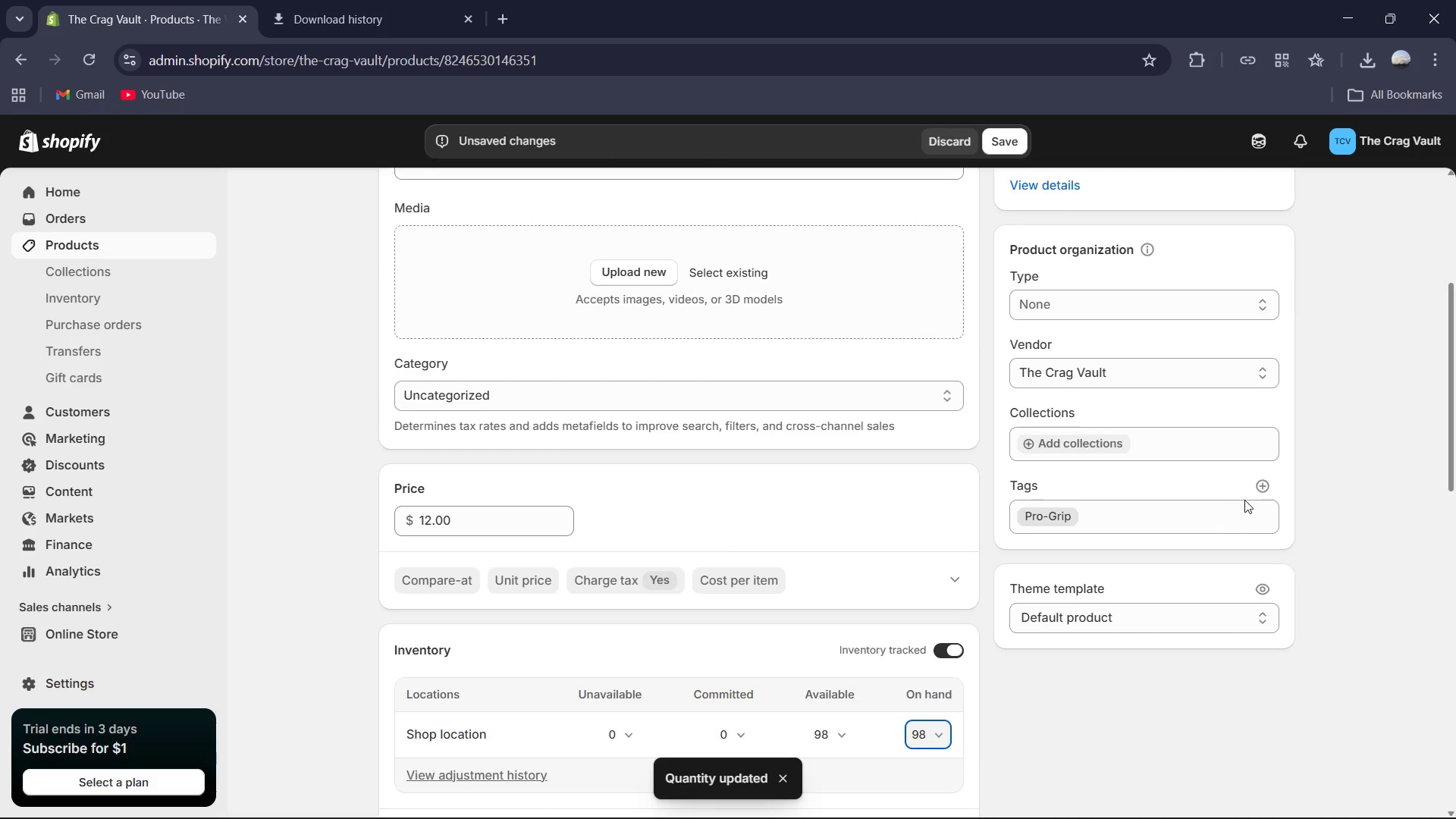 
mouse_move([1241, 492])
 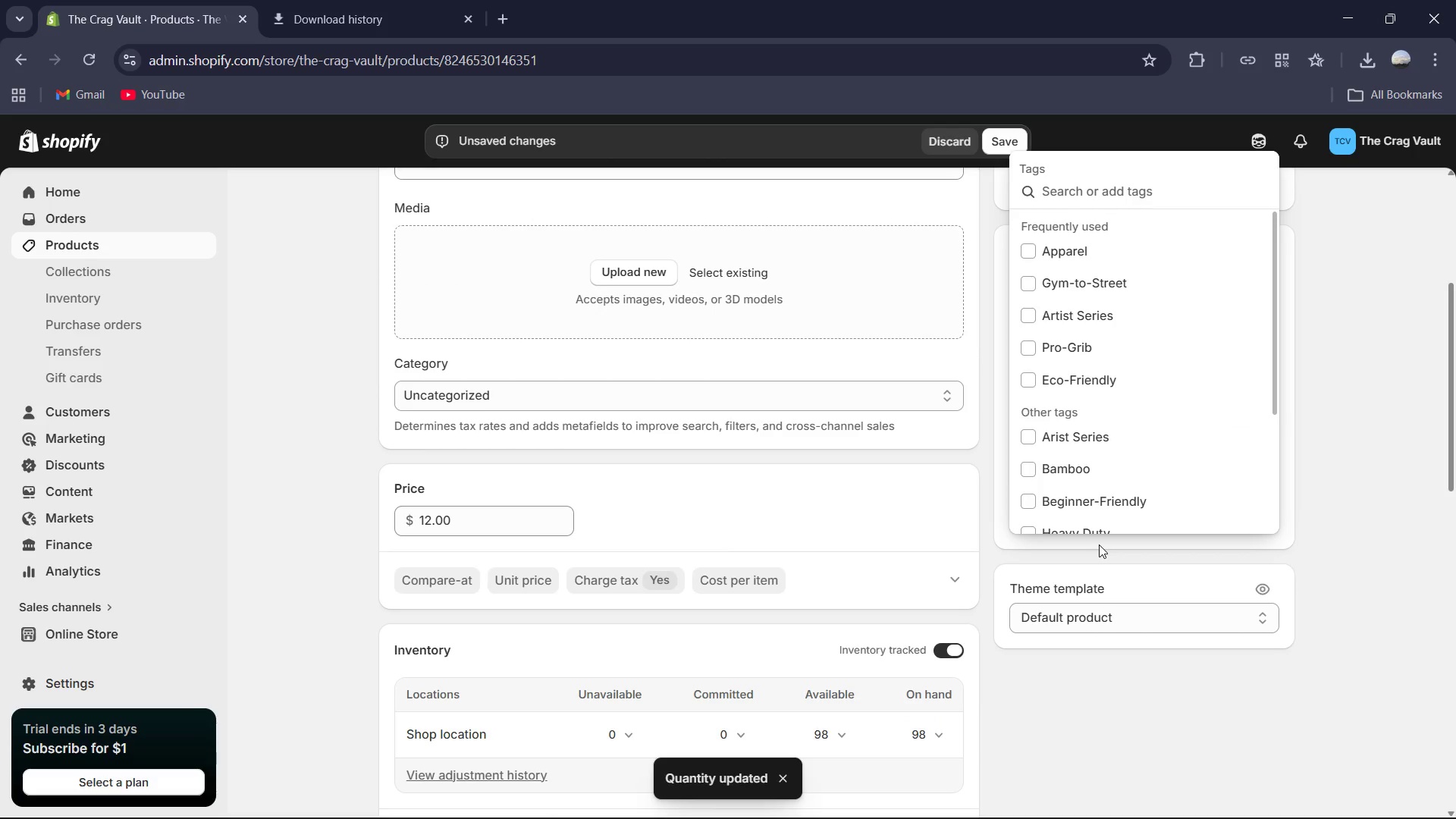 
type(Gt)
key(Backspace)
type(ym Spec)
 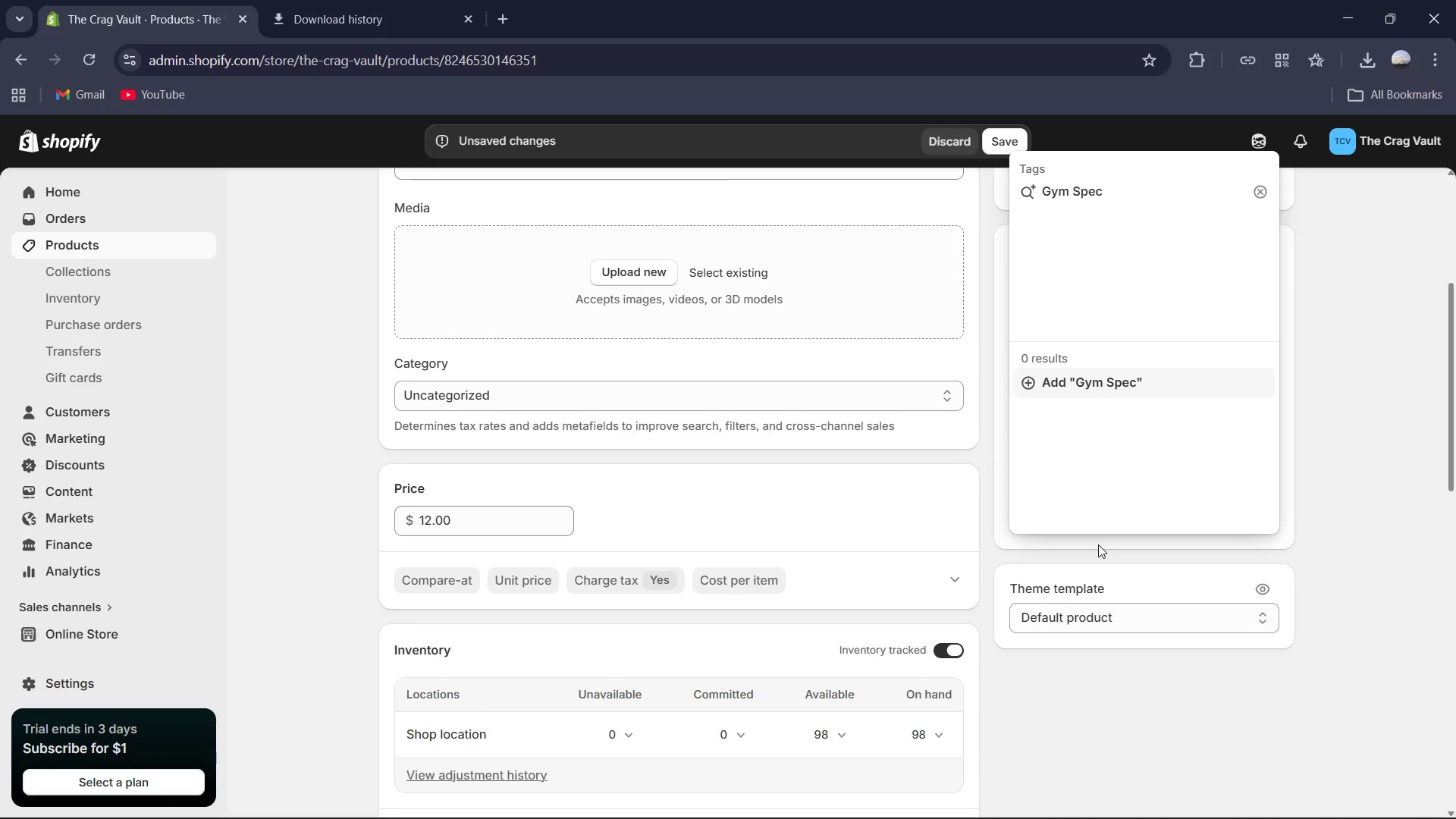 
key(Enter)
 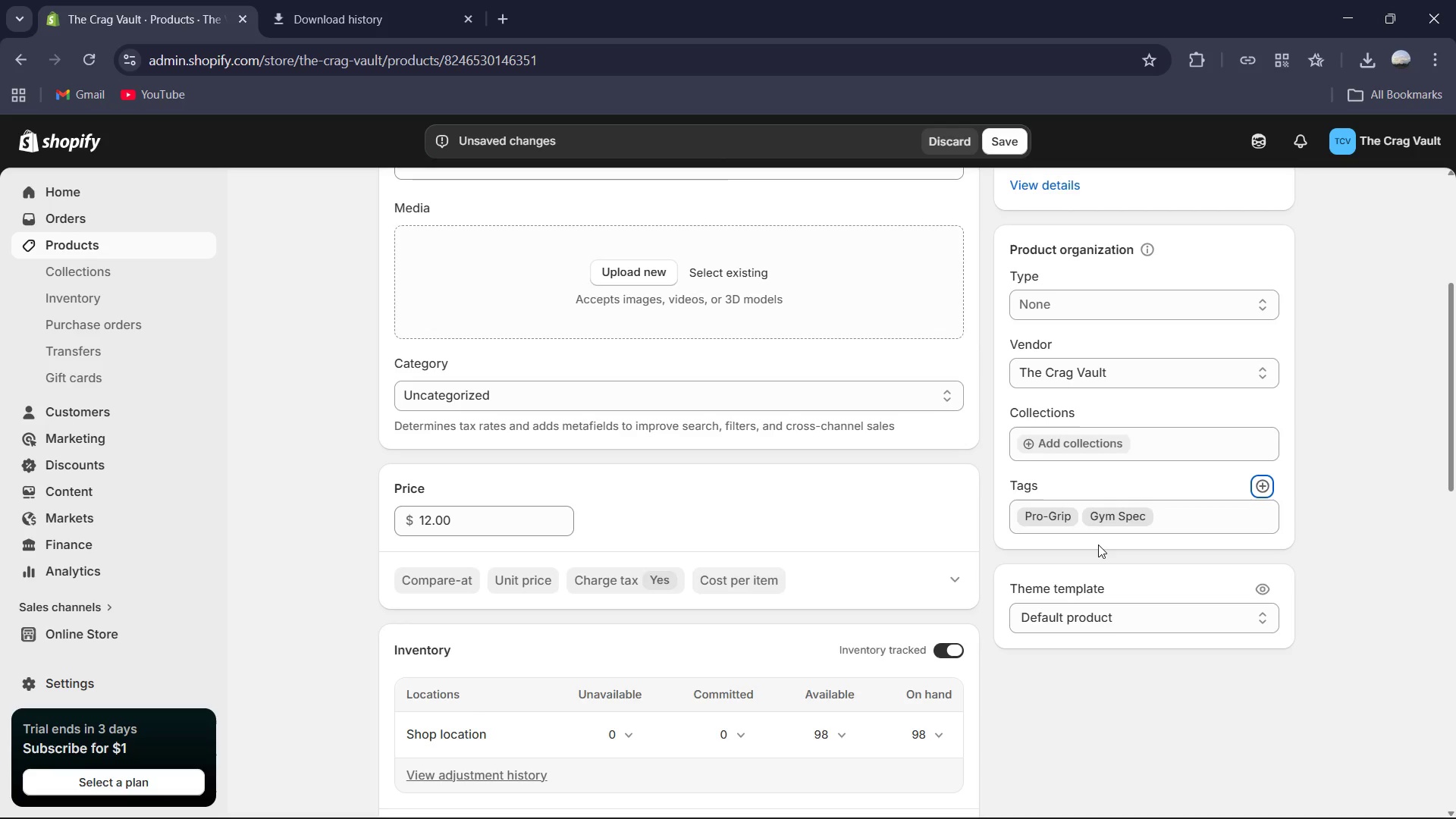 
type(Large Sura)
key(Backspace)
type(face )
key(Backspace)
key(Backspace)
key(Backspace)
key(Backspace)
key(Backspace)
key(Backspace)
key(Backspace)
key(Backspace)
type(Large Suraf)
key(Backspace)
key(Backspace)
type(face )
 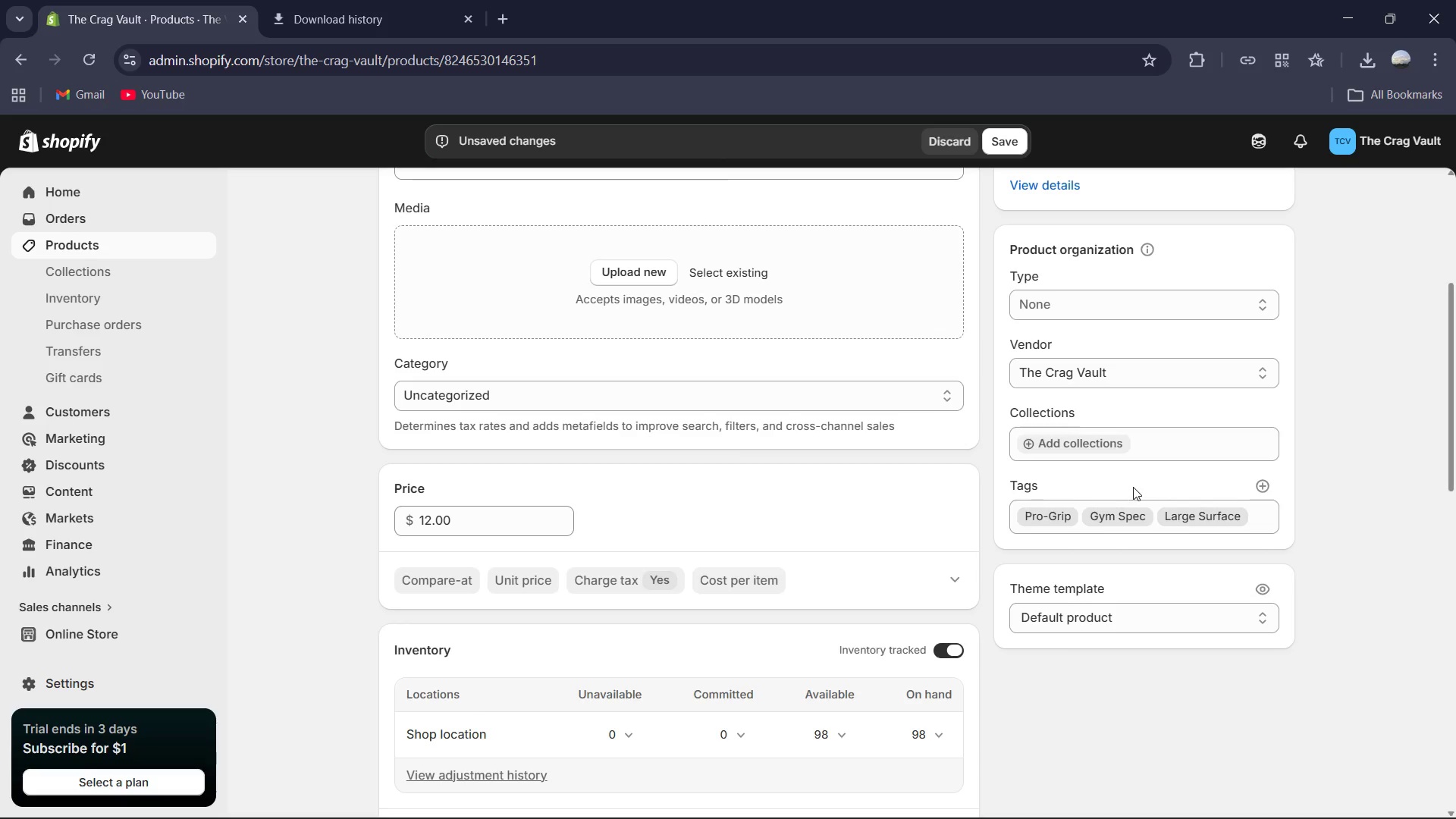 
double_click([1087, 308])
 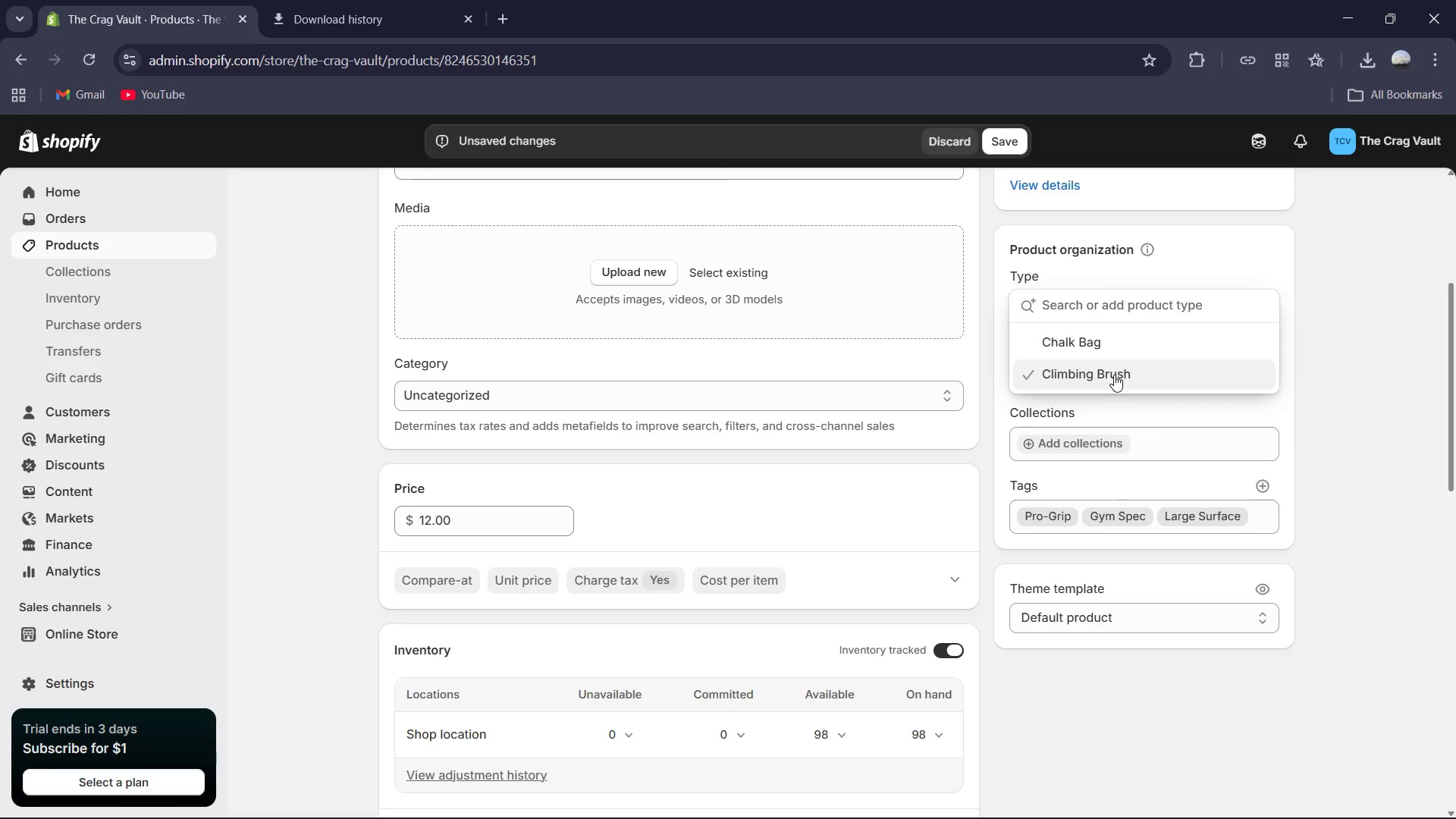 
scroll: coordinate [858, 388], scroll_direction: up, amount: 2.0
 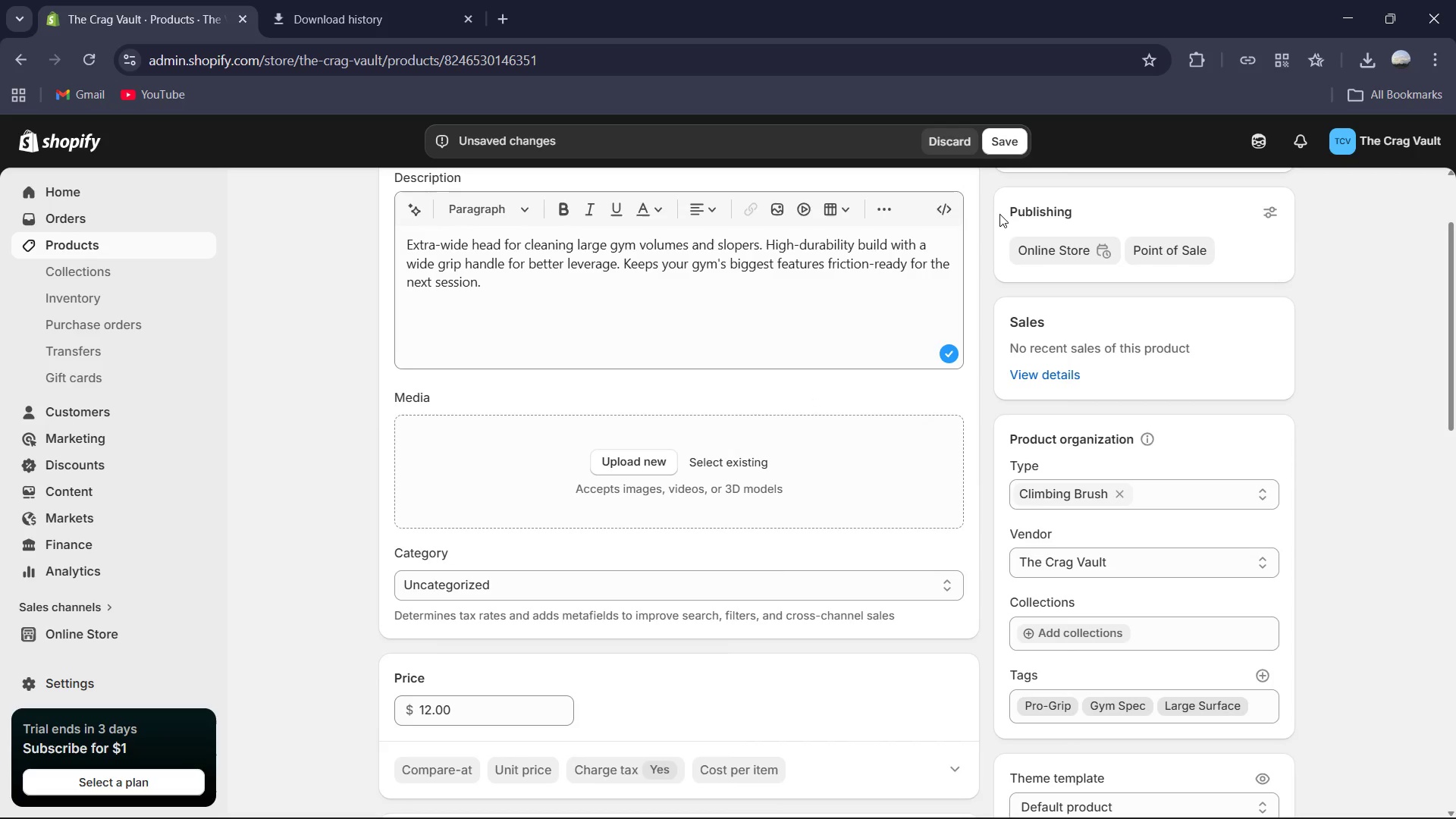 
left_click([1006, 146])
 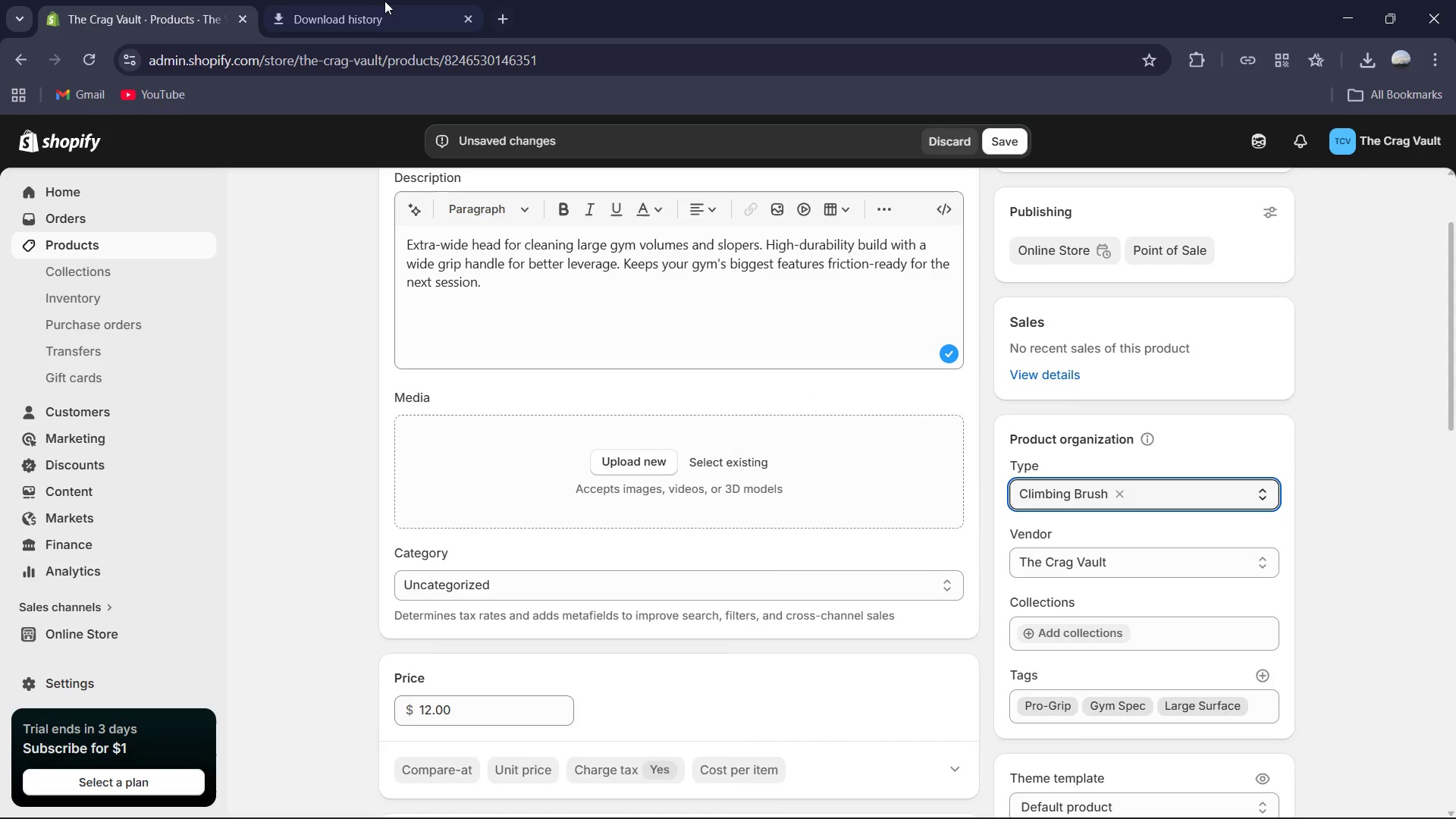 
left_click([382, 0])
 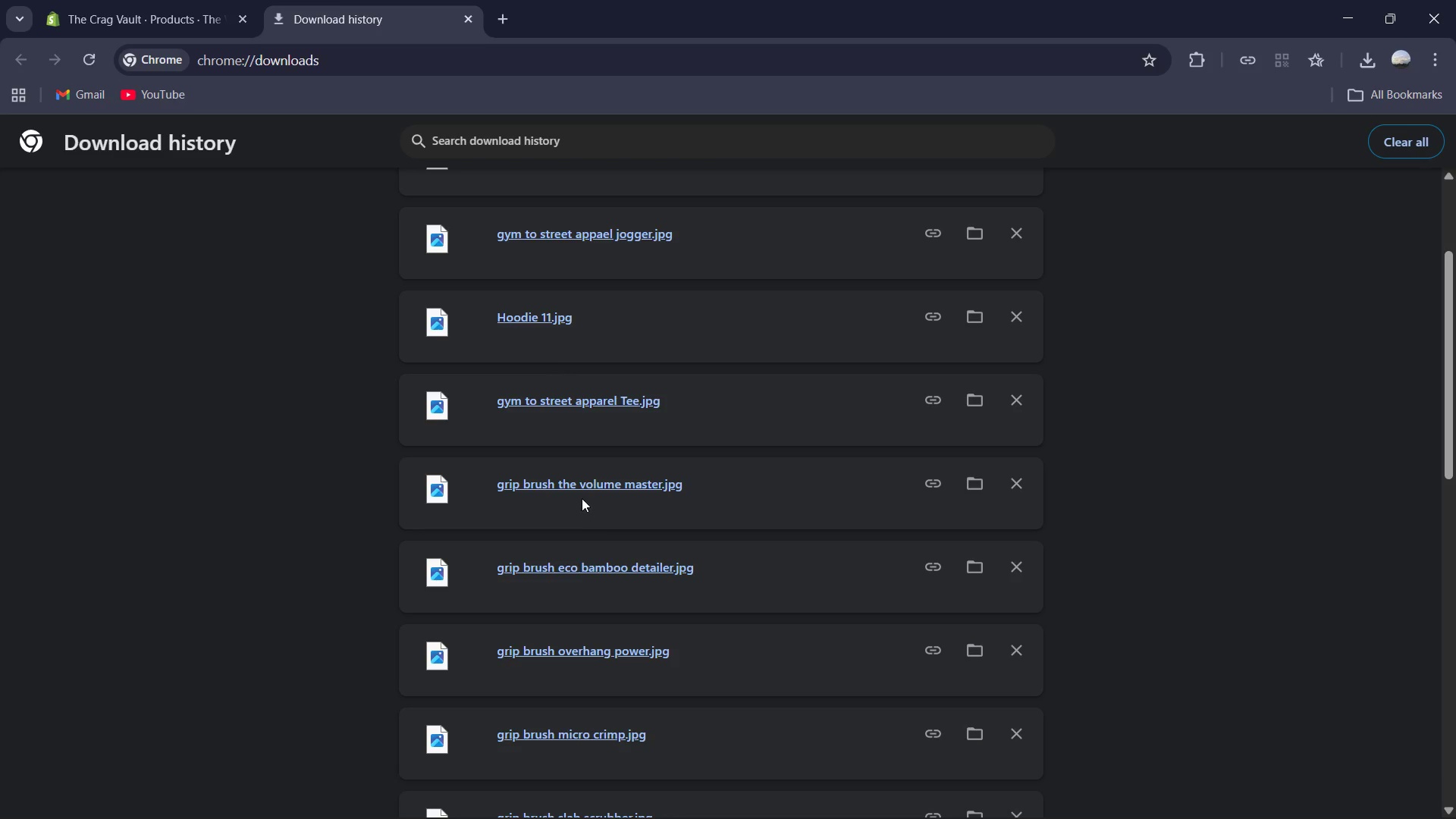 
left_click_drag(start_coordinate=[587, 486], to_coordinate=[602, 438])
 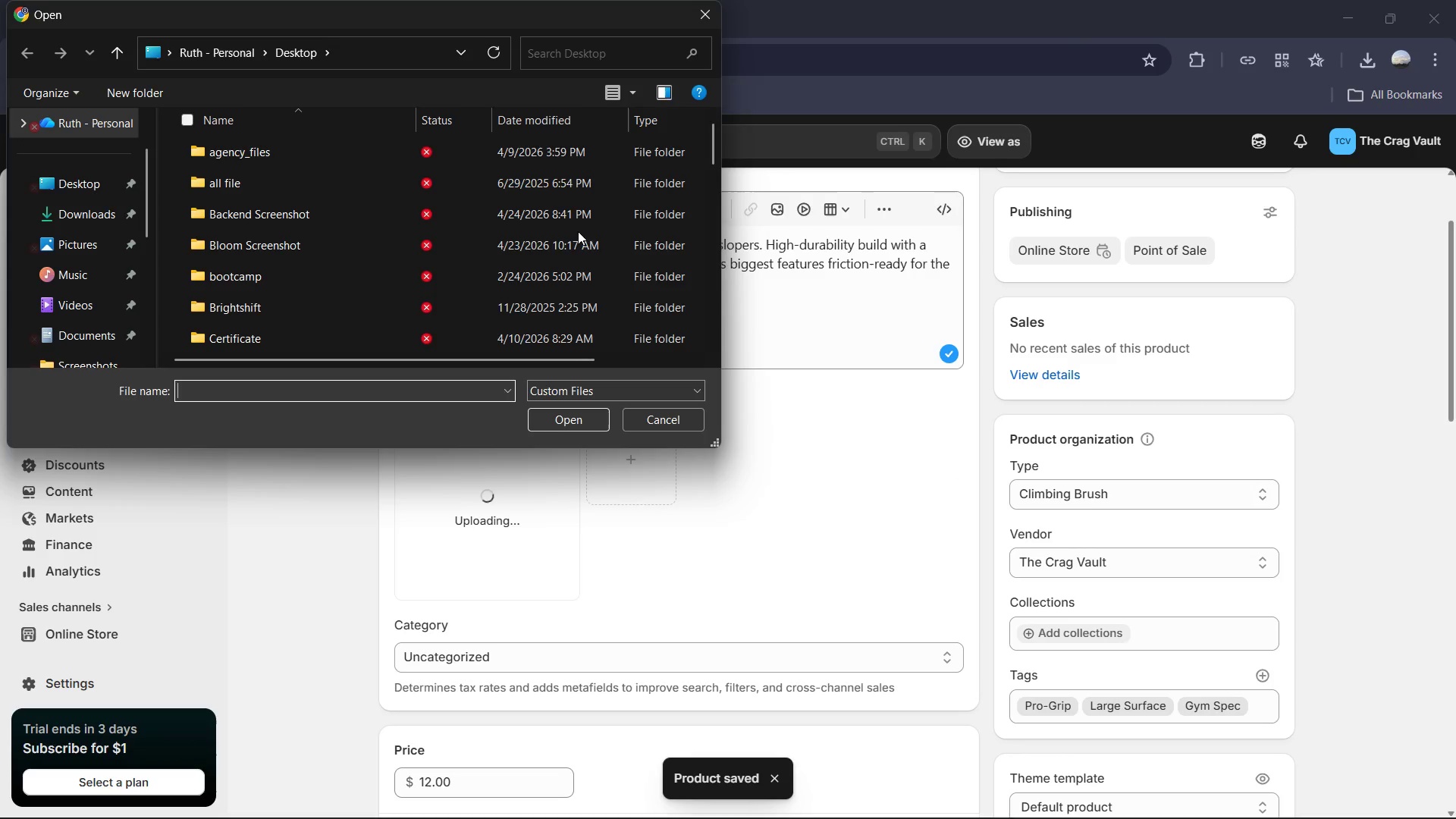 
left_click([708, 23])
 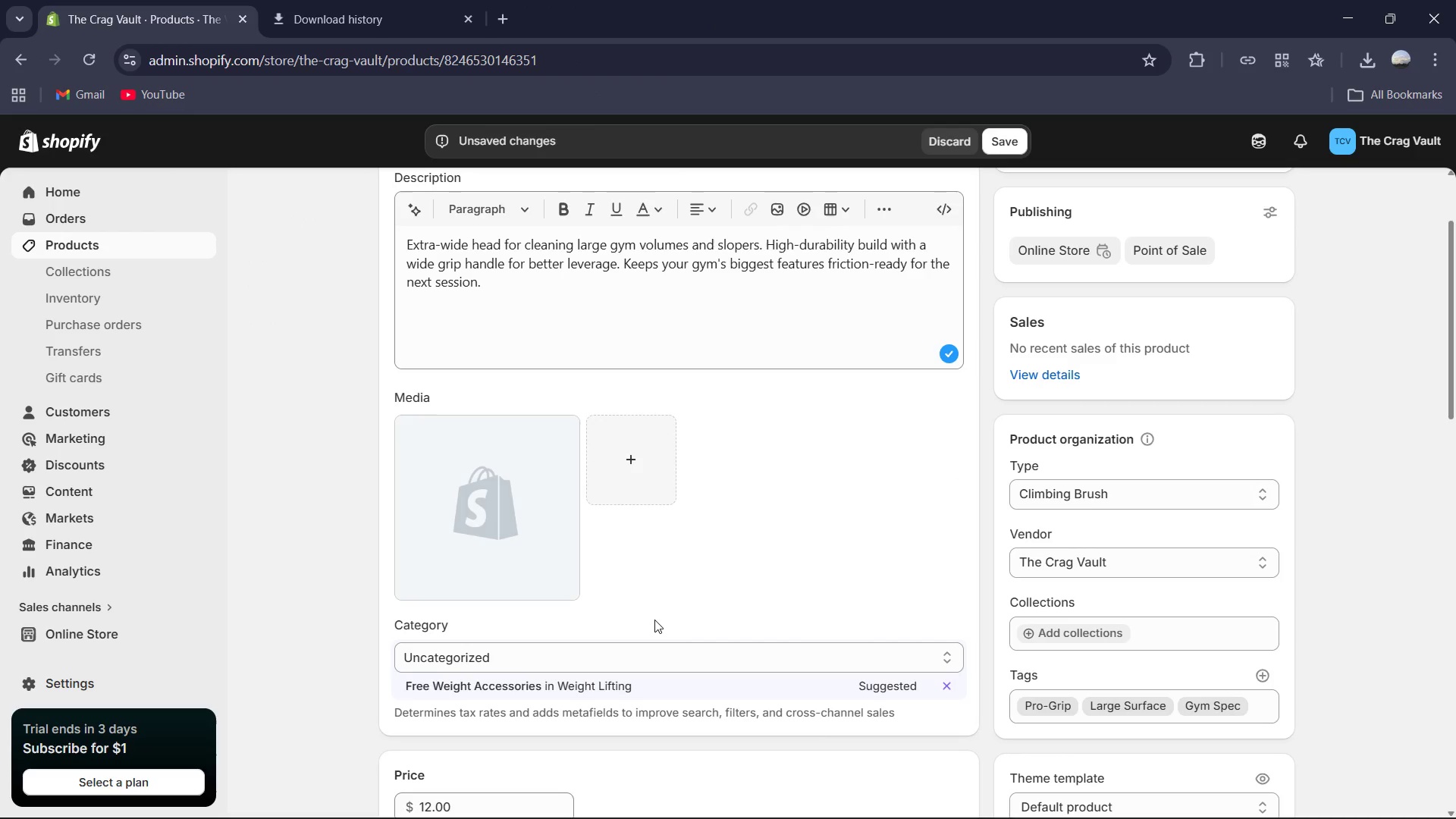 
wait(5.8)
 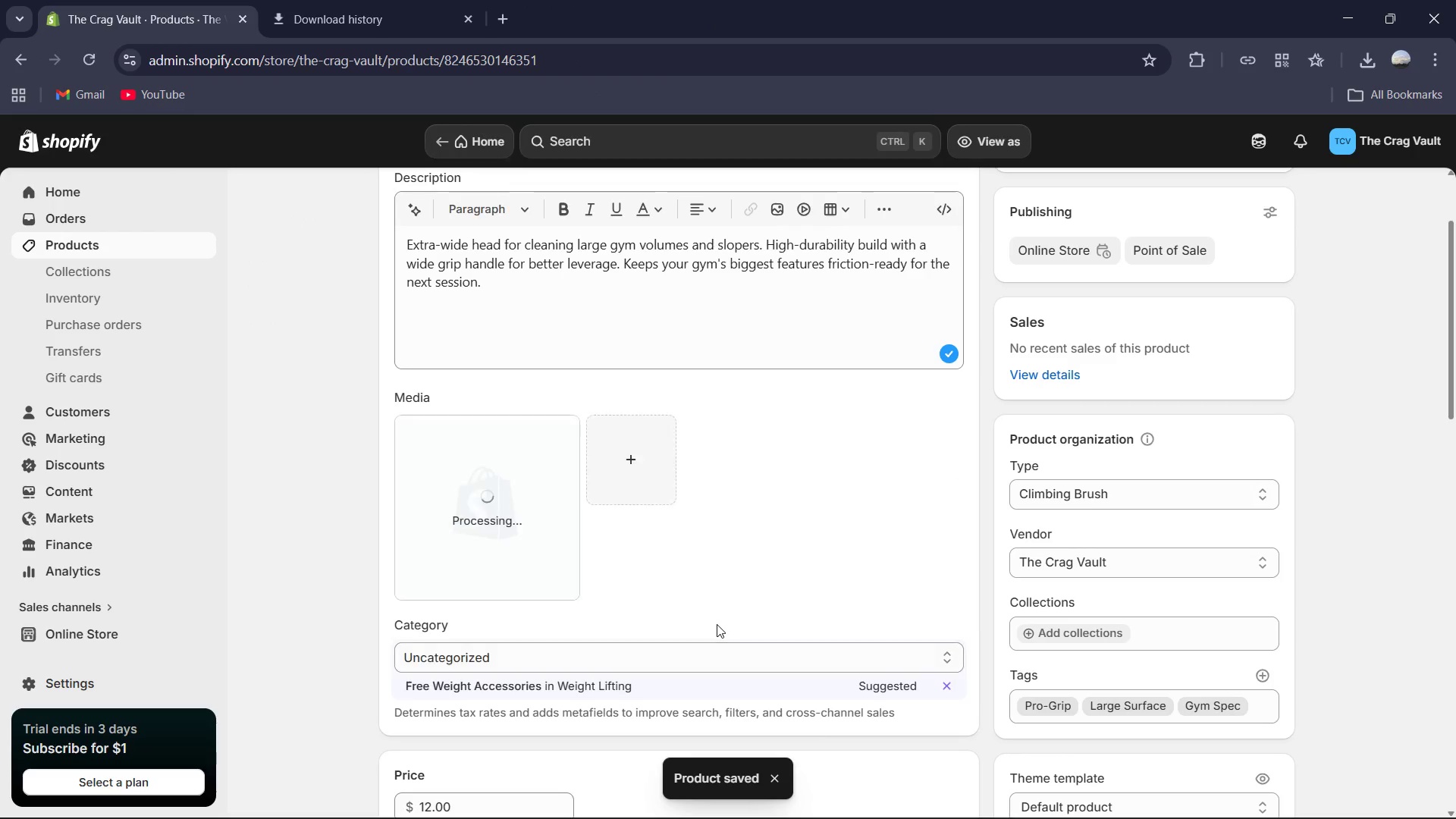 
scroll: coordinate [654, 622], scroll_direction: down, amount: 2.0
 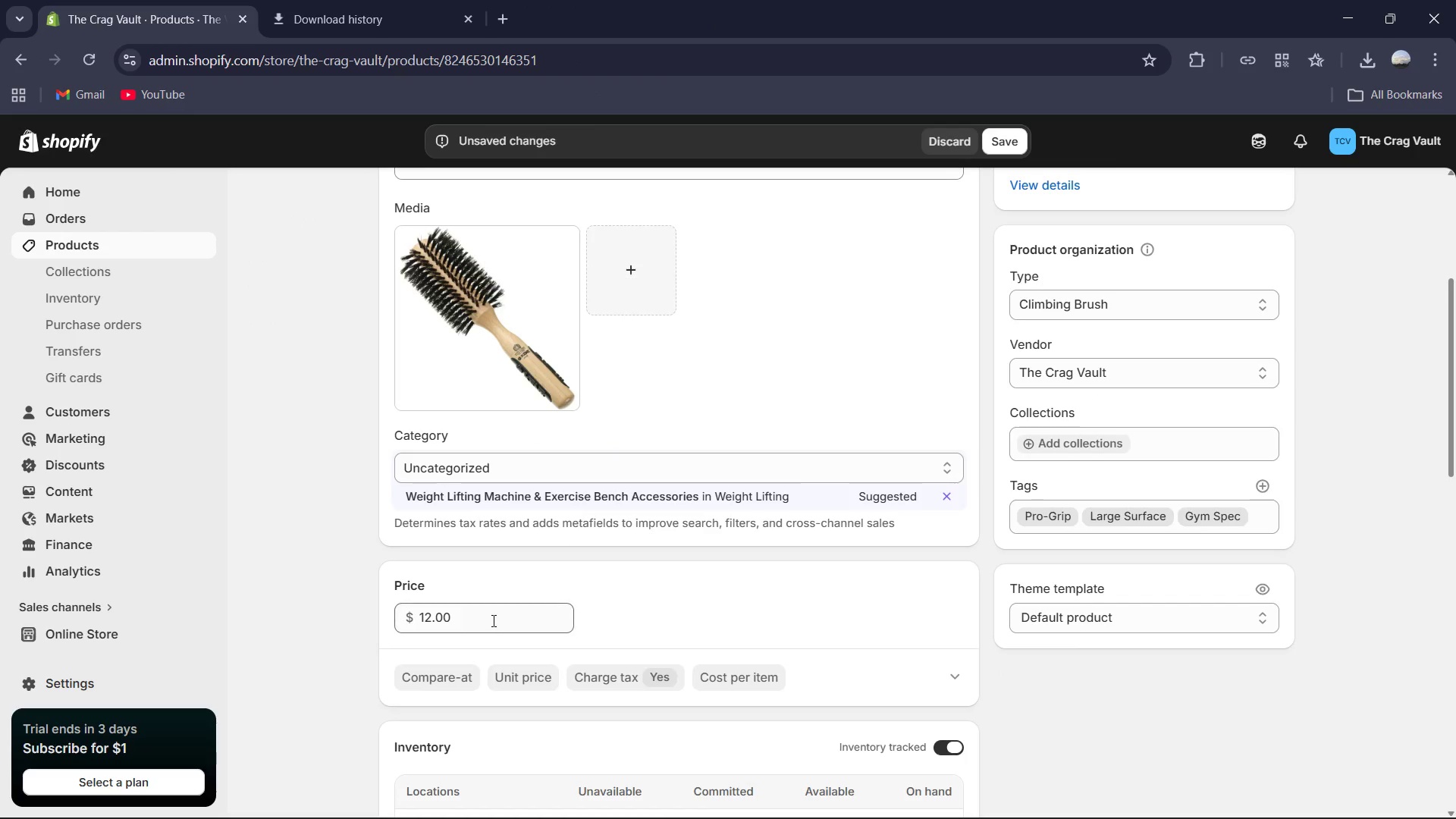 
left_click([479, 620])
 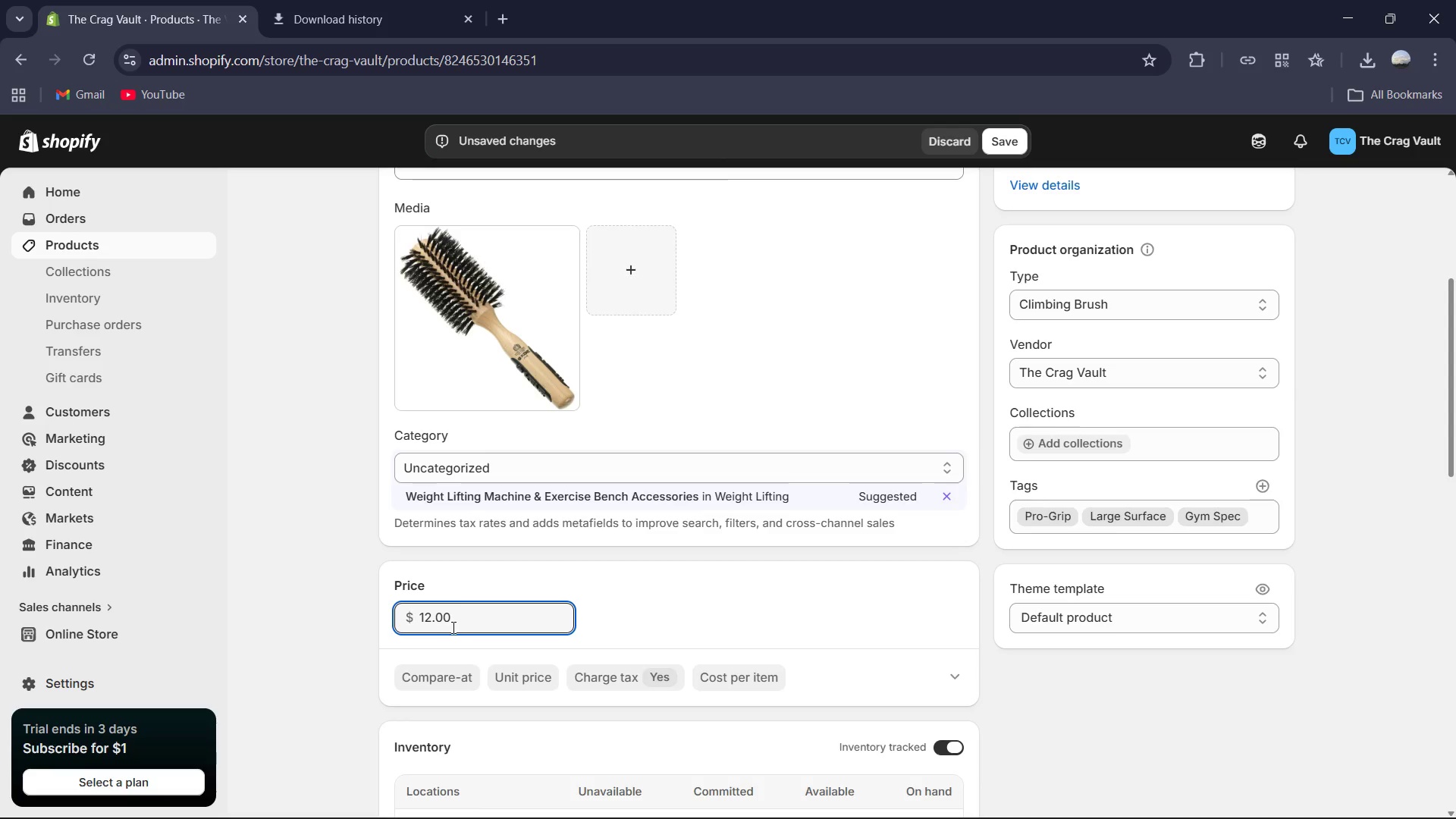 
wait(5.42)
 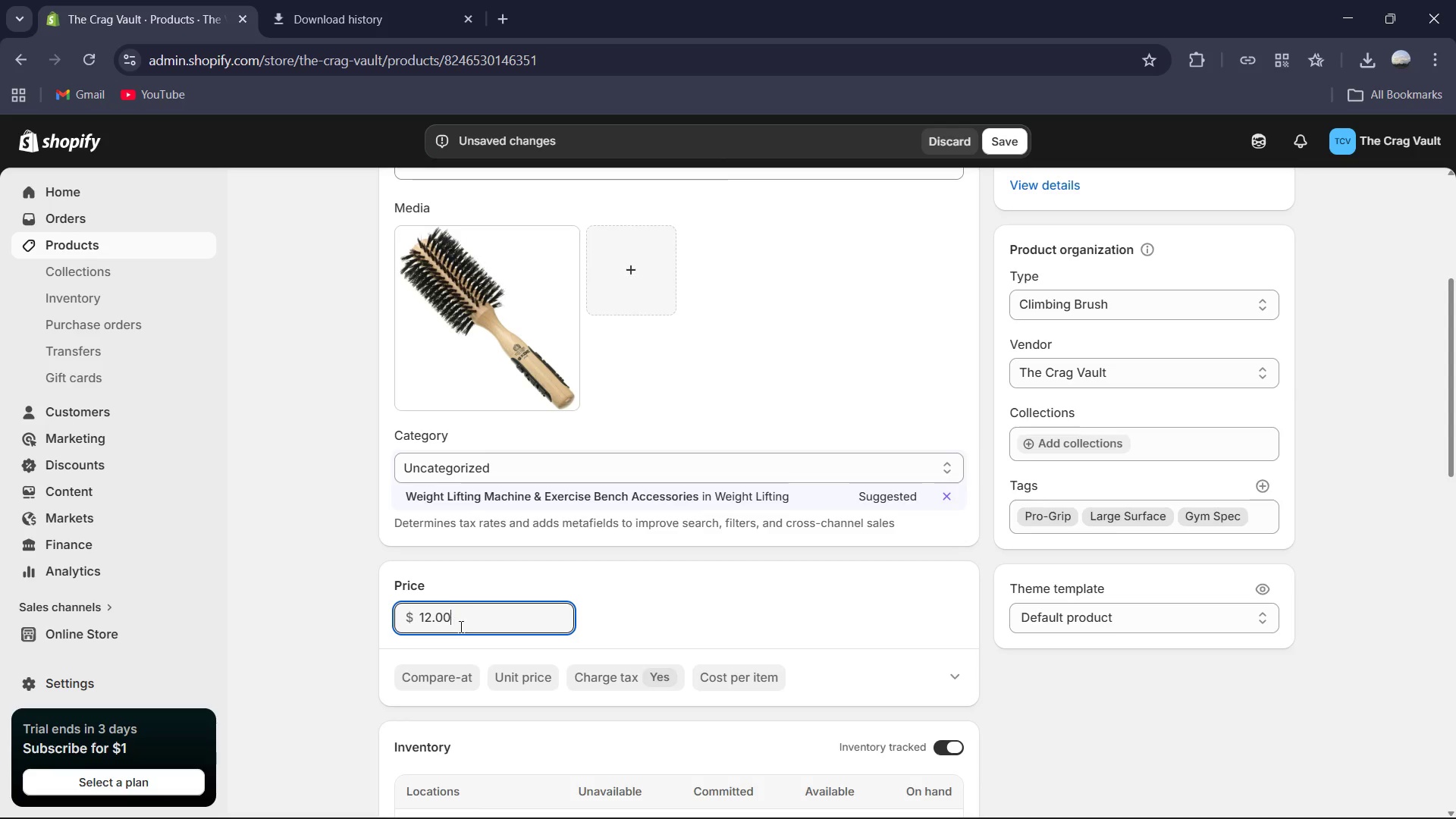 
left_click([430, 612])
 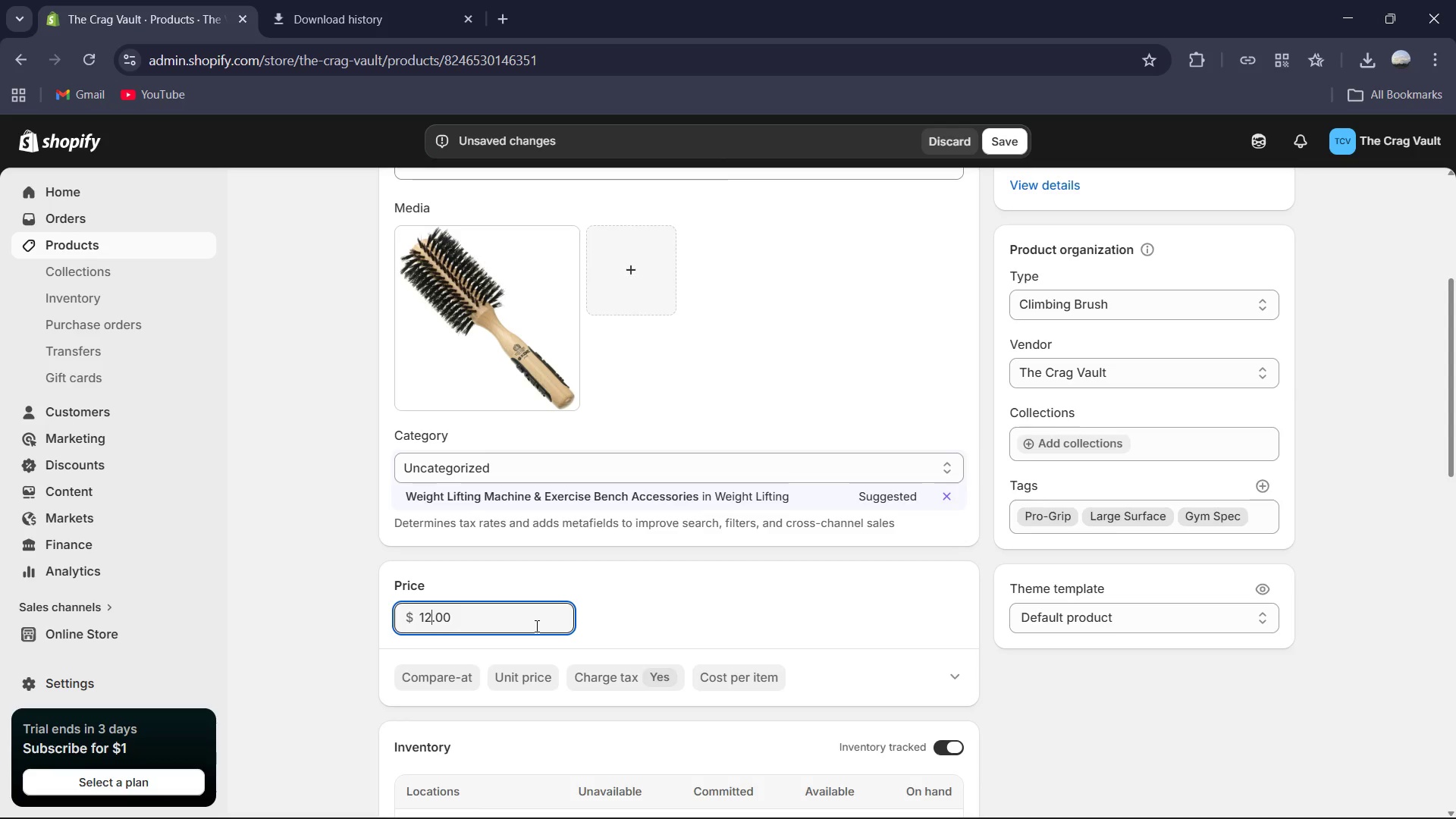 
key(Backspace)
 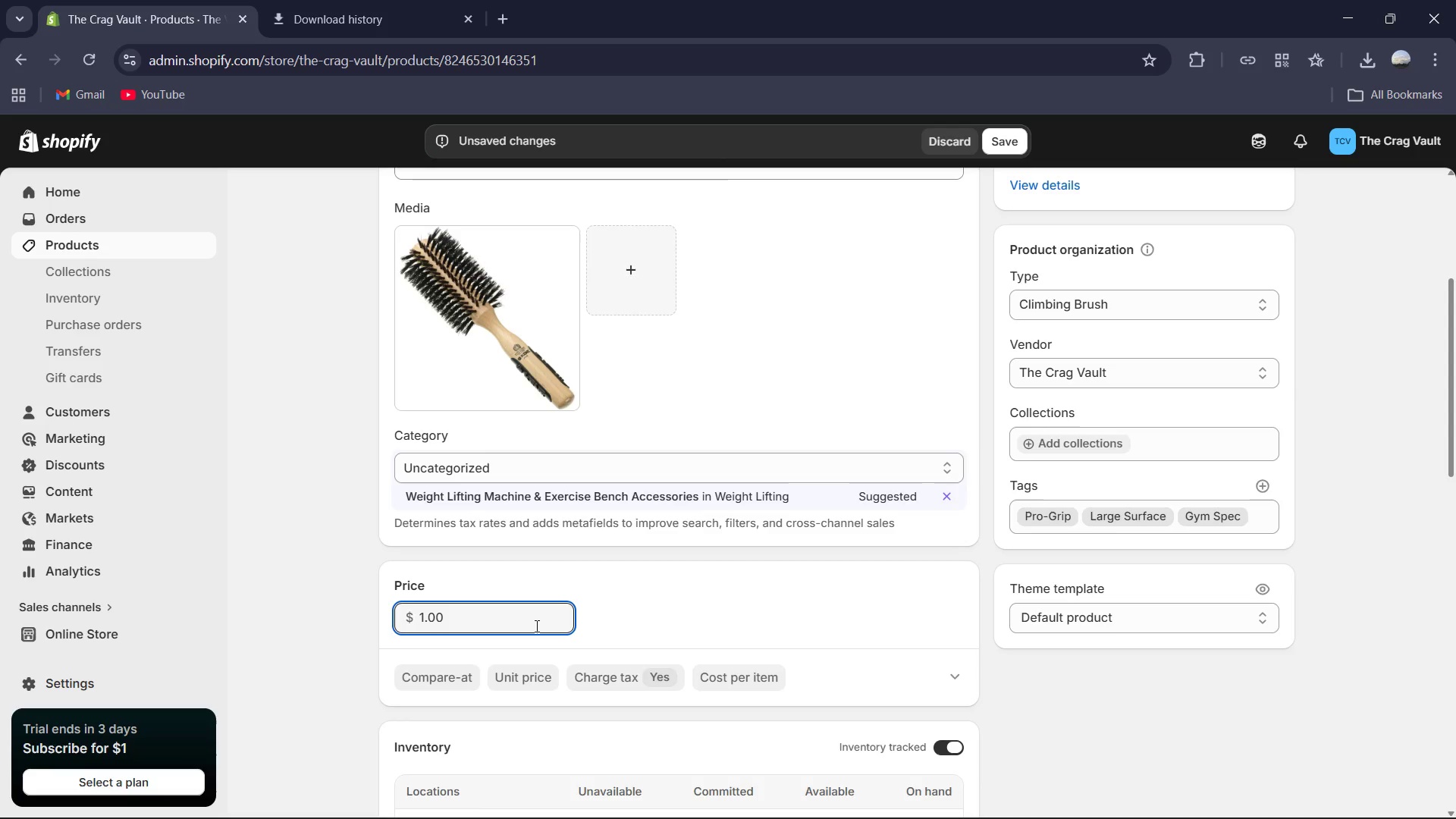 
key(Numpad5)
 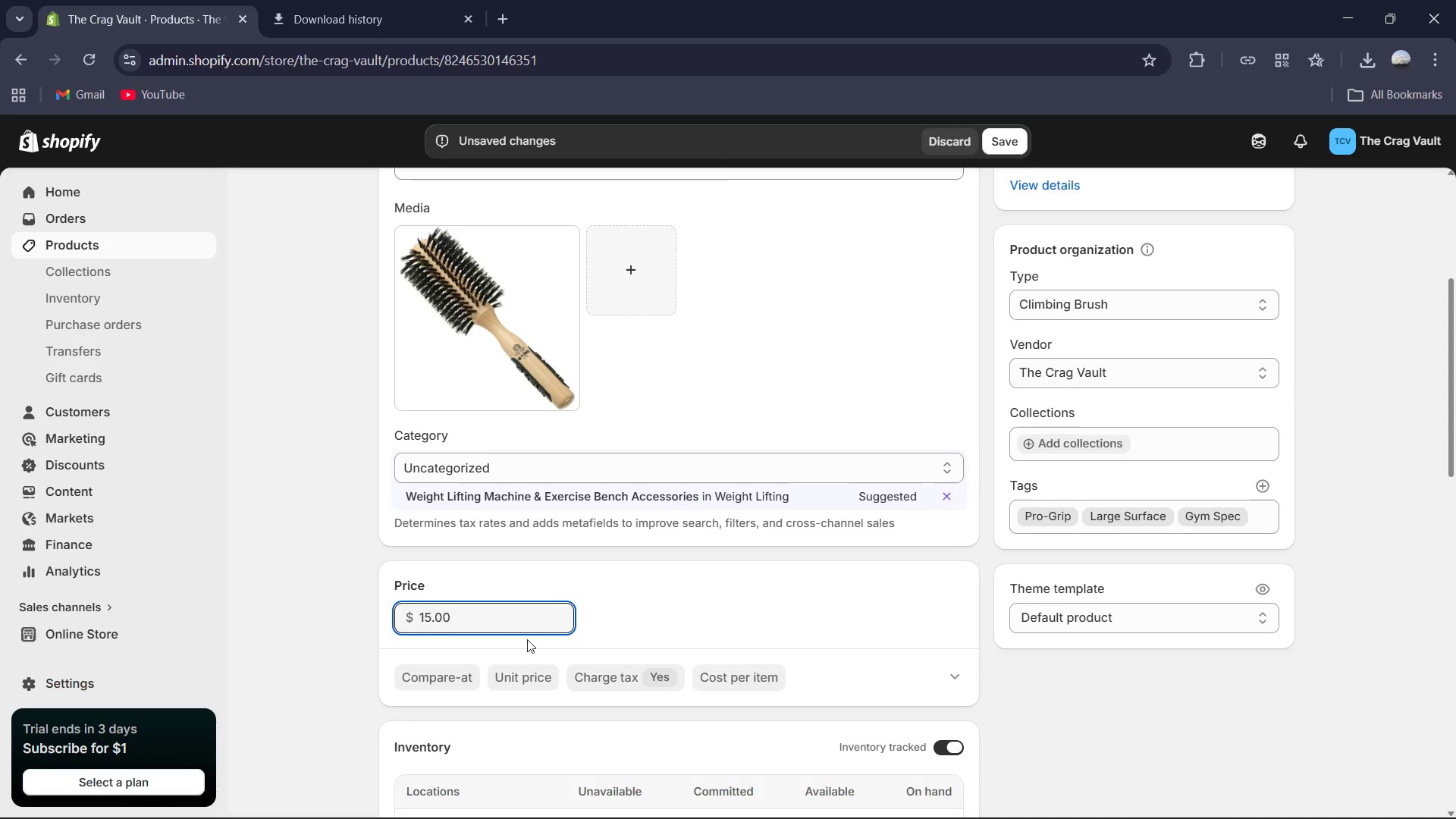 
scroll: coordinate [532, 657], scroll_direction: down, amount: 3.0
 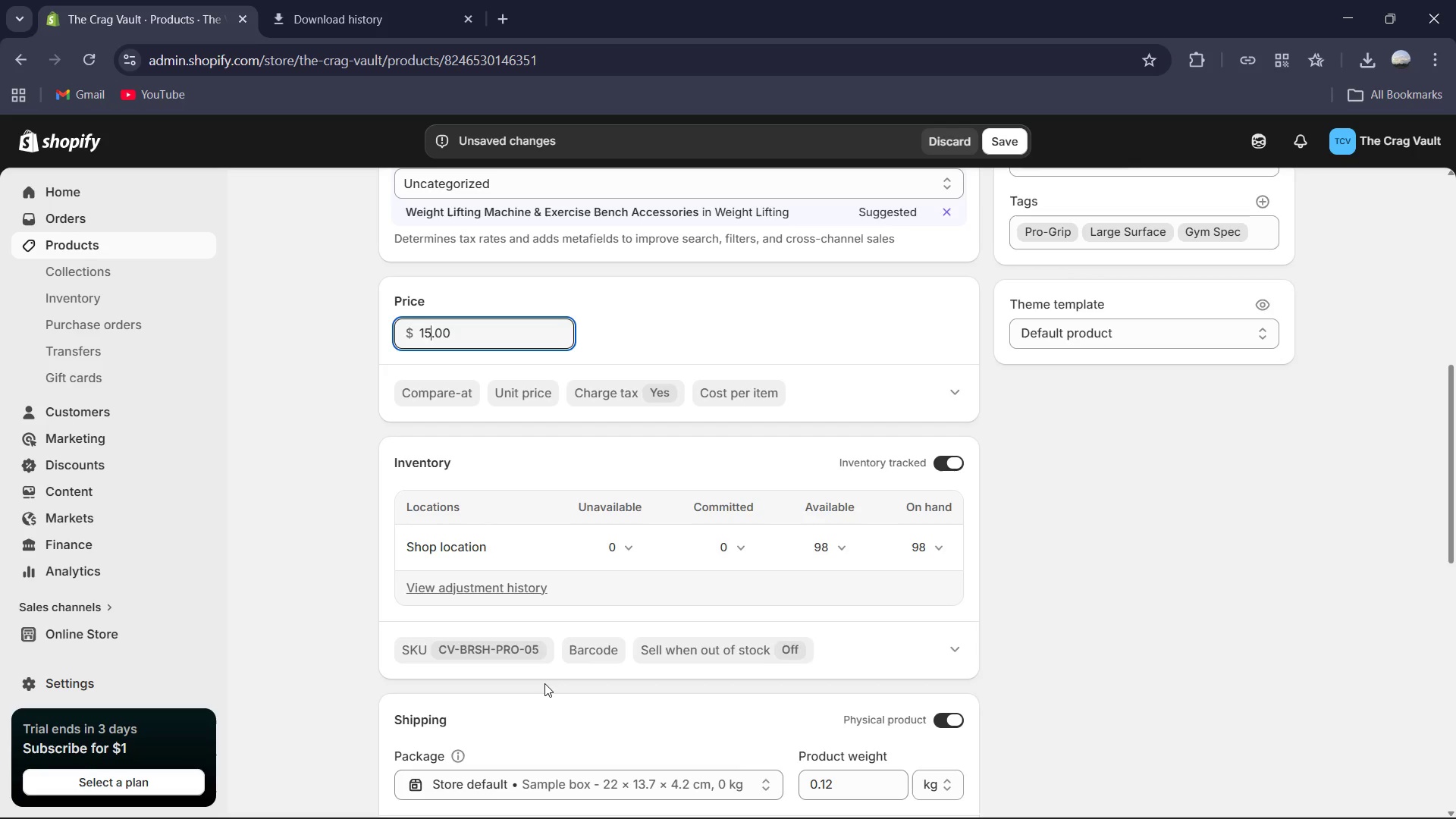 
scroll: coordinate [544, 681], scroll_direction: up, amount: 5.0
 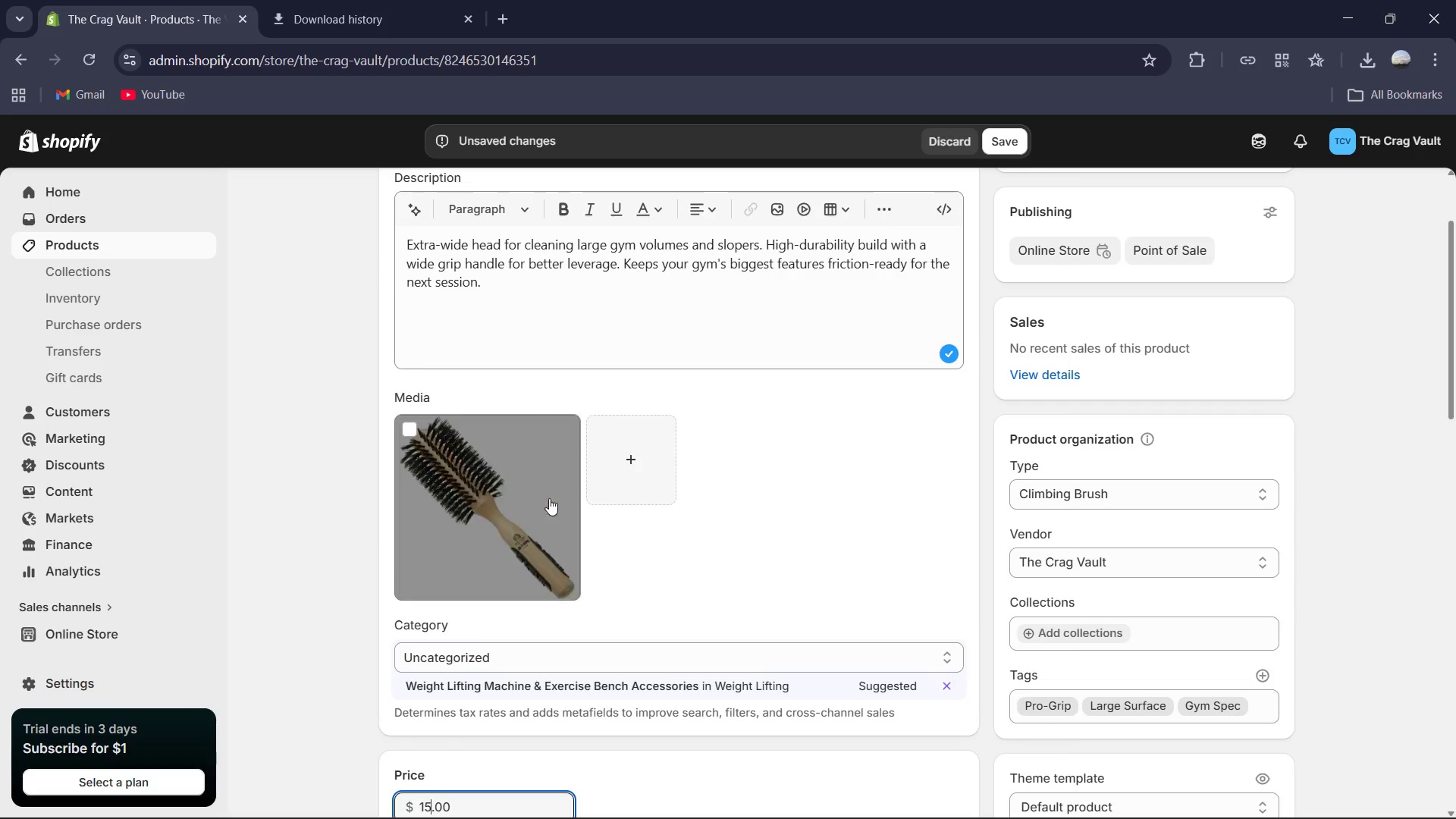 
left_click_drag(start_coordinate=[525, 533], to_coordinate=[531, 535])
 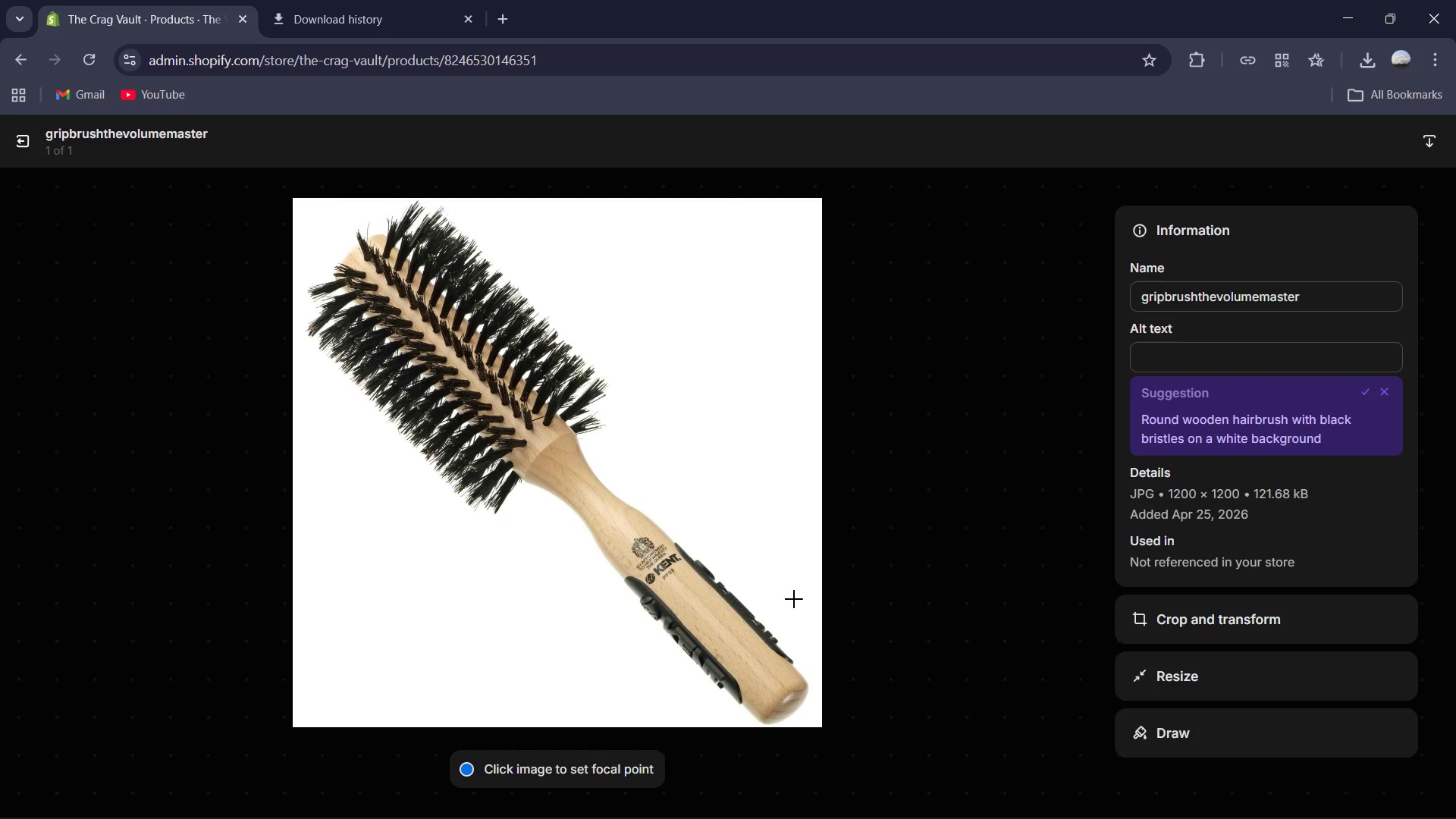 
left_click([1169, 343])
 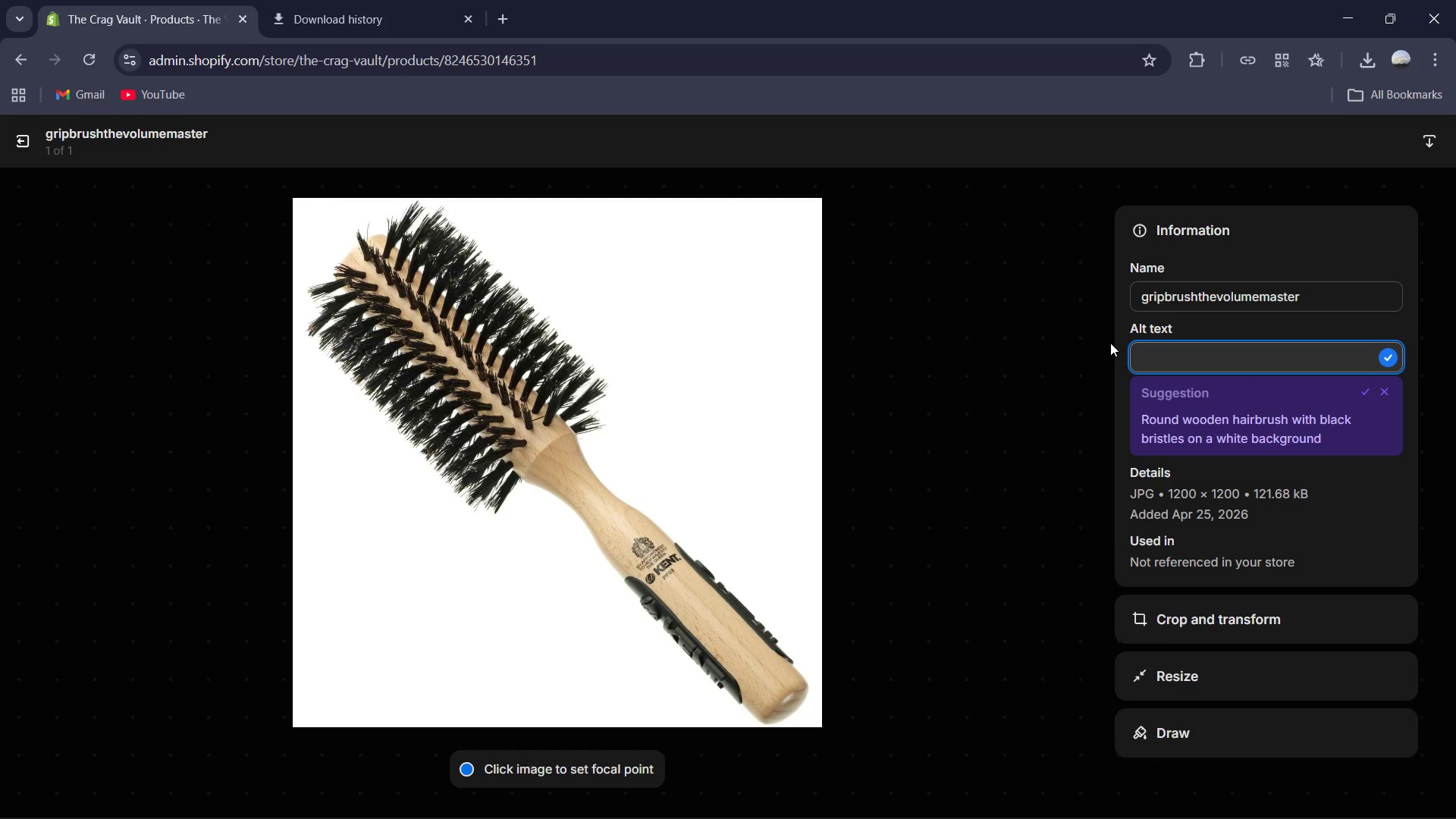 
type(Extre)
key(Backspace)
type(a-wide wooden climbing brush for large gym volumes with high-densir)
key(Backspace)
type(tu)
key(Backspace)
type(y natural bristiles )
key(Backspace)
type(.)
key(Backspace)
type(. )
 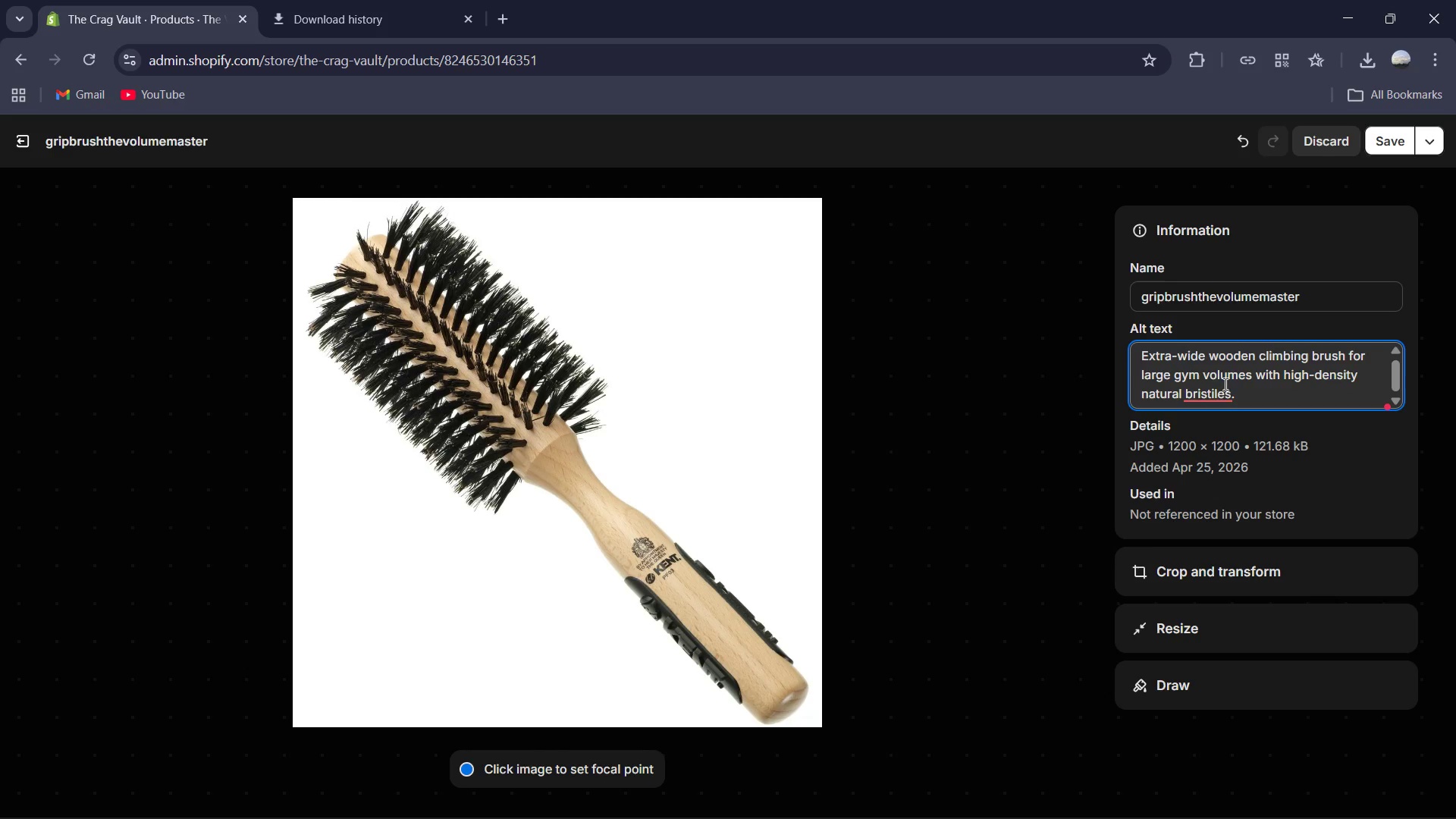 
left_click([1217, 392])
 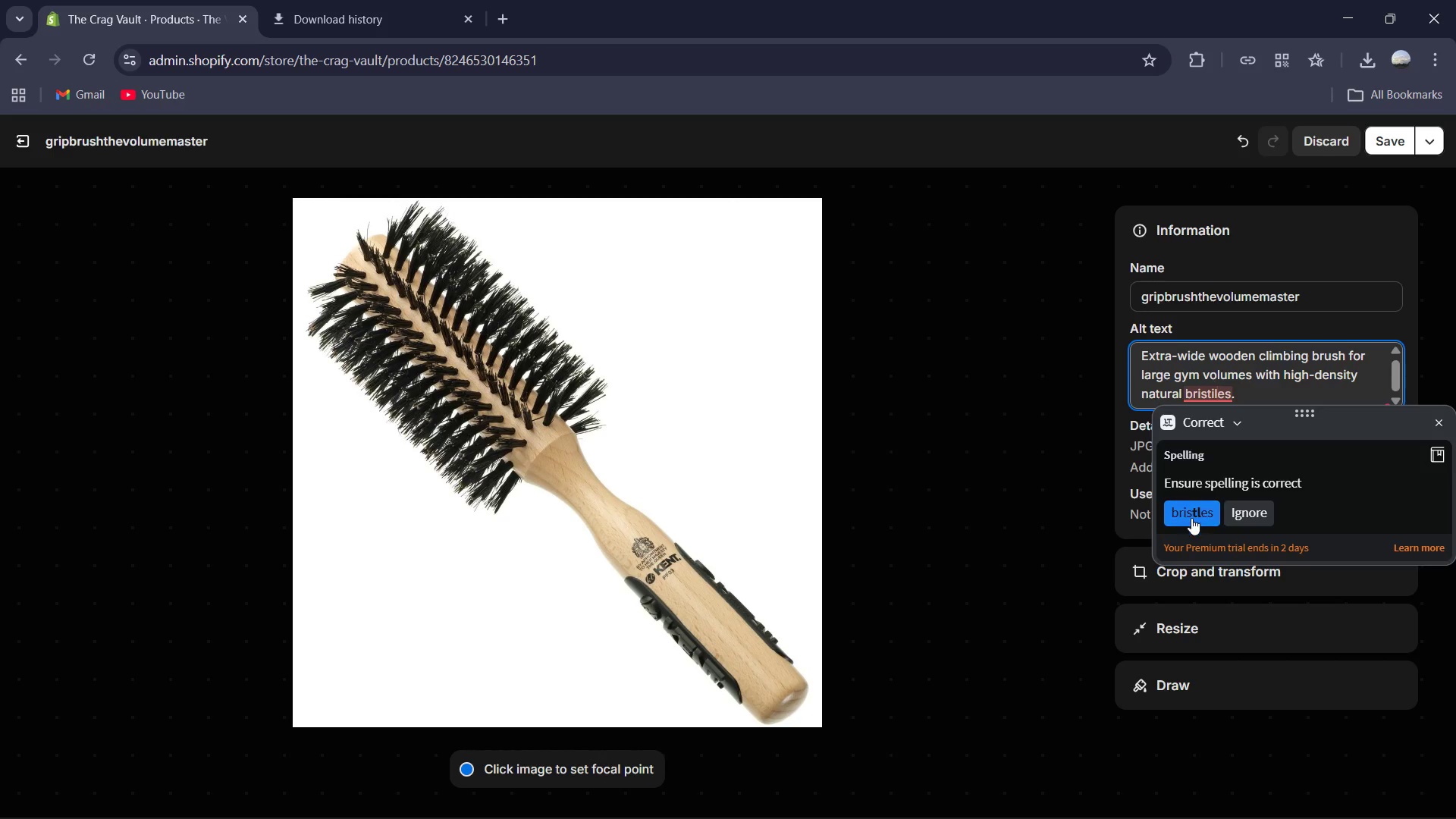 
left_click([1188, 525])
 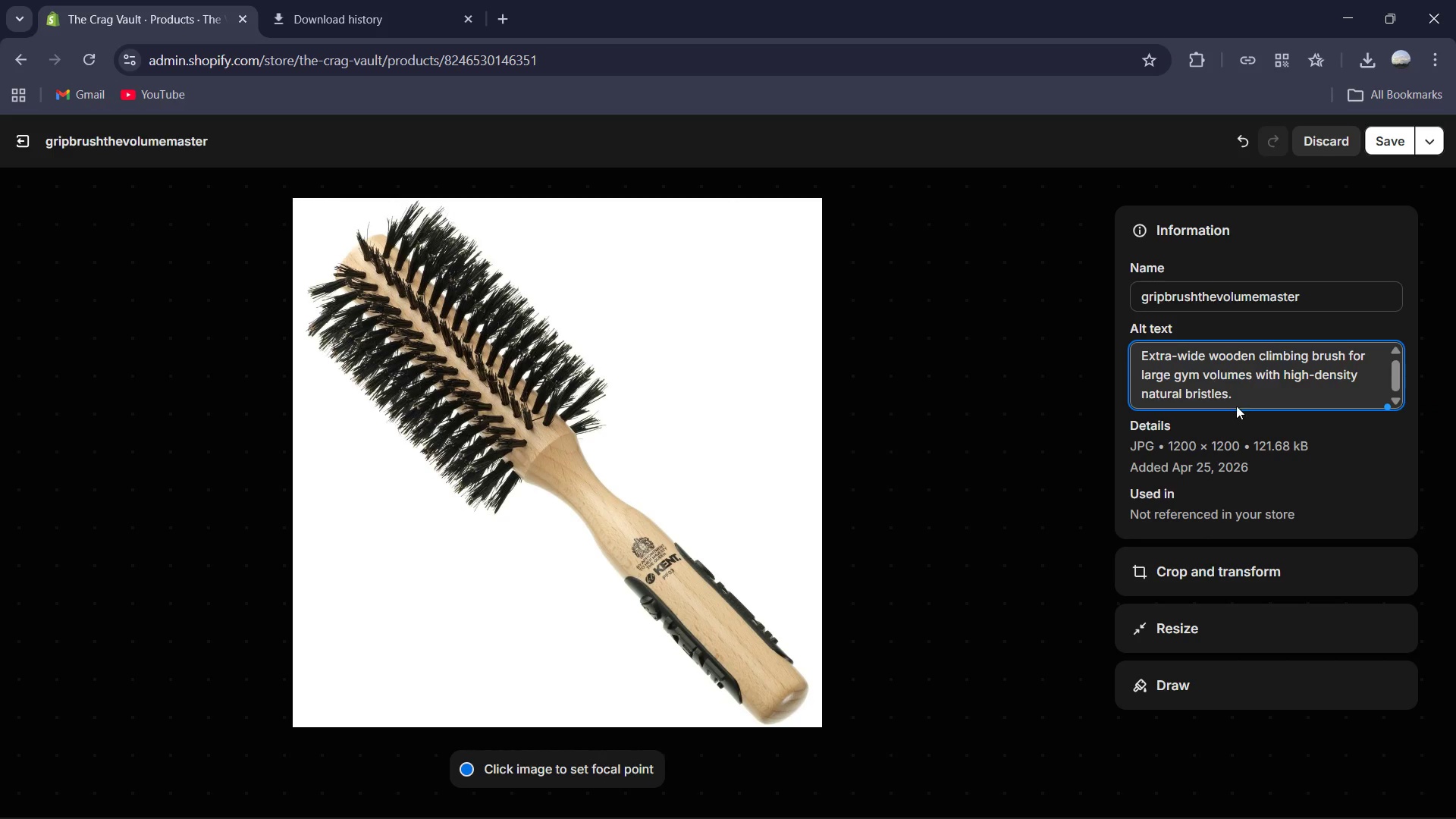 
left_click([1245, 392])
 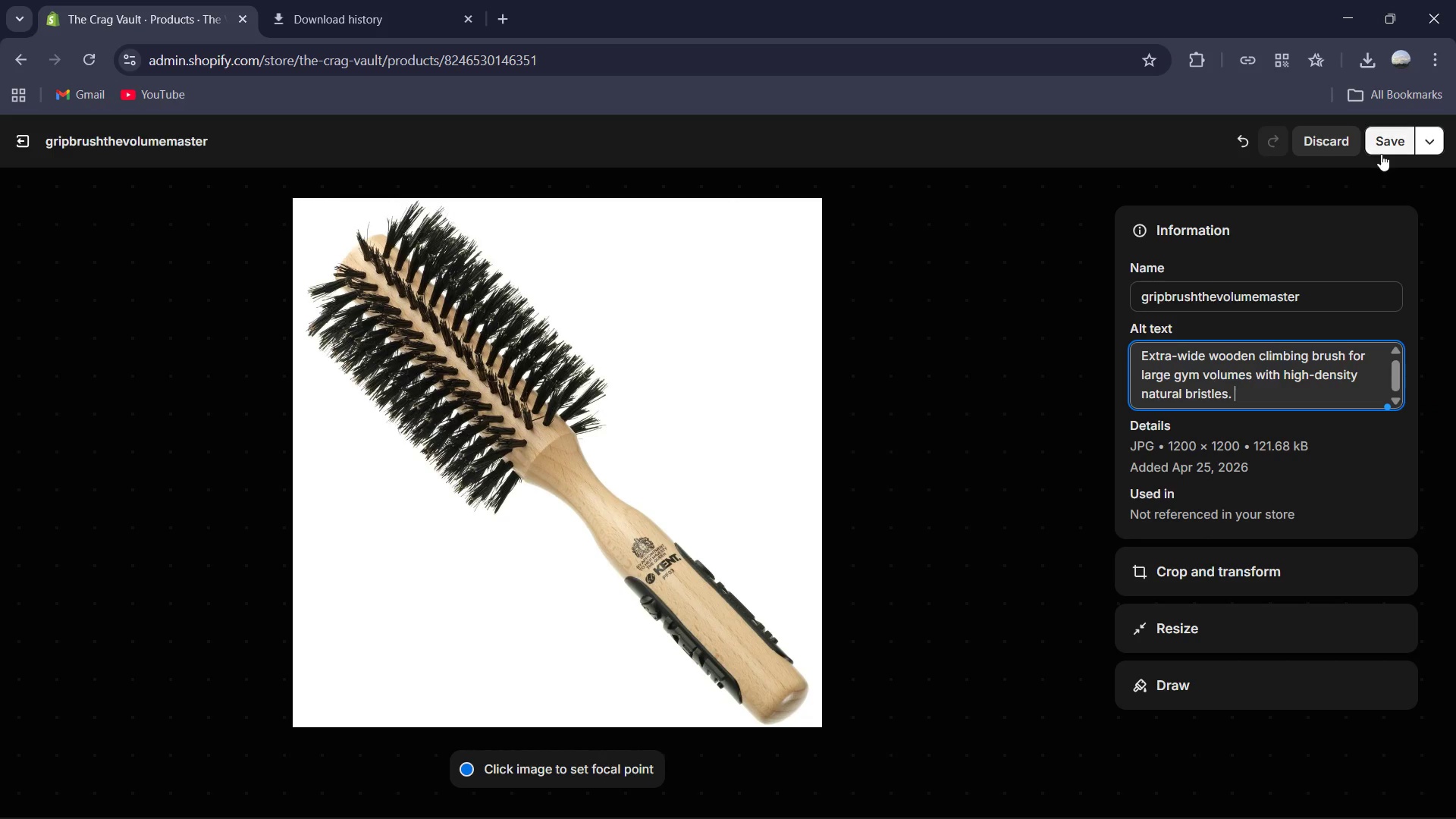 
left_click([1383, 152])
 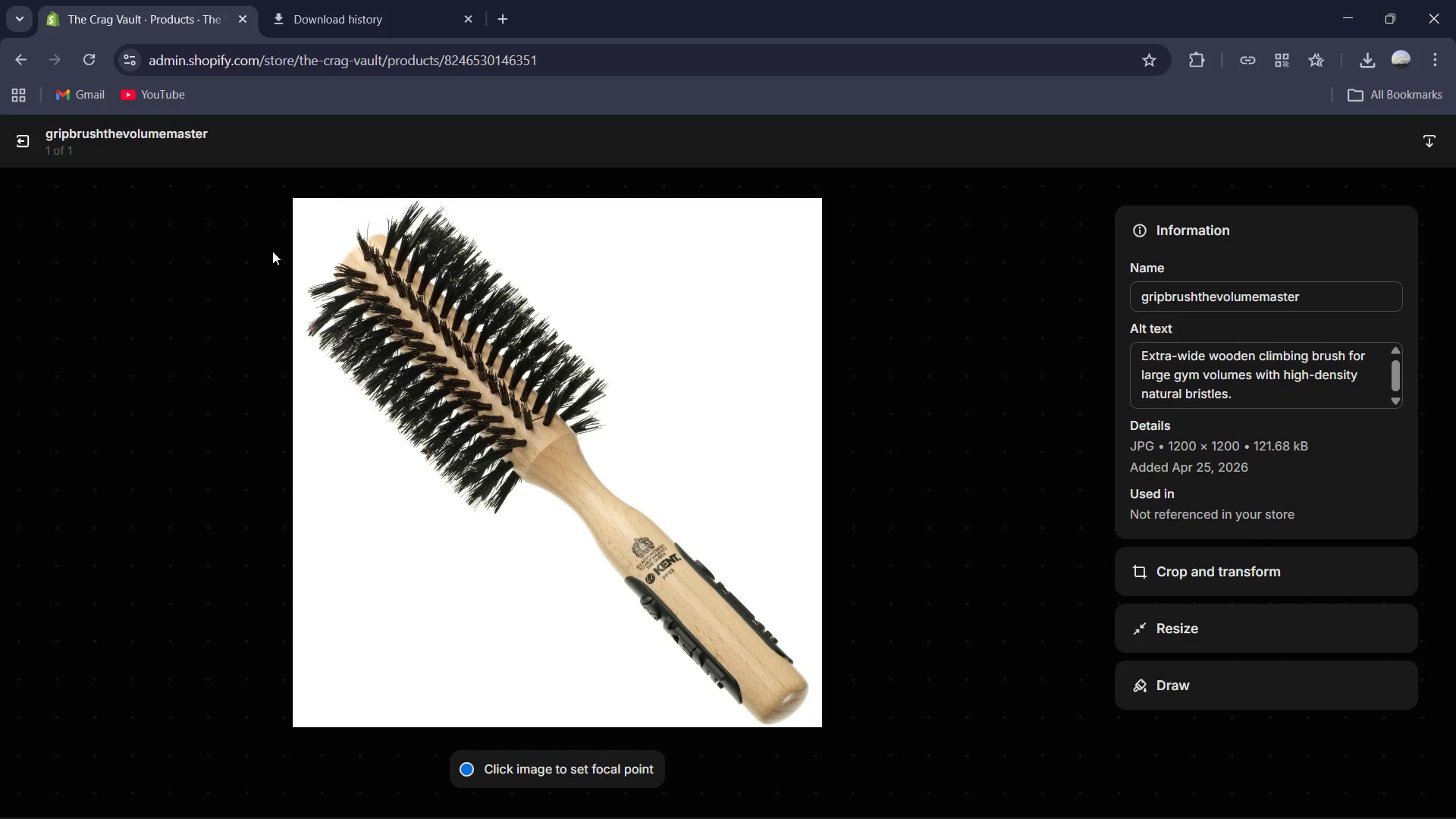 
left_click([16, 134])
 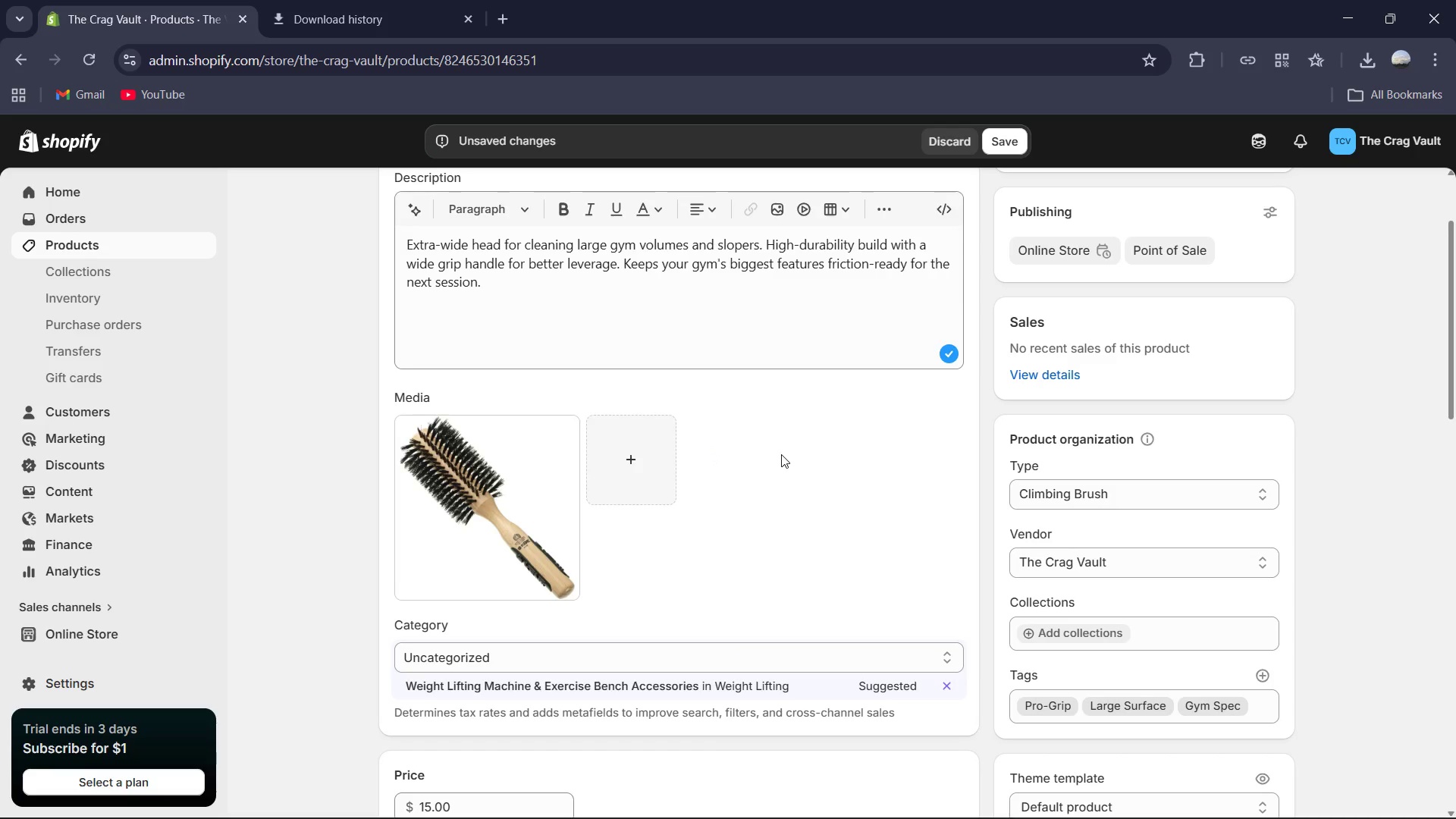 
scroll: coordinate [786, 454], scroll_direction: down, amount: 12.0
 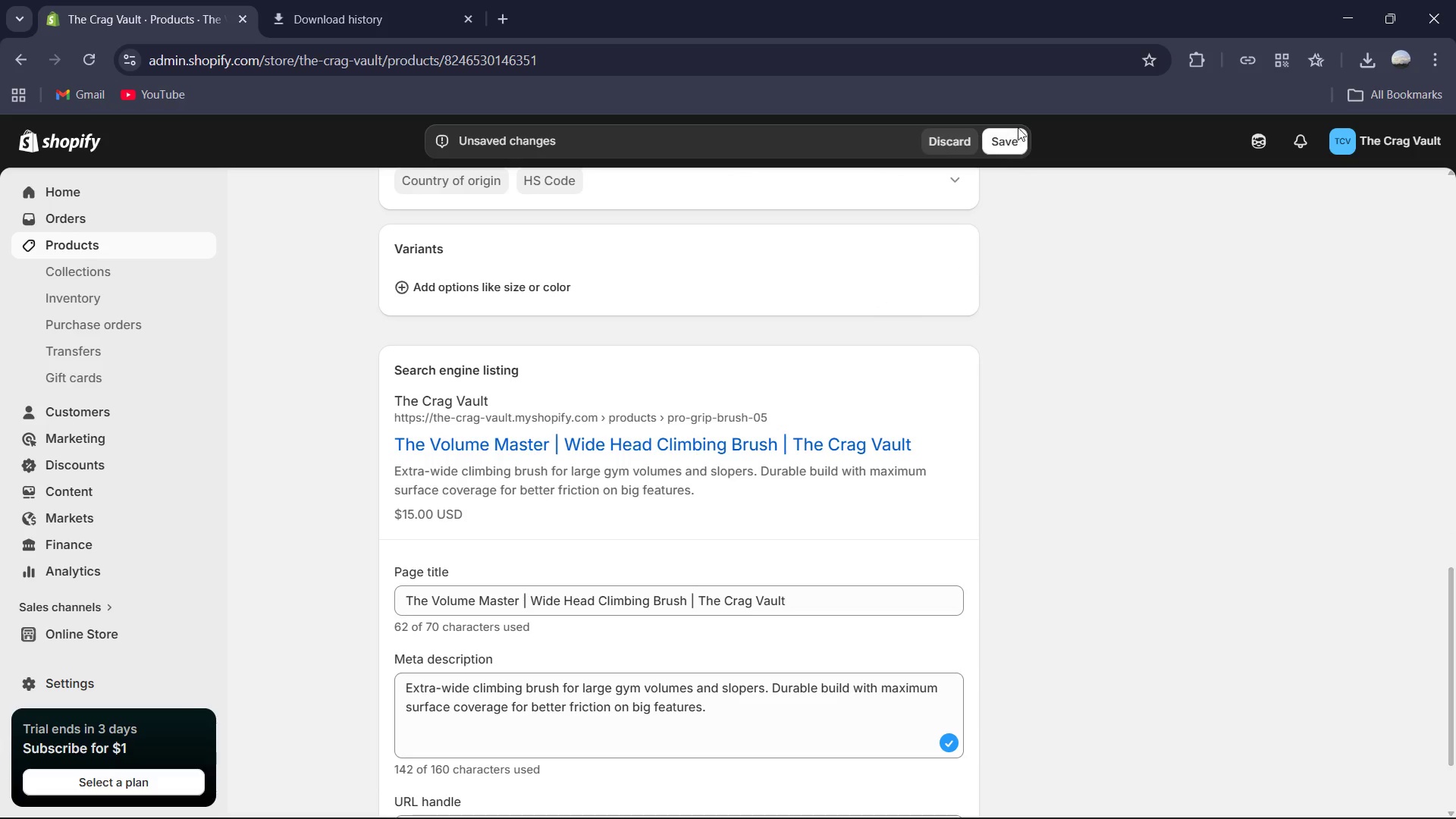 
left_click([1021, 130])
 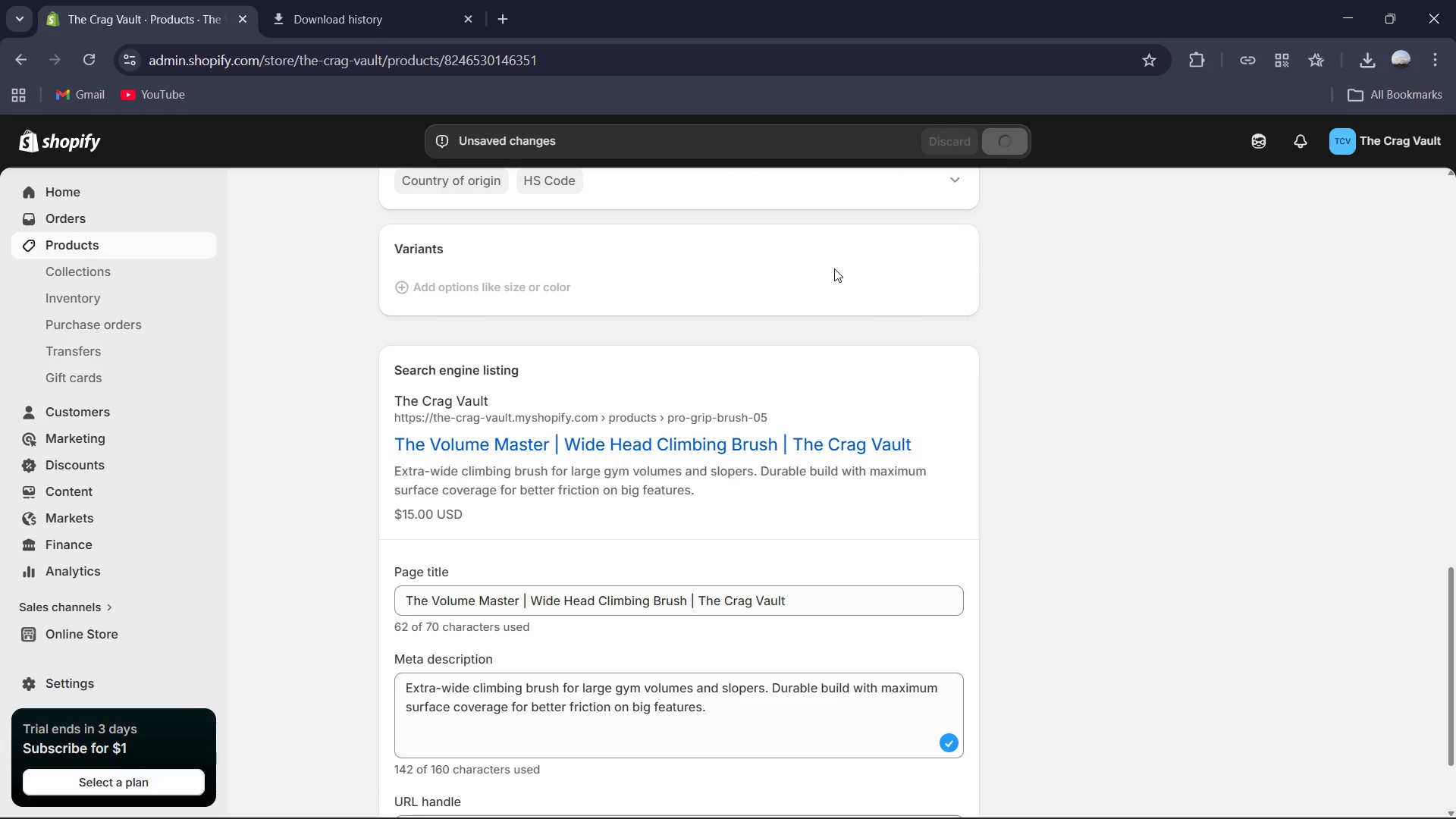 
wait(5.2)
 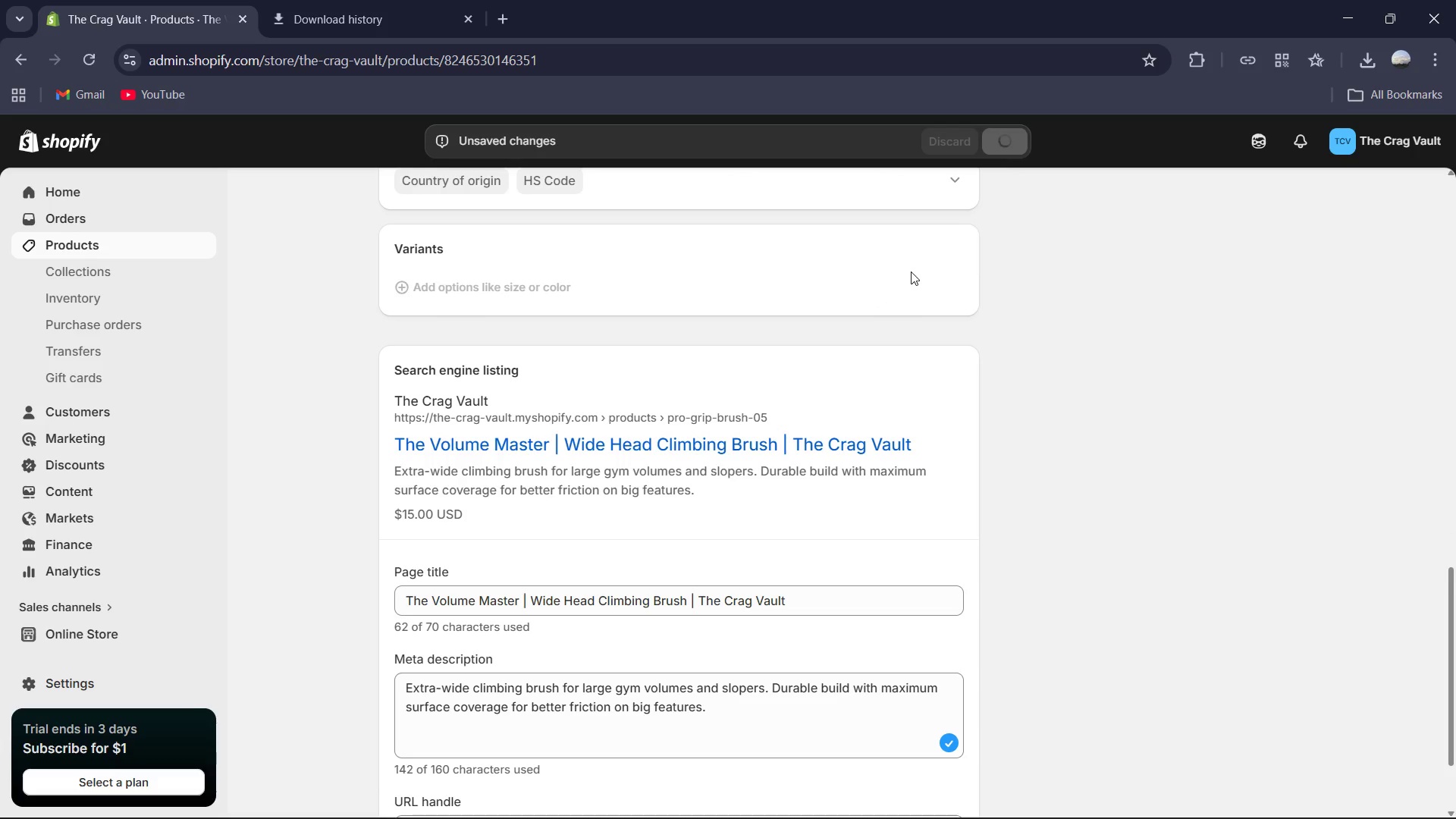 
scroll: coordinate [596, 370], scroll_direction: up, amount: 18.0
 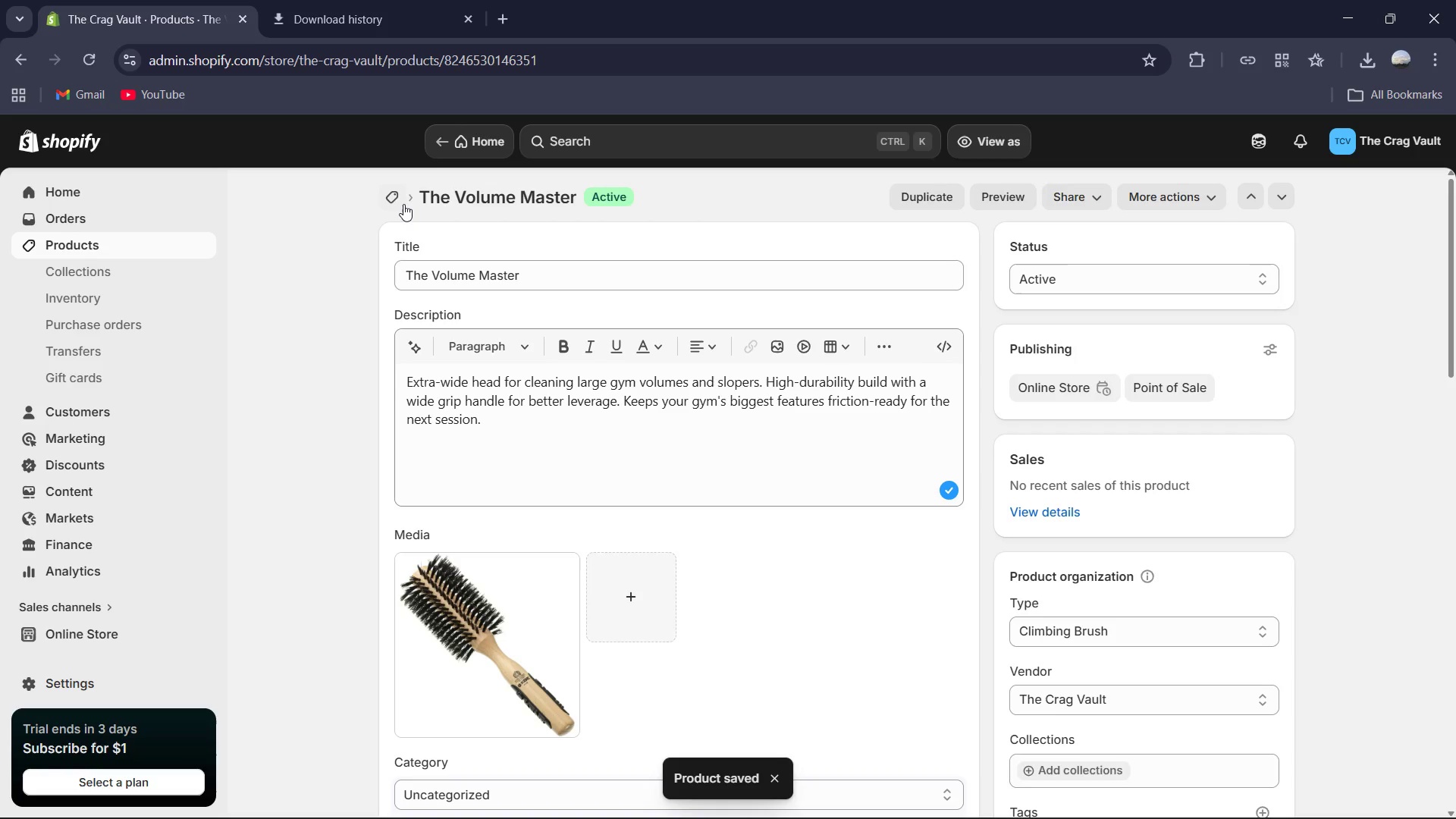 
left_click([394, 204])
 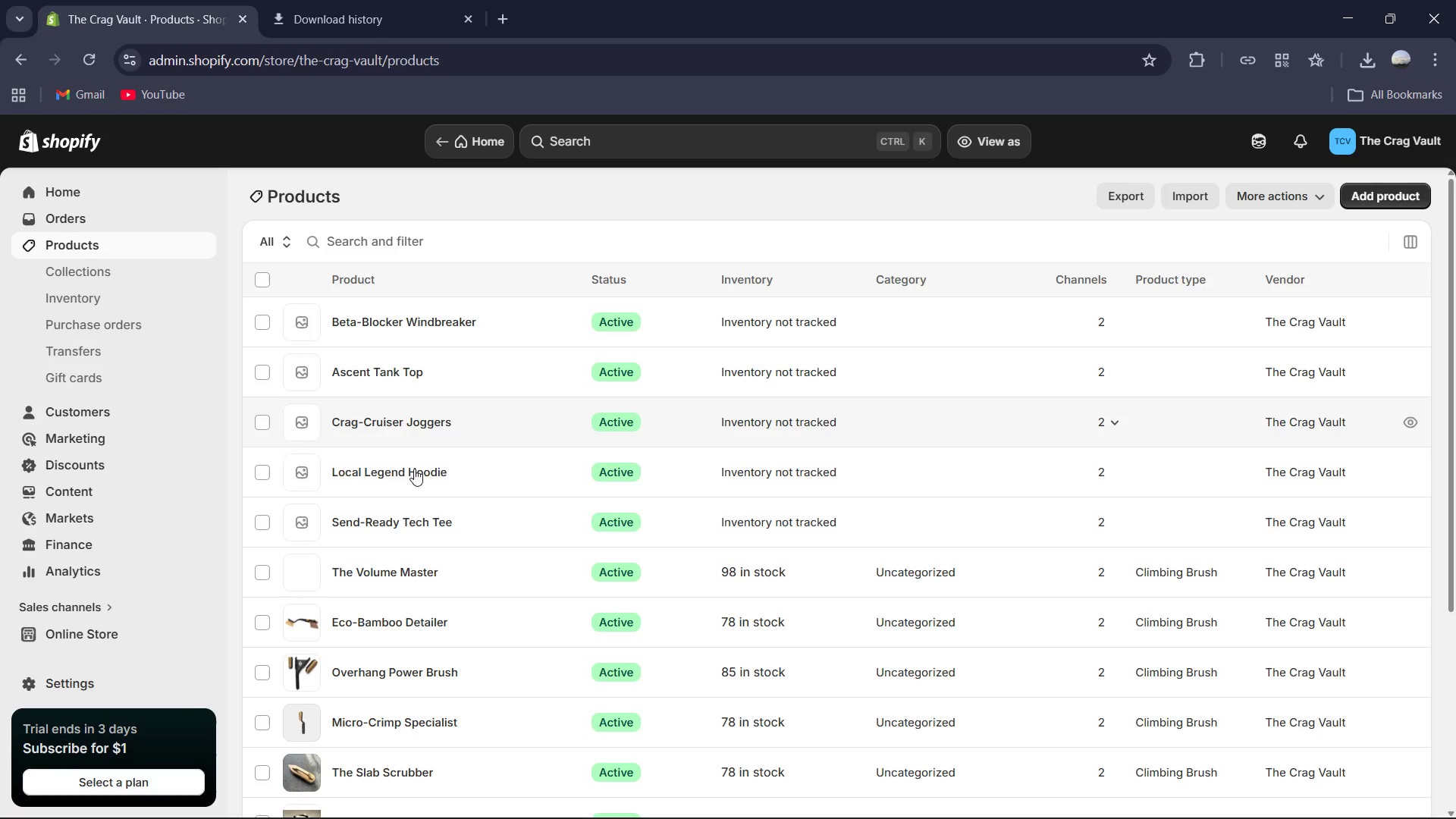 
left_click([407, 516])
 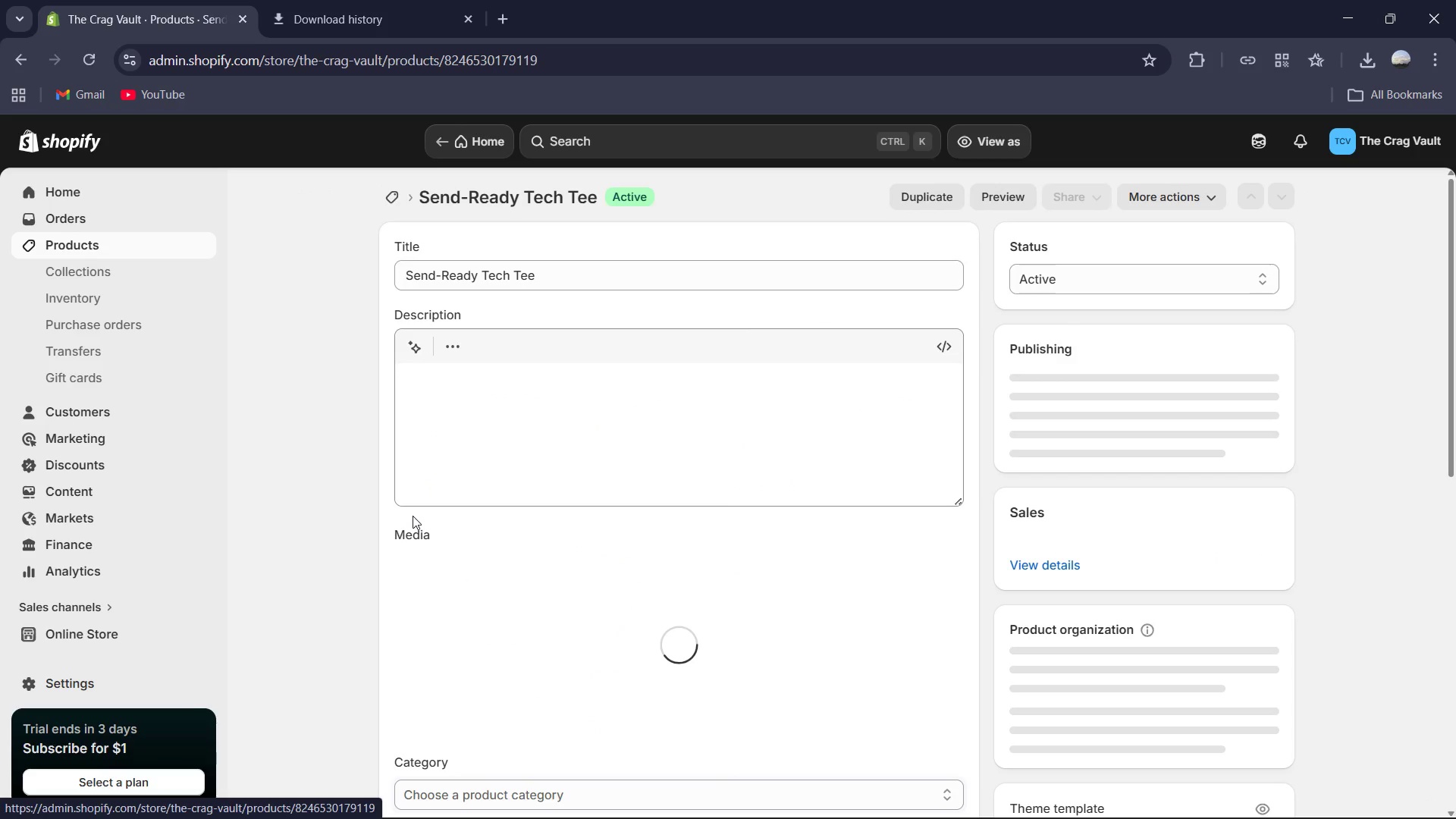 
mouse_move([607, 496])
 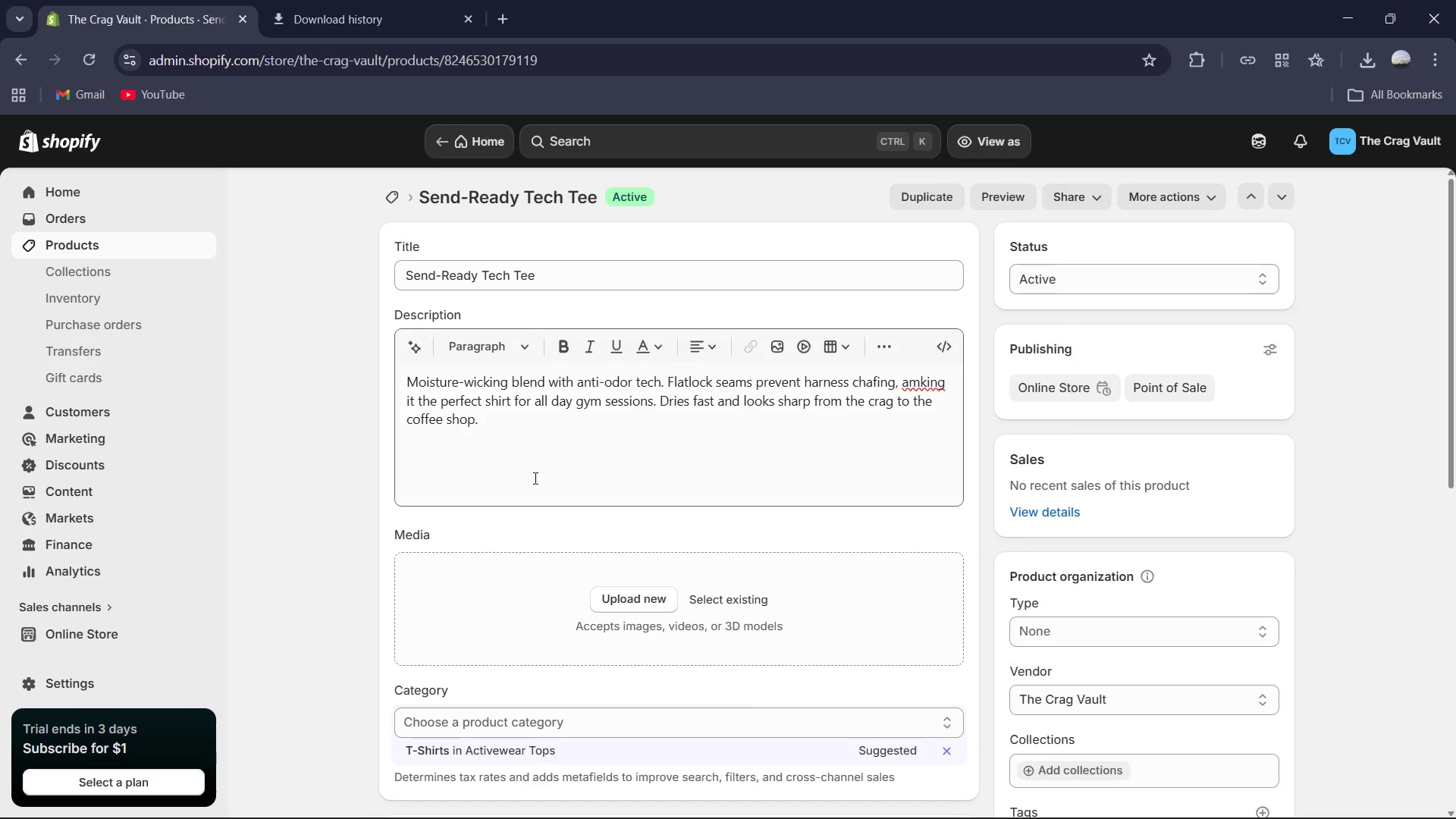 
left_click([534, 477])
 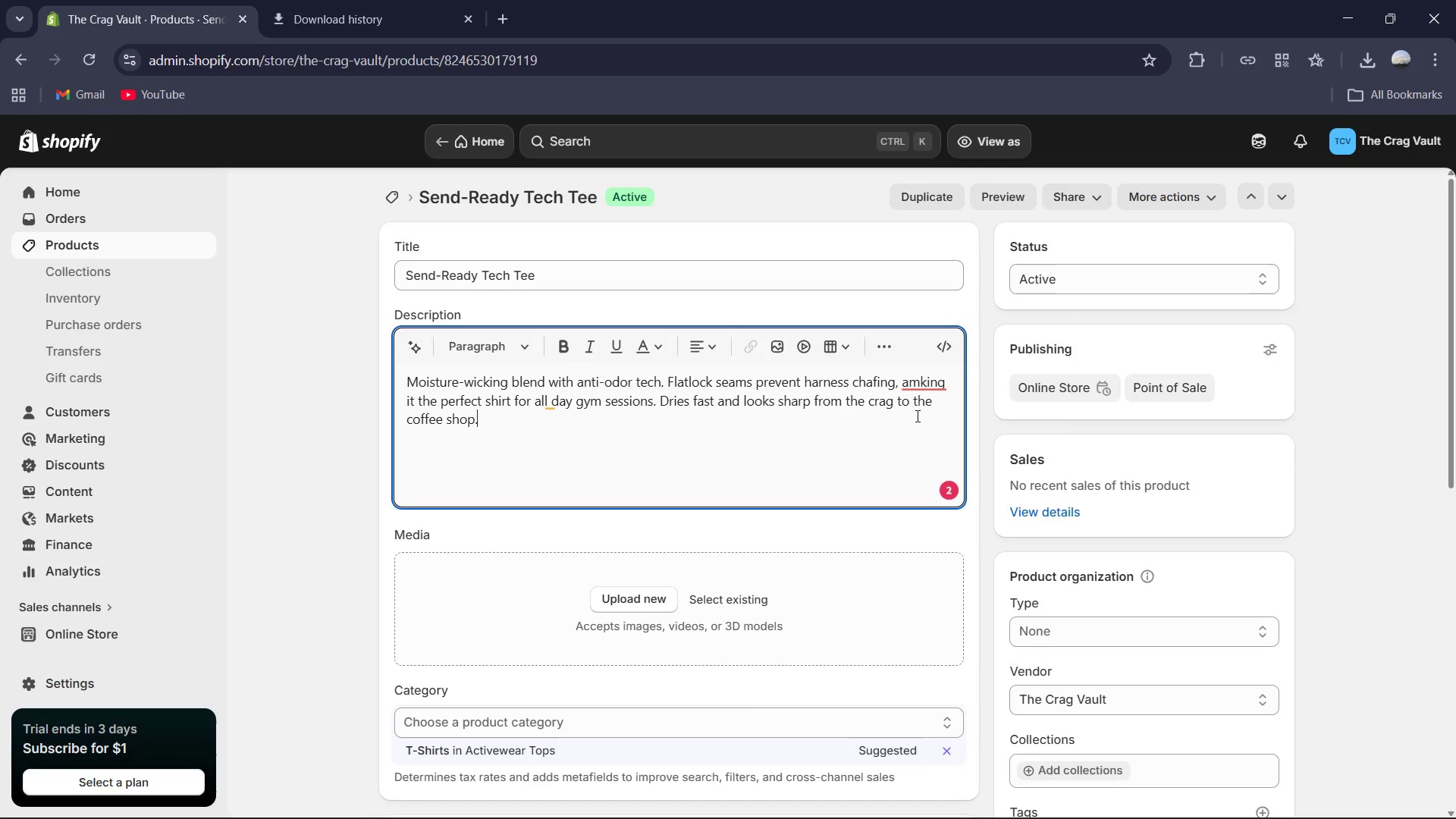 
left_click([924, 390])
 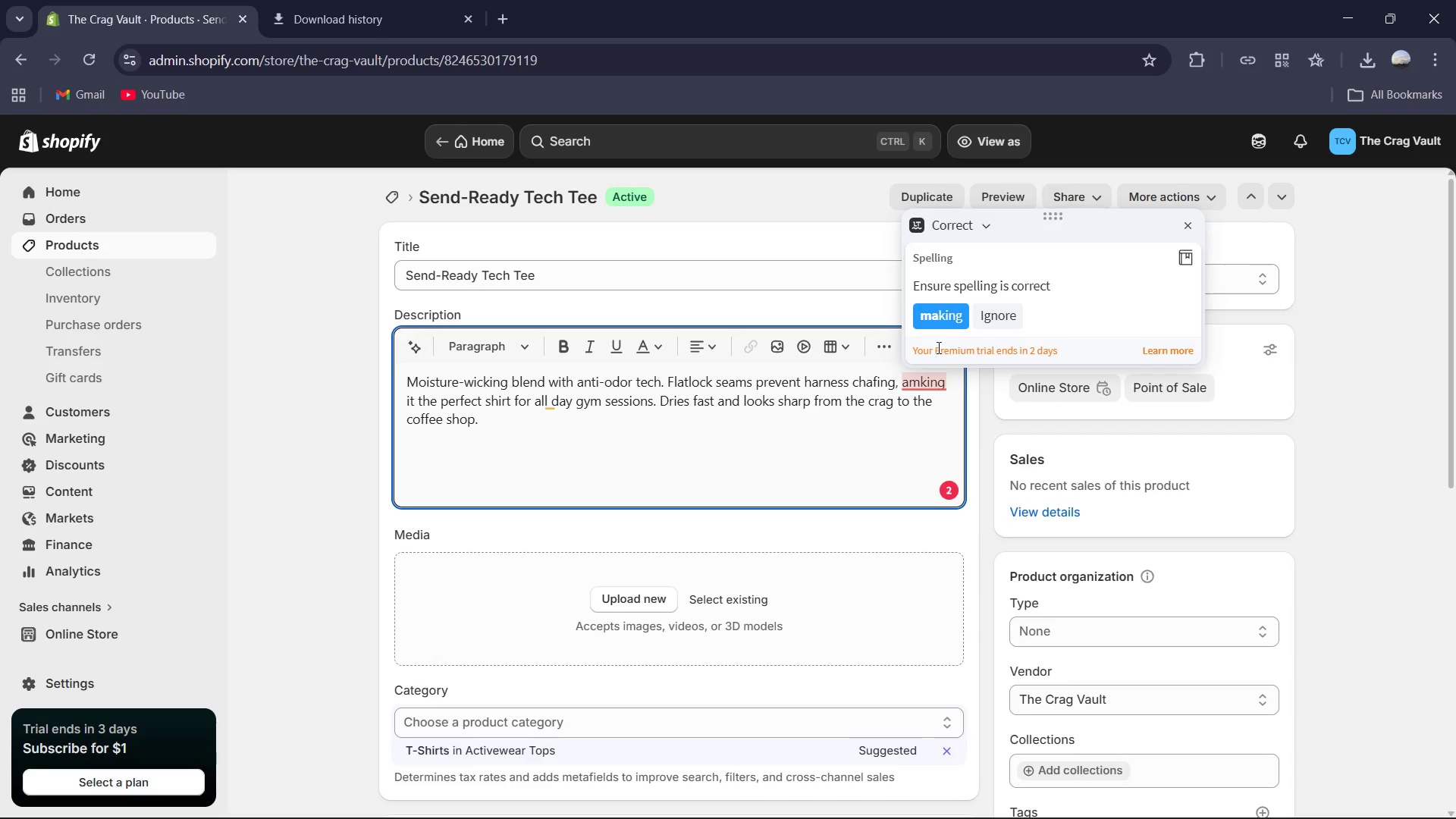 
left_click([946, 302])
 